 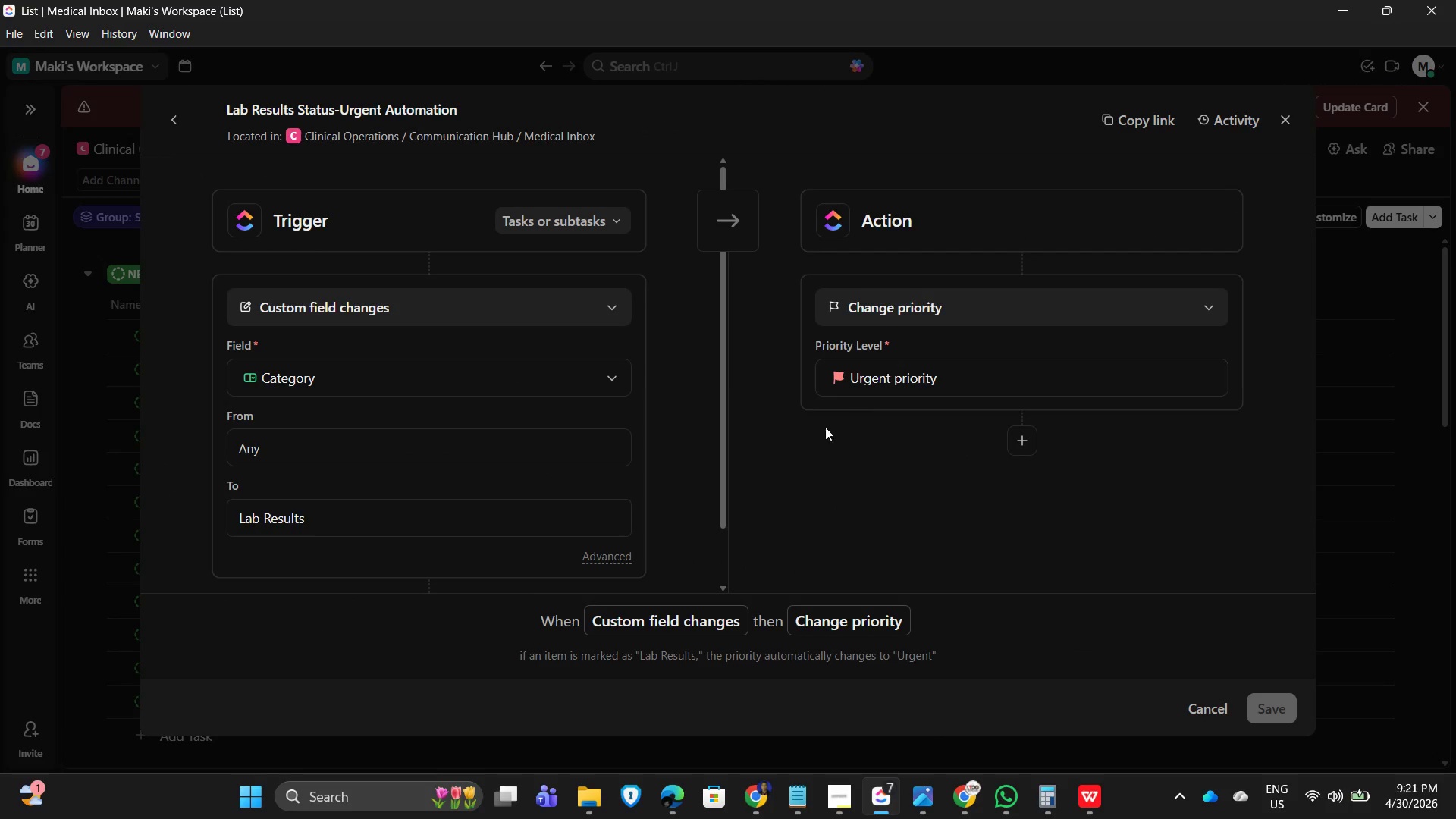 
key(PrintScreen)
 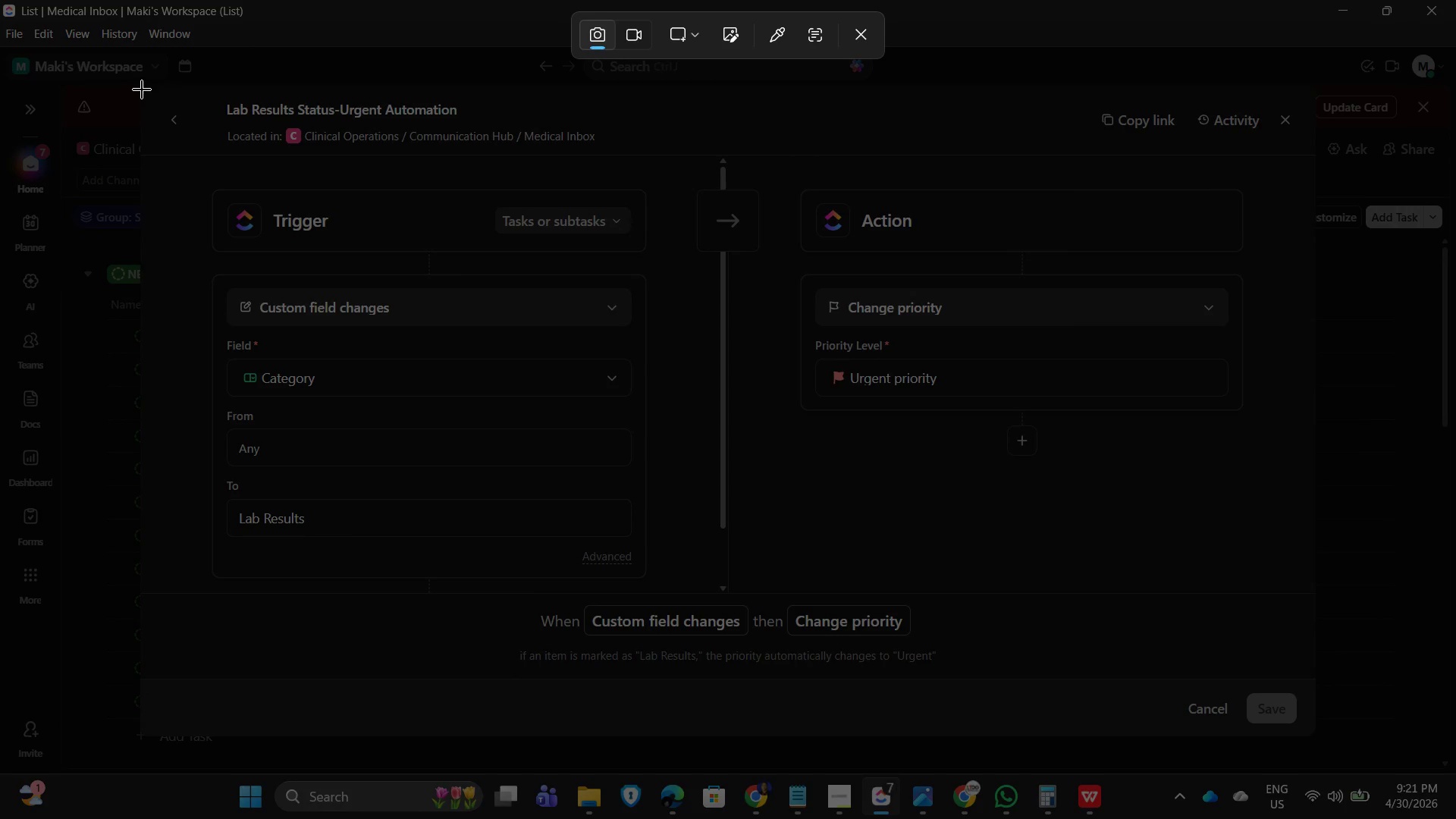 
left_click_drag(start_coordinate=[149, 90], to_coordinate=[1309, 676])
 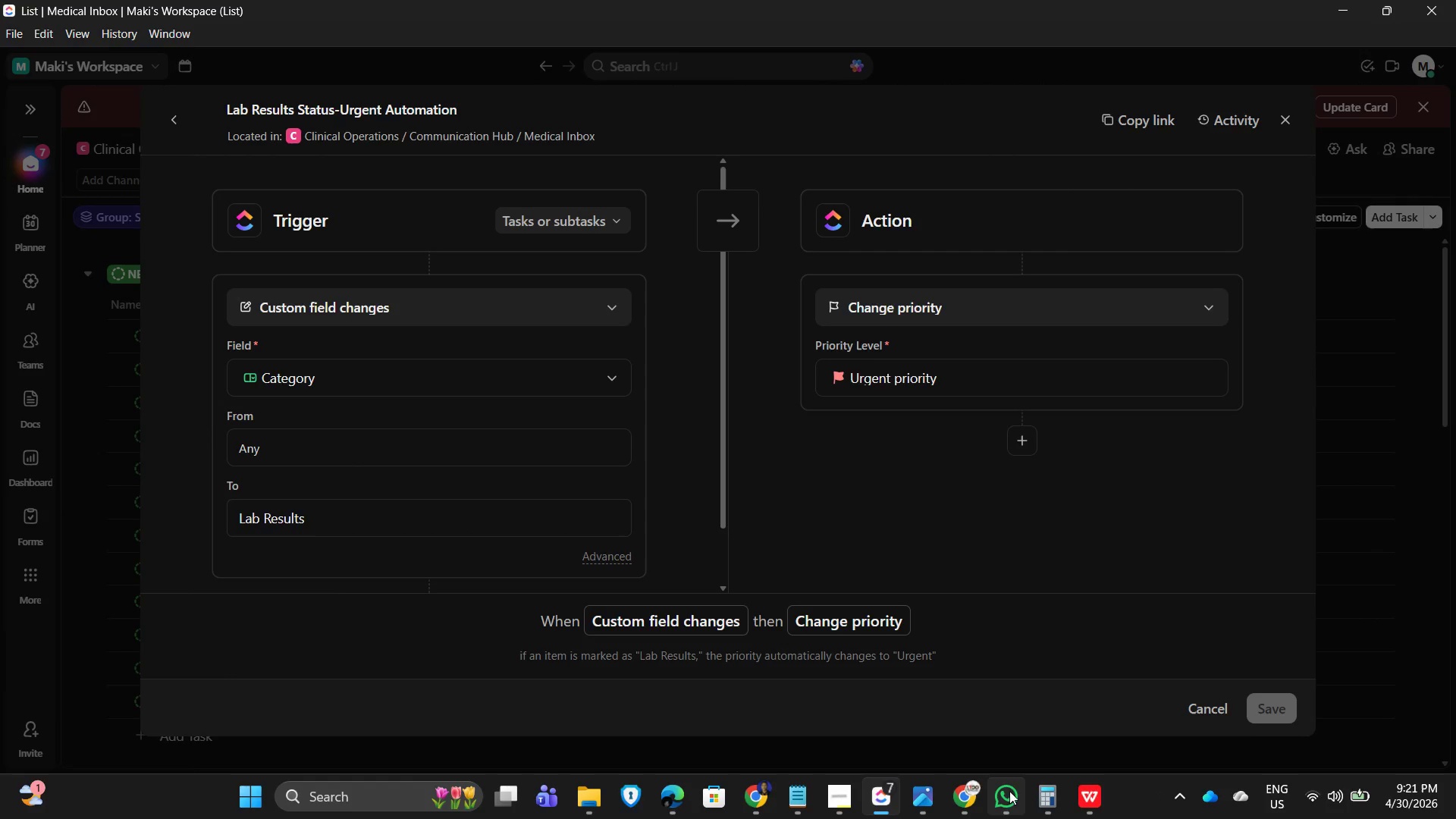 
left_click([802, 804])
 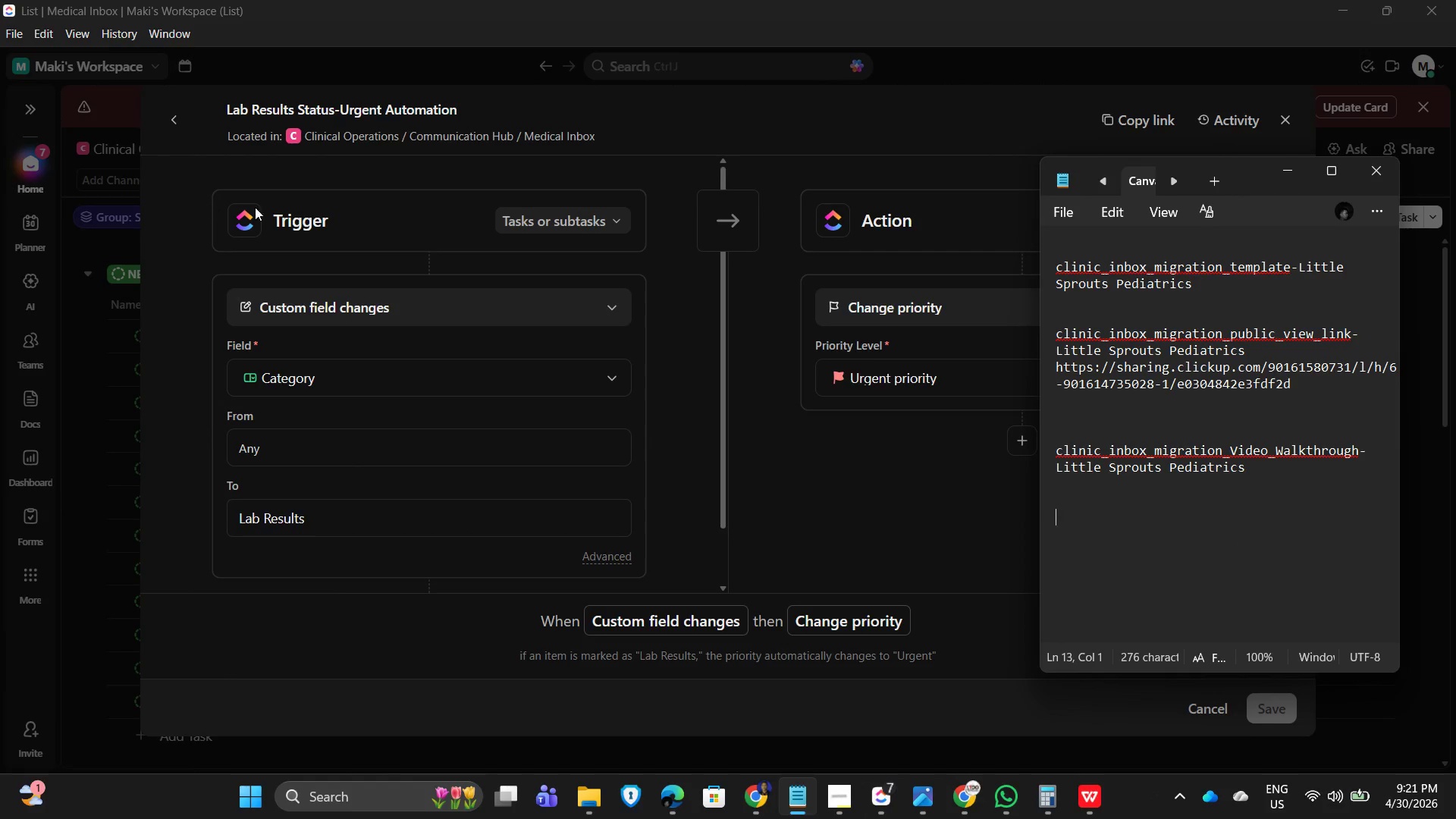 
left_click([403, 115])
 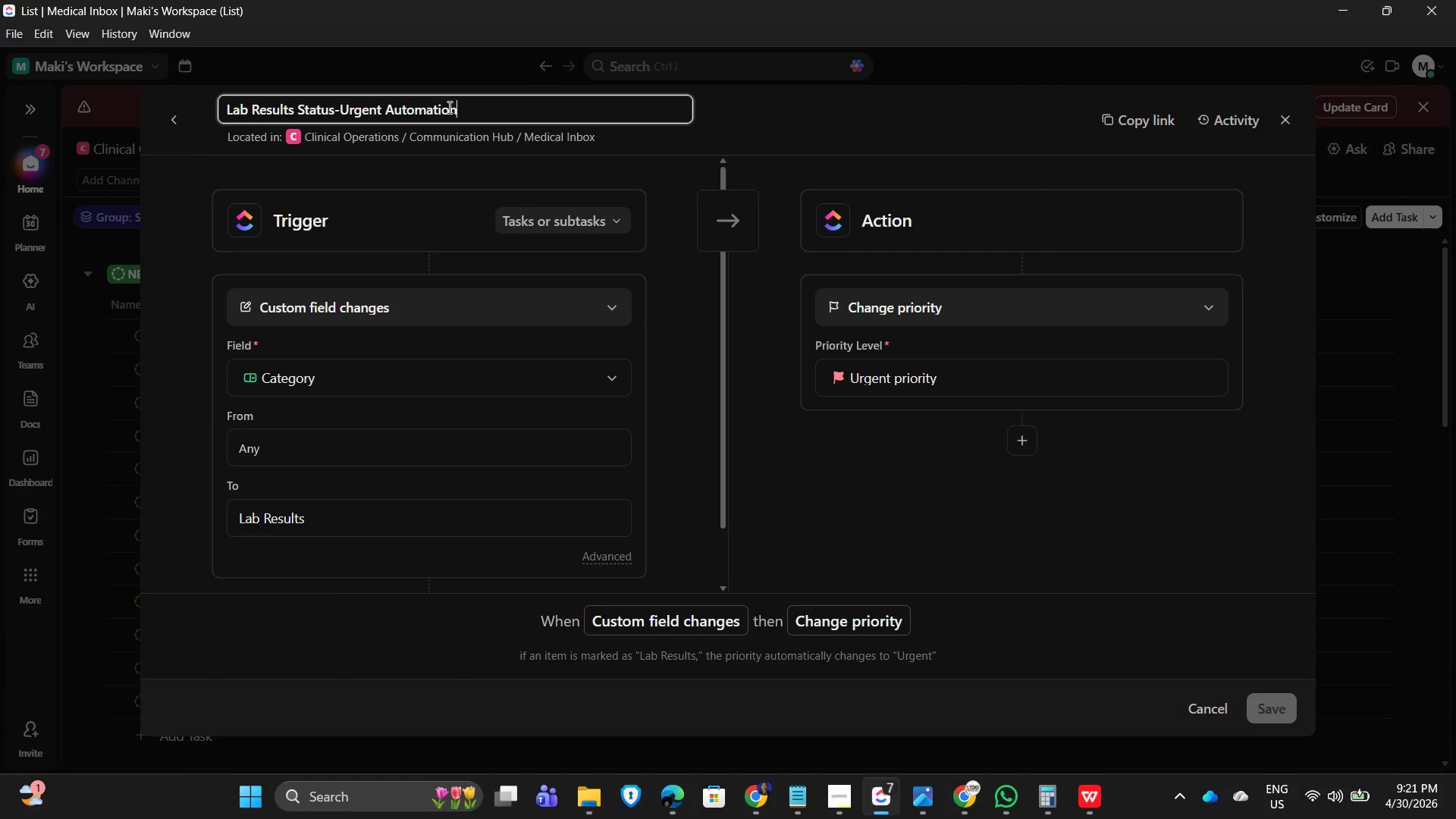 
key(Control+A)
 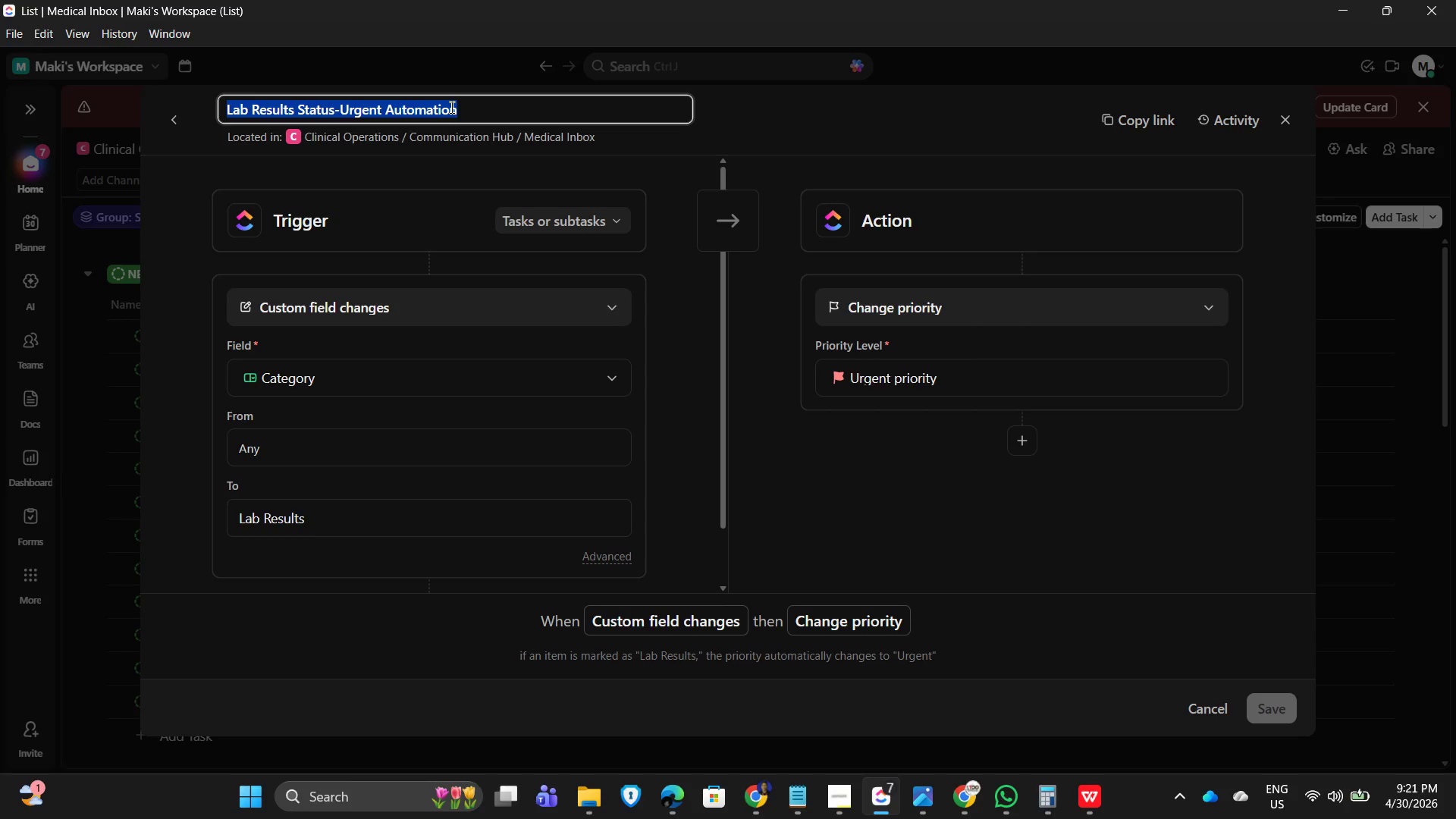 
key(Control+C)
 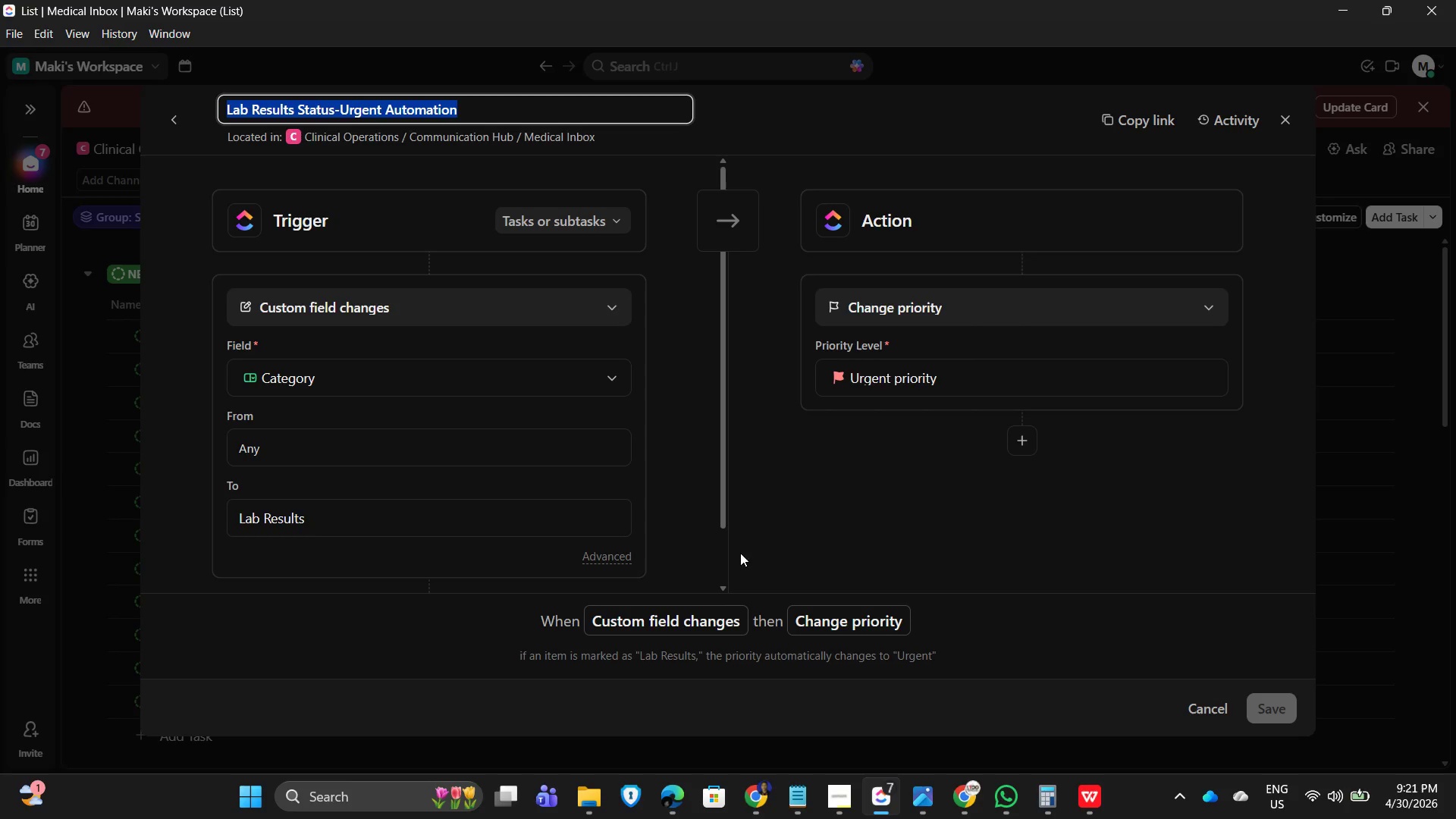 
key(Alt+Tab)
 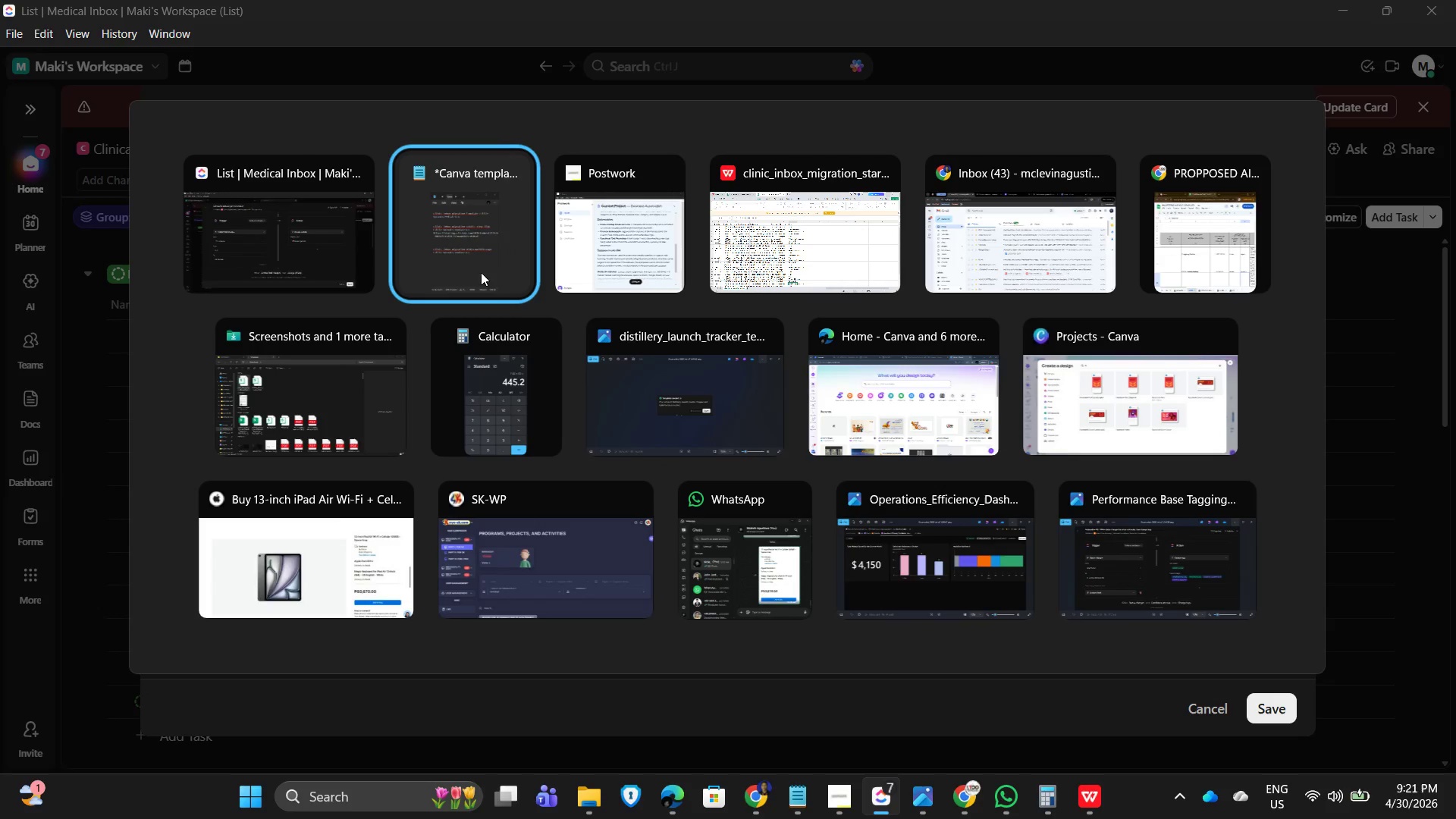 
left_click([434, 258])
 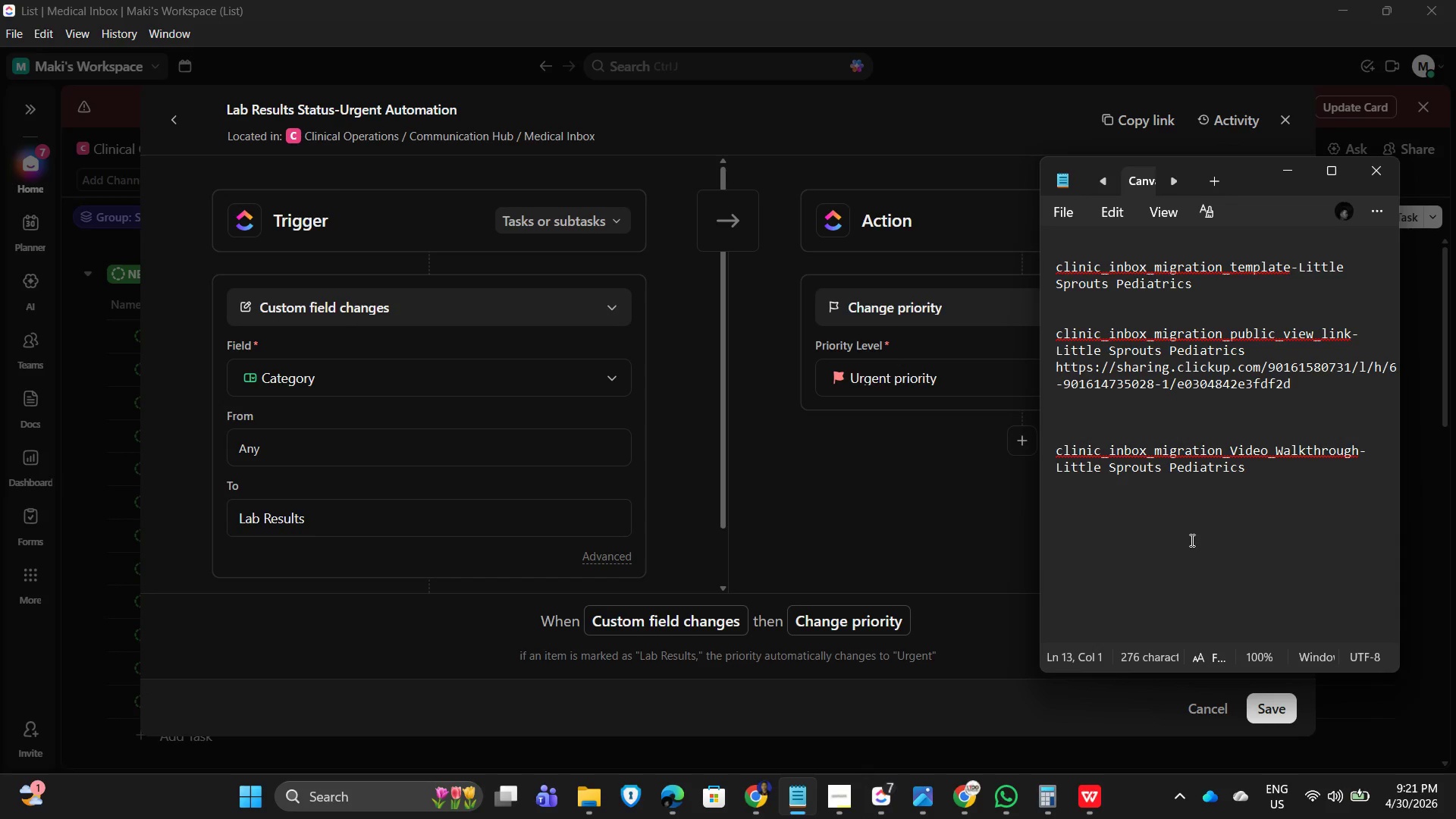 
key(Control+V)
 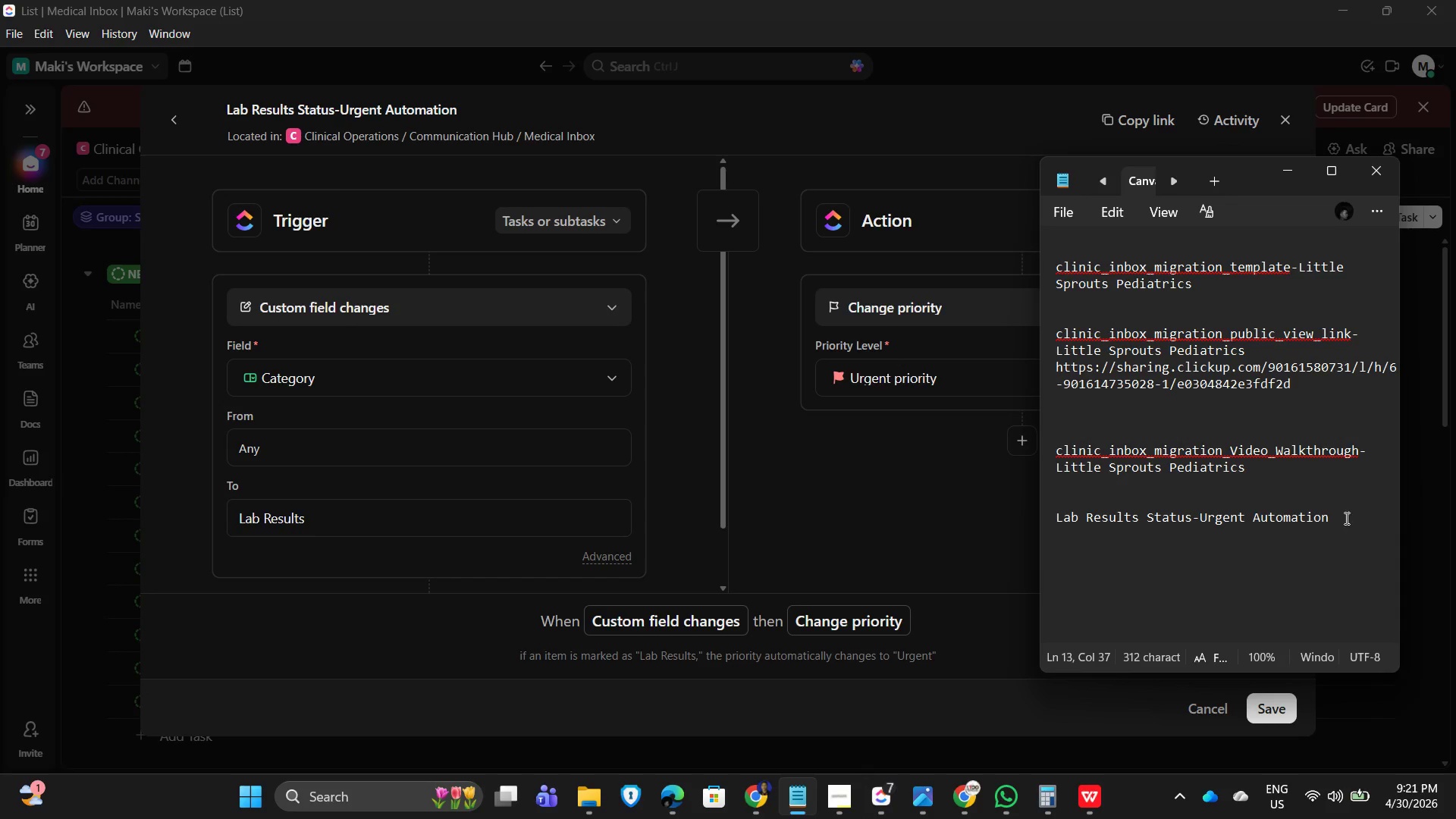 
left_click([1350, 511])
 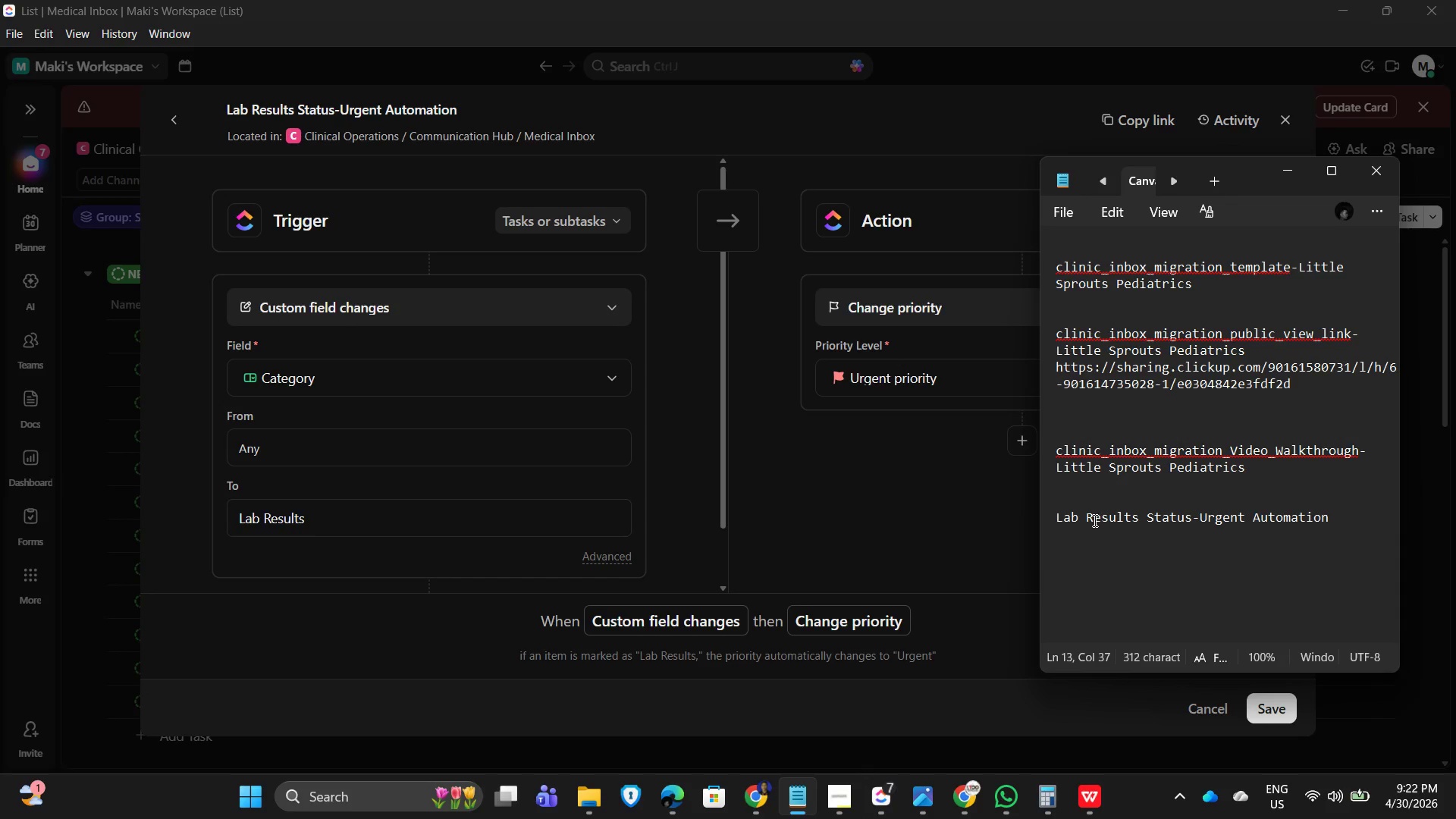 
left_click([1087, 517])
 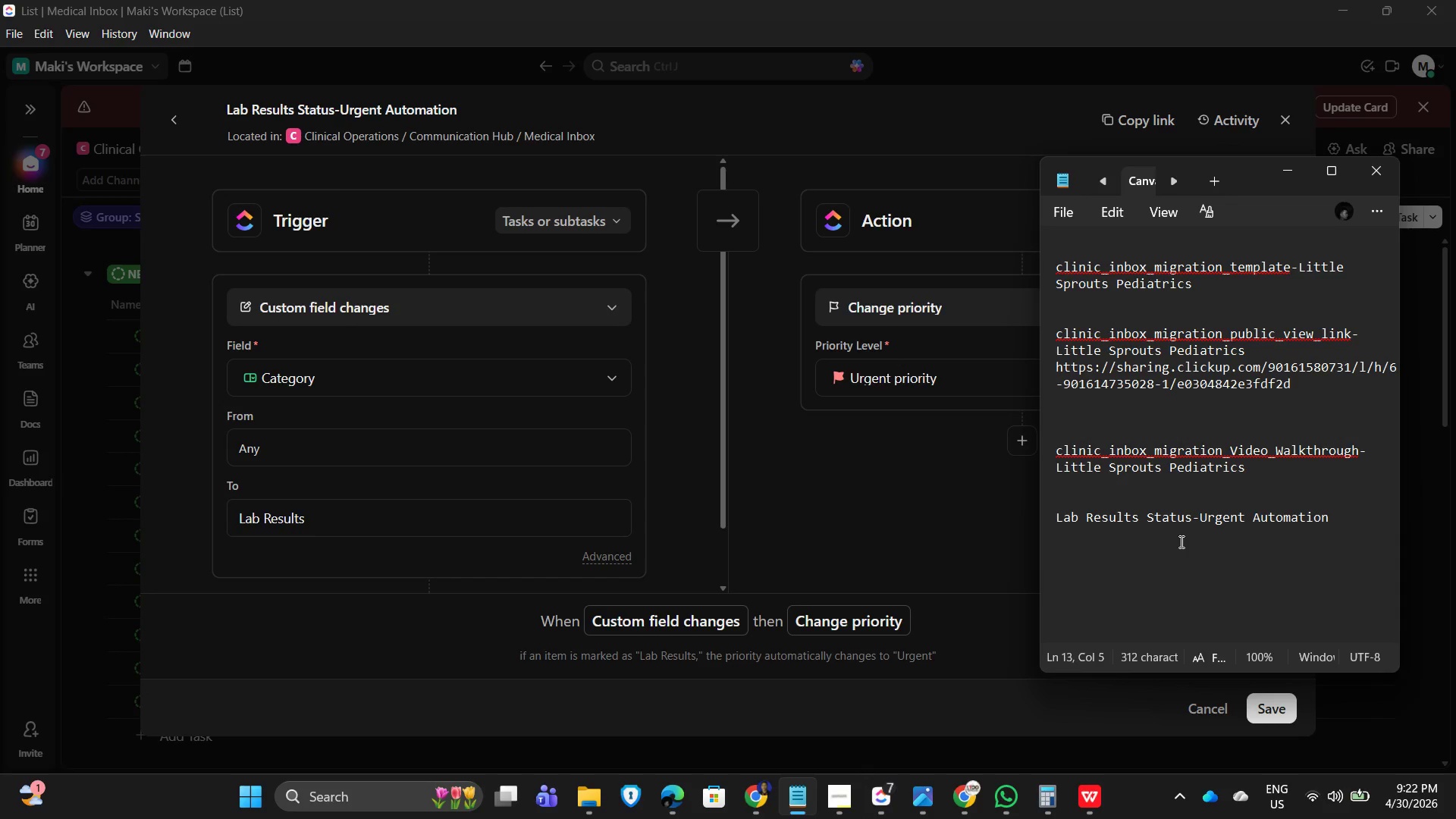 
left_click([1207, 522])
 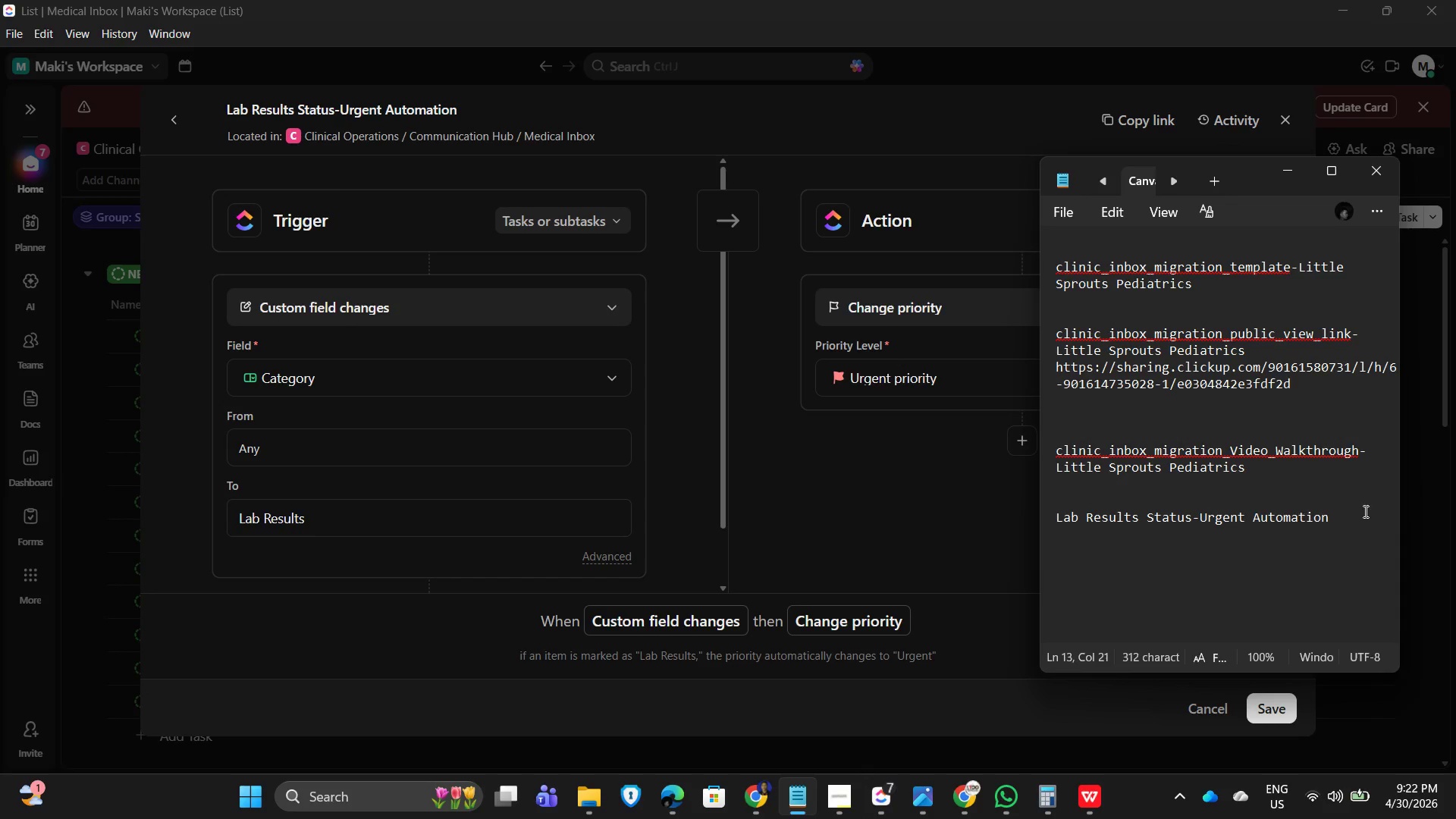 
left_click([1367, 511])
 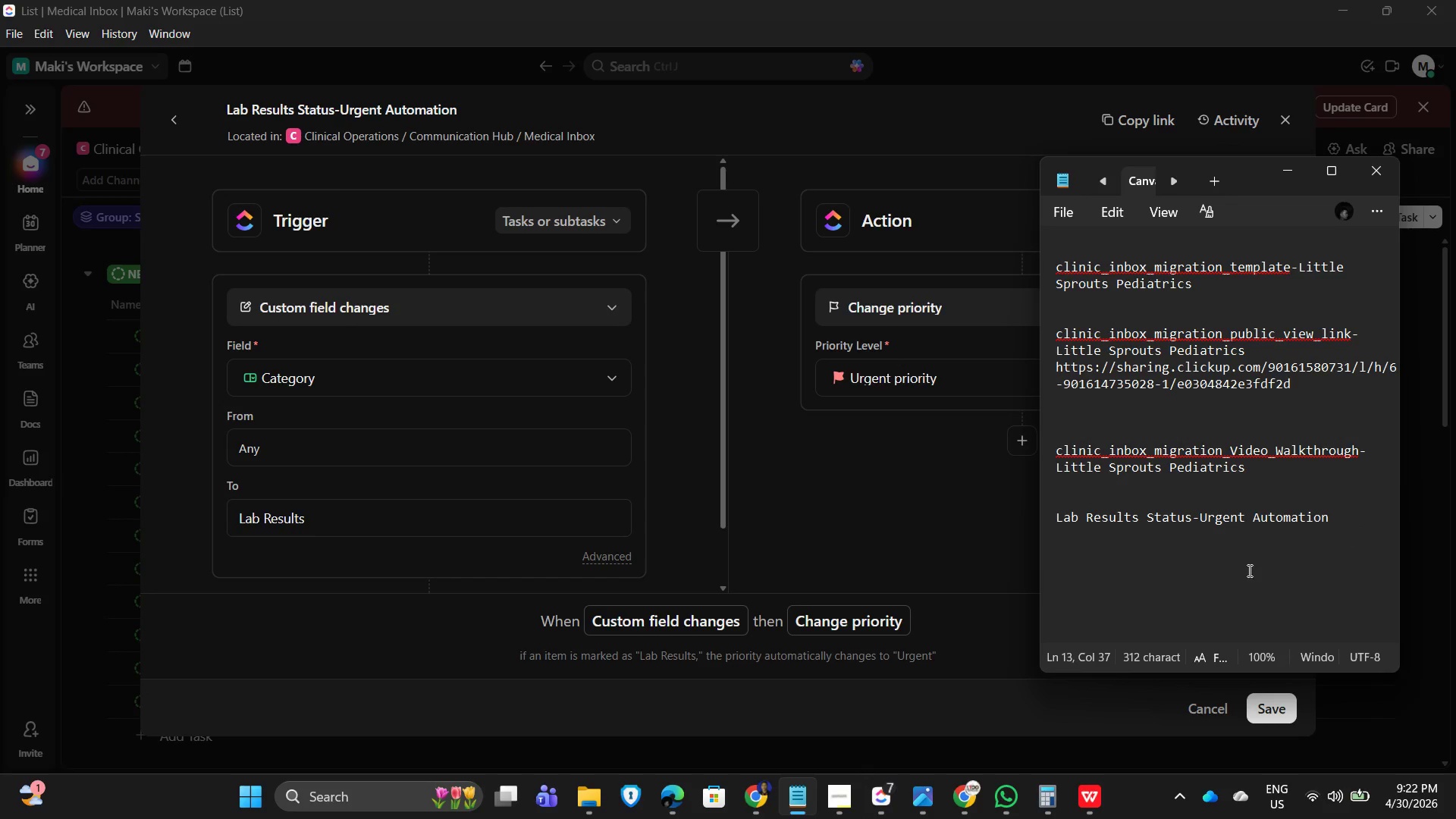 
left_click([1203, 604])
 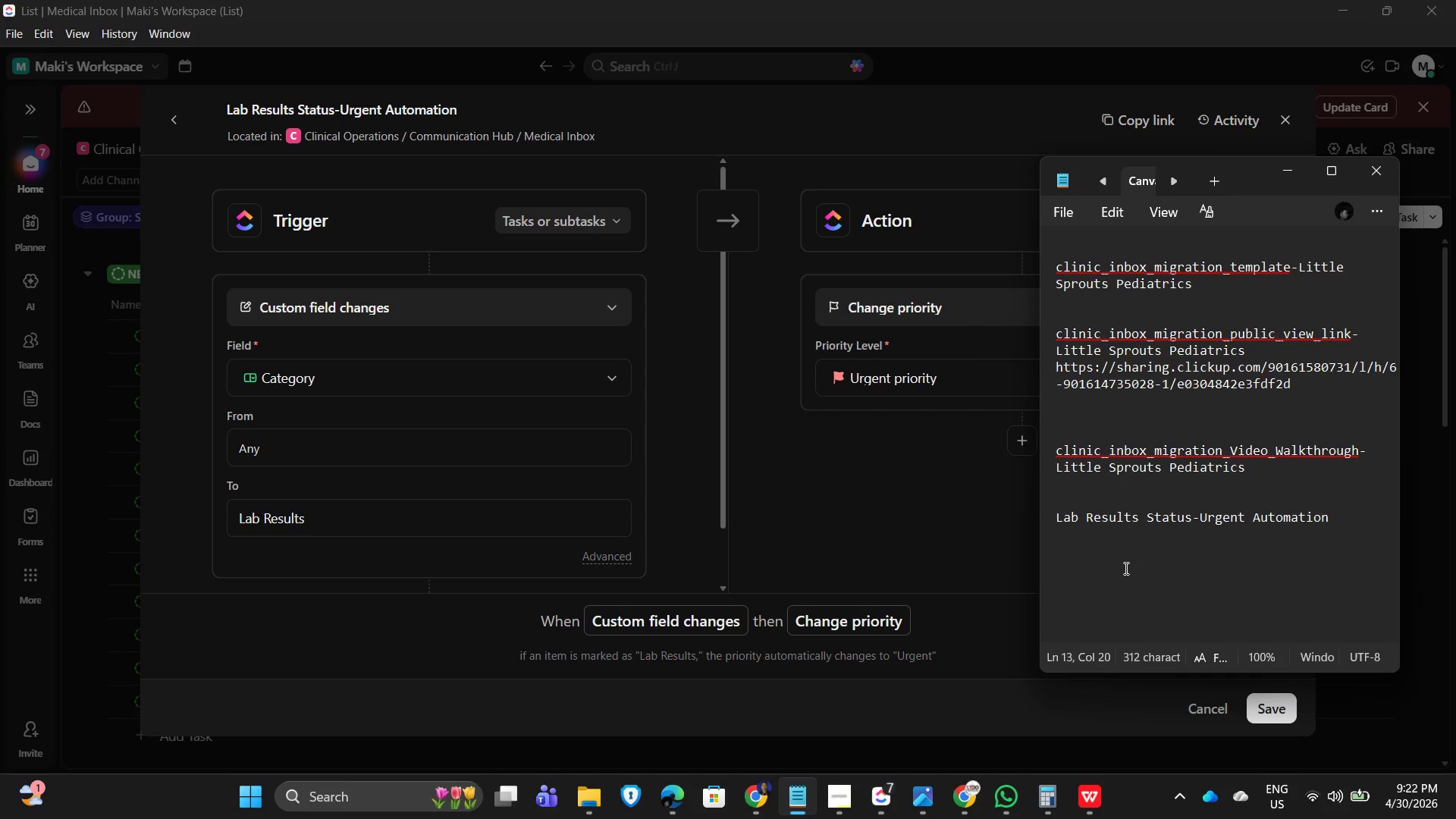 
left_click([1109, 574])
 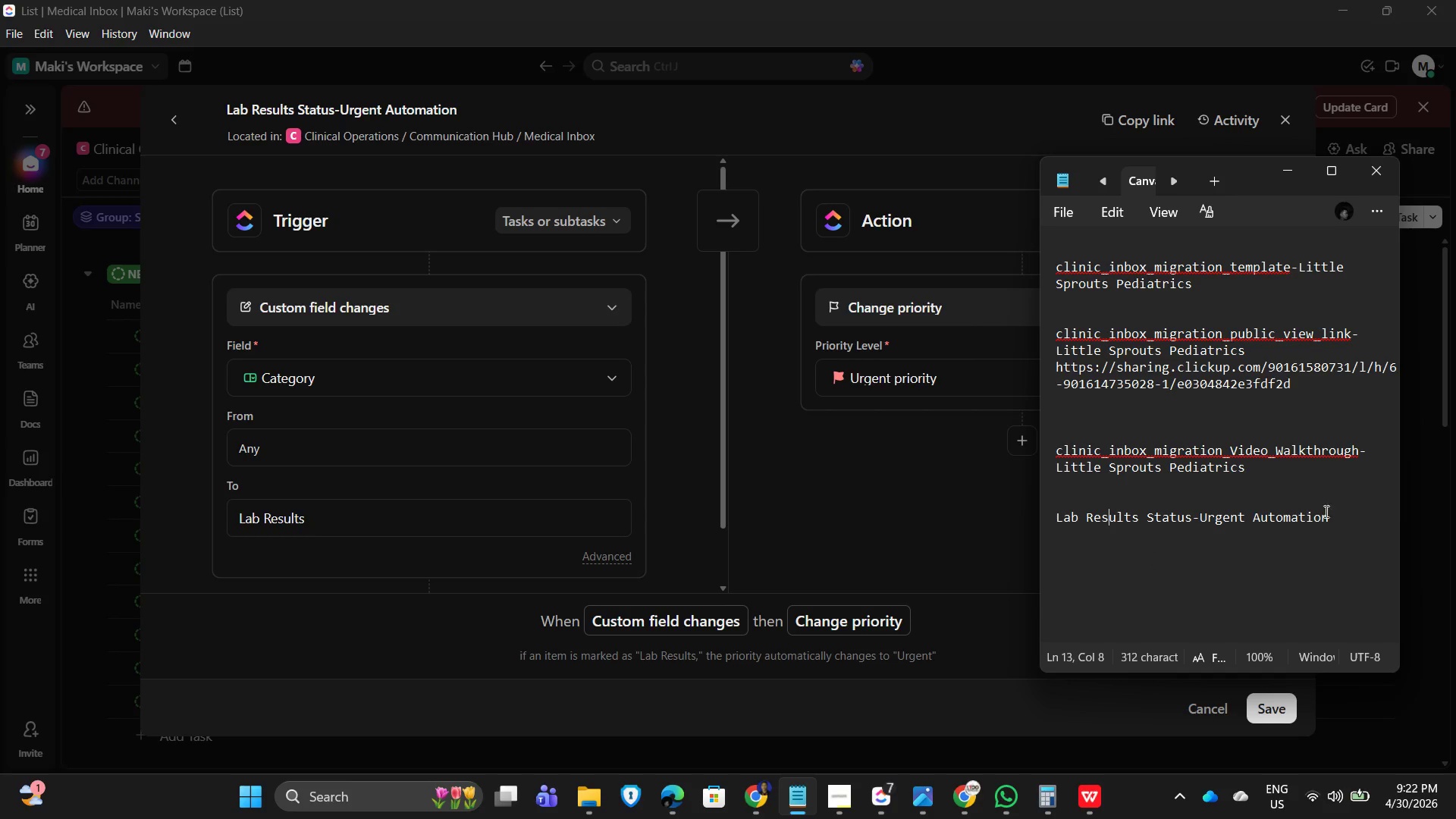 
left_click([1340, 513])
 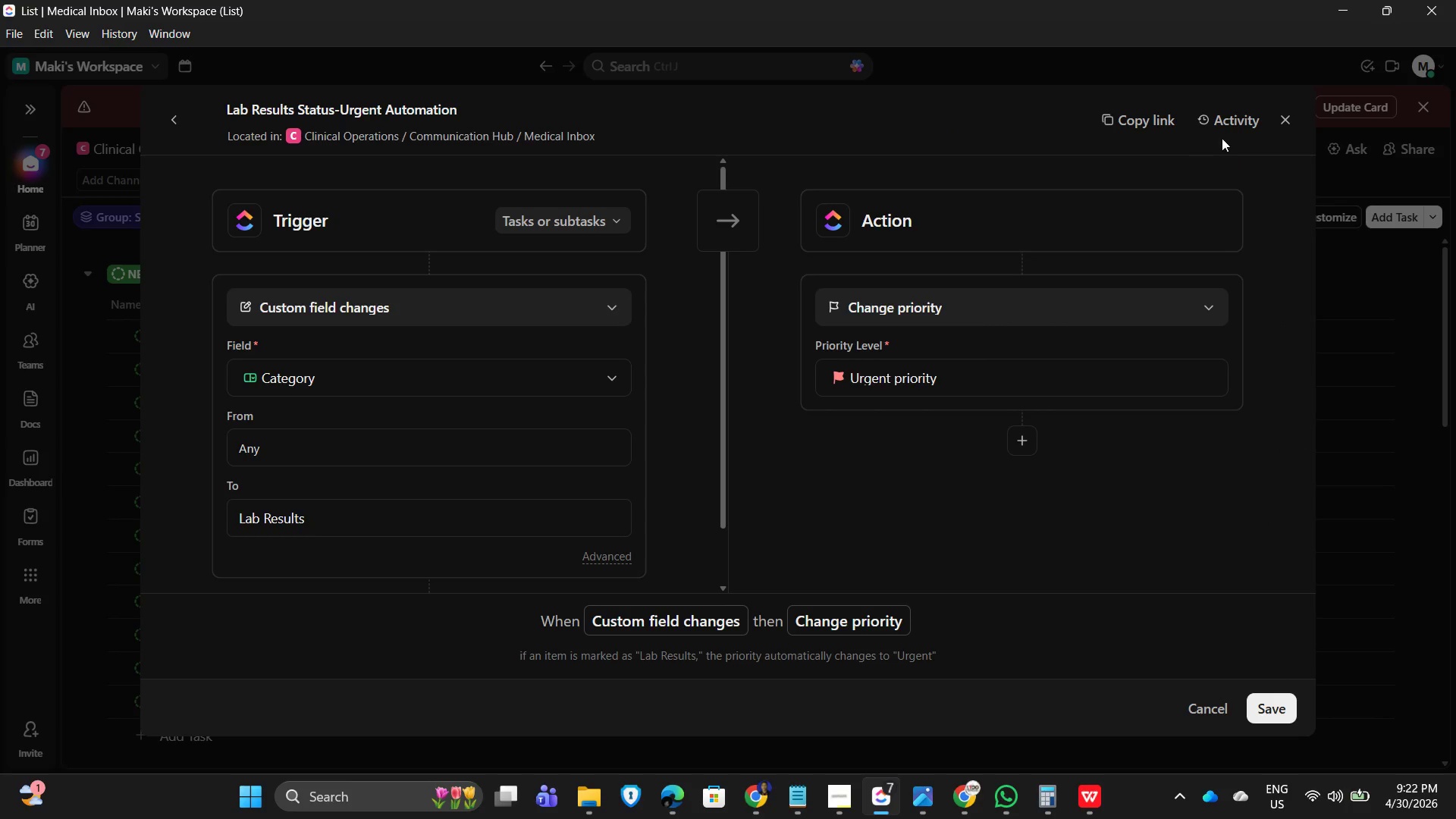 
left_click([1286, 120])
 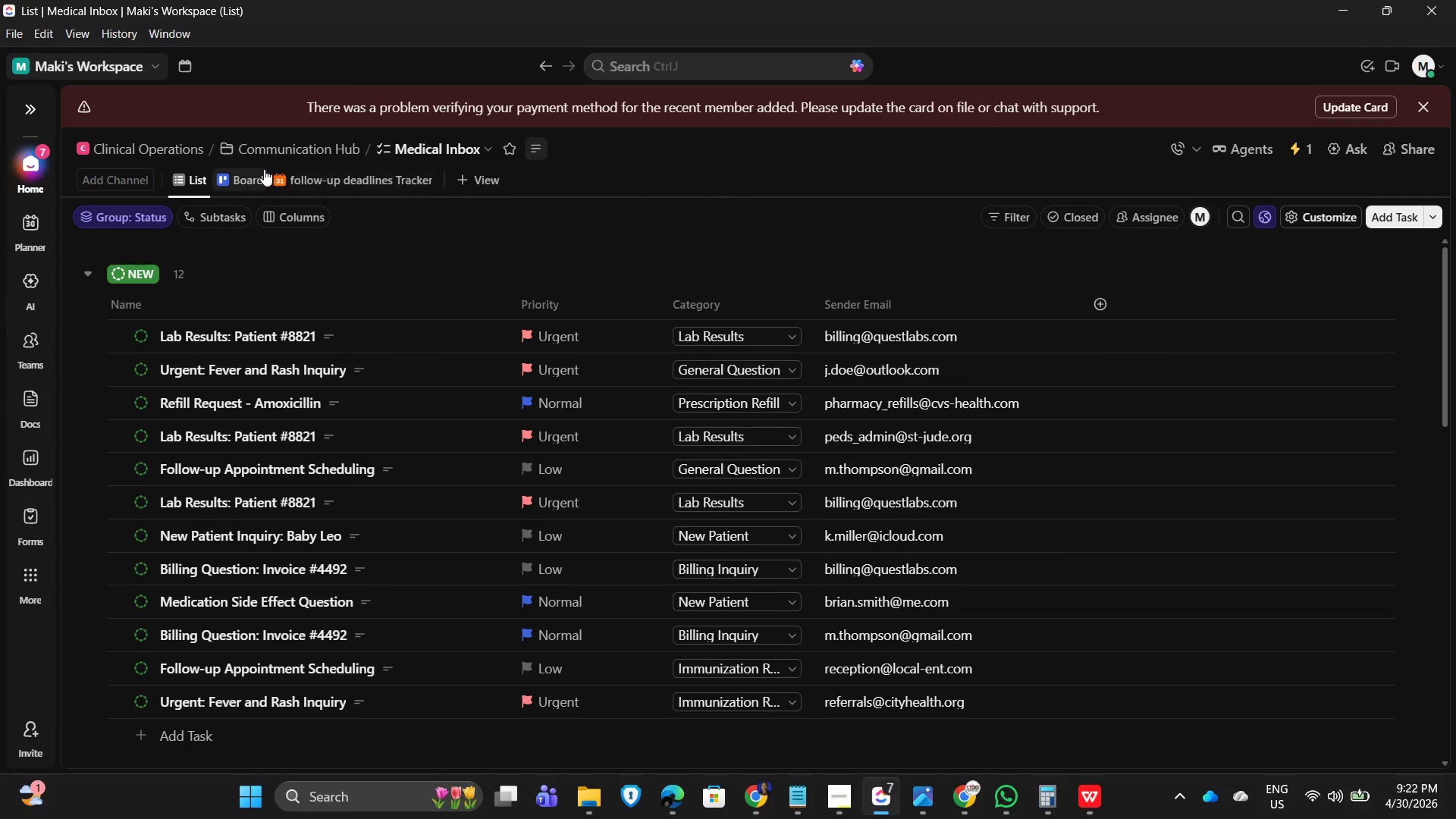 
left_click([234, 173])
 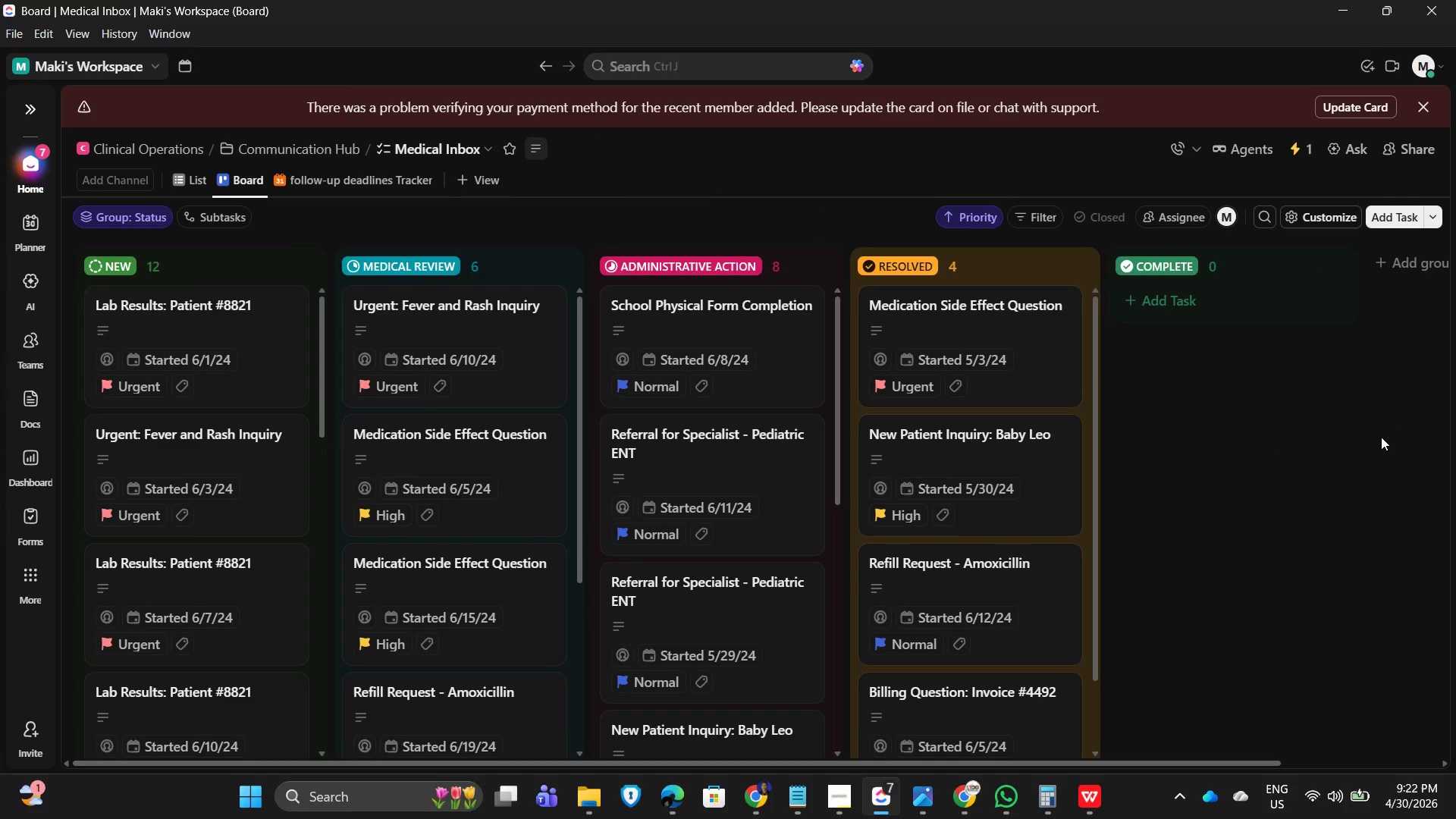 
scroll: coordinate [1382, 517], scroll_direction: down, amount: 1.0
 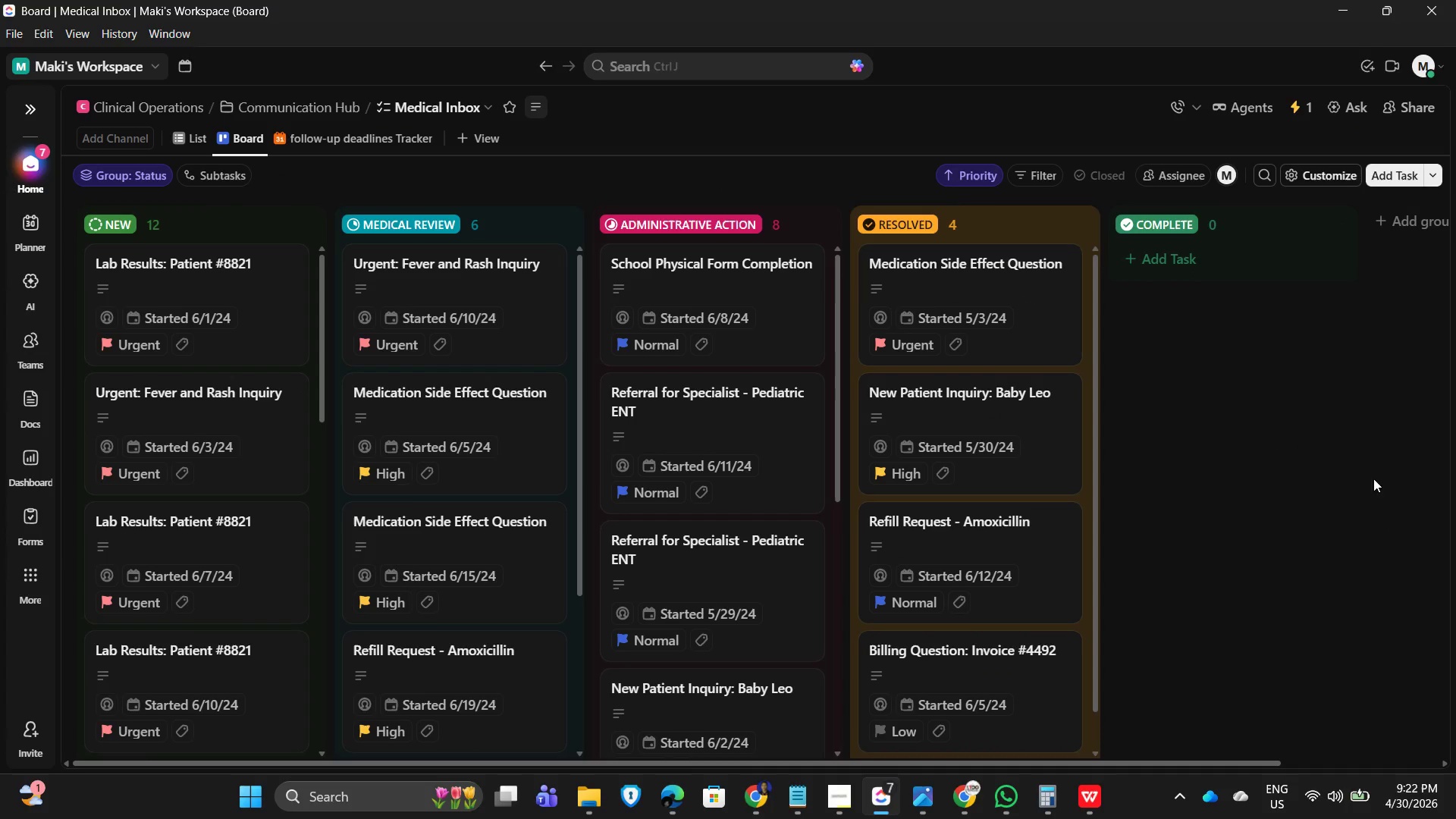 
key(PrintScreen)
 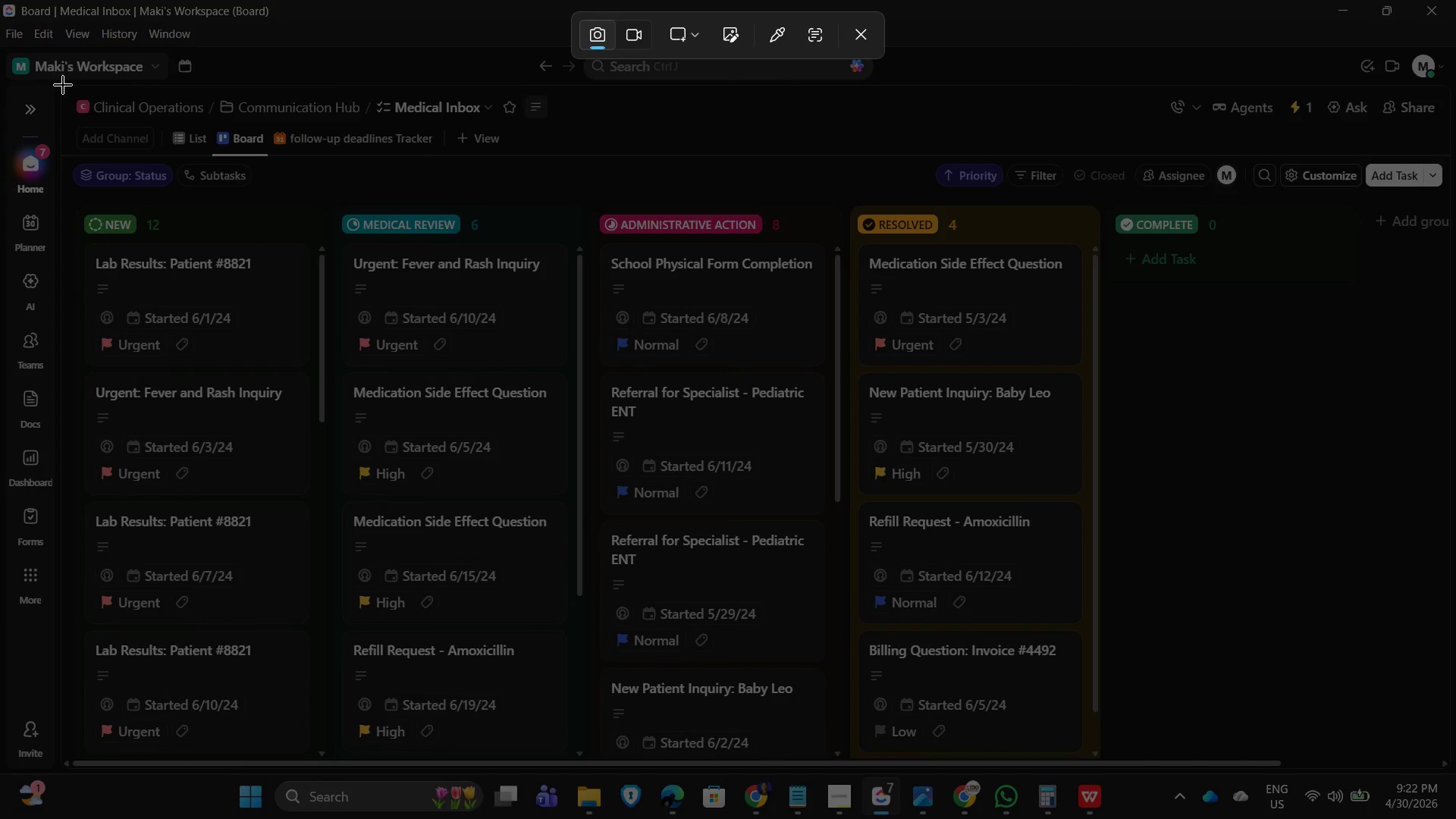 
left_click_drag(start_coordinate=[52, 81], to_coordinate=[1444, 756])
 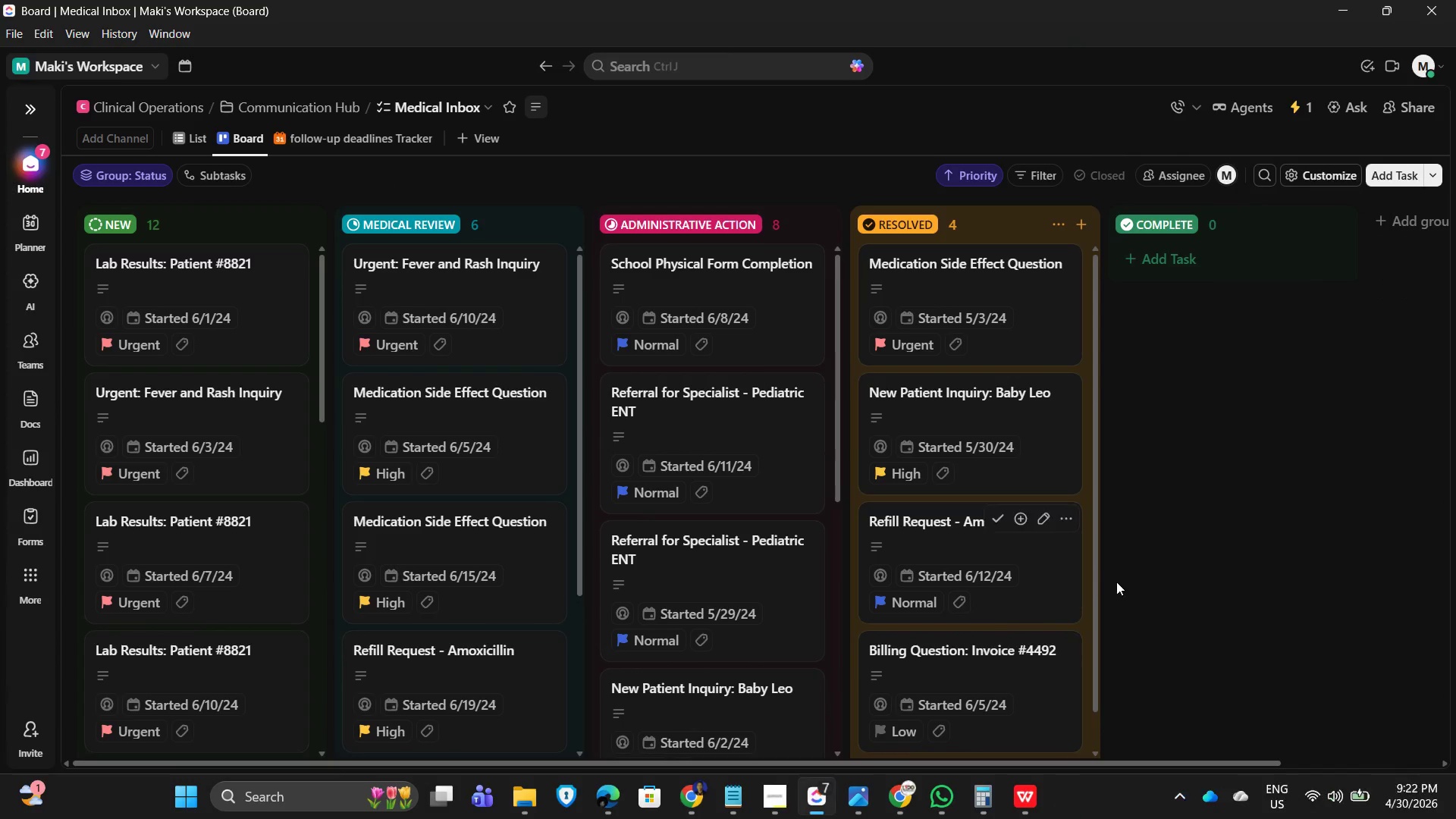 
key(Alt+Tab)
 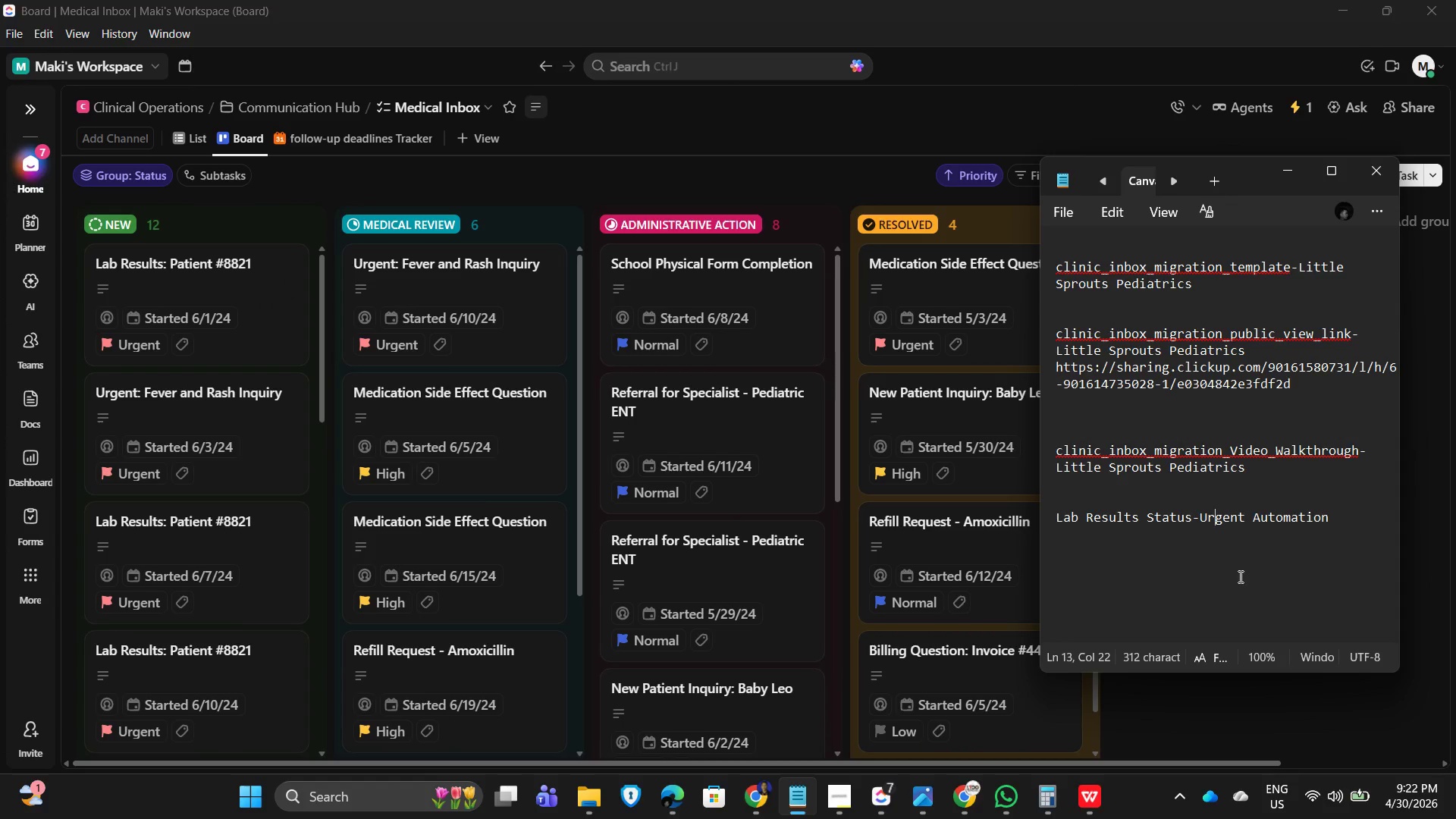 
left_click([1363, 513])
 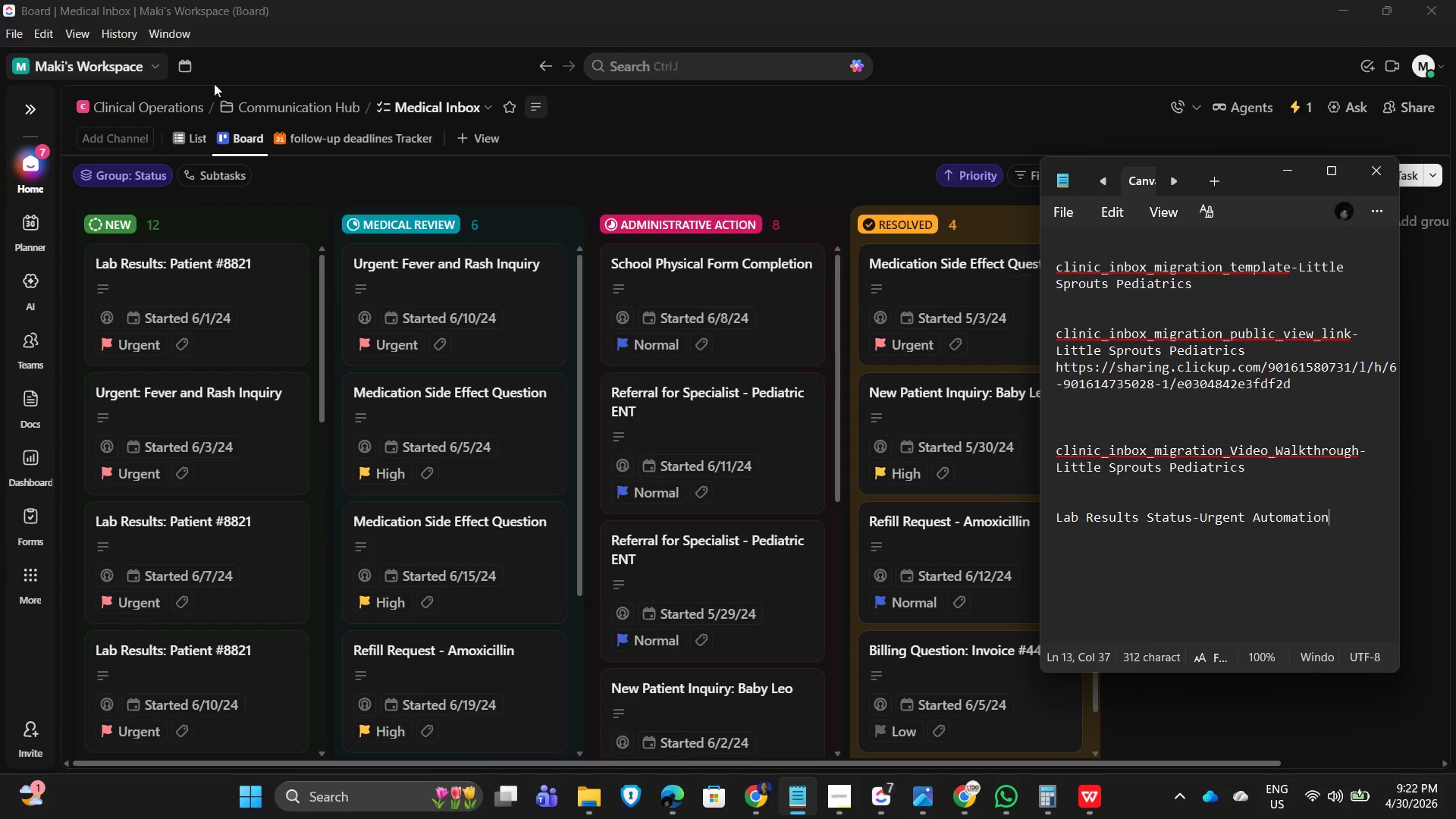 
left_click([814, 135])
 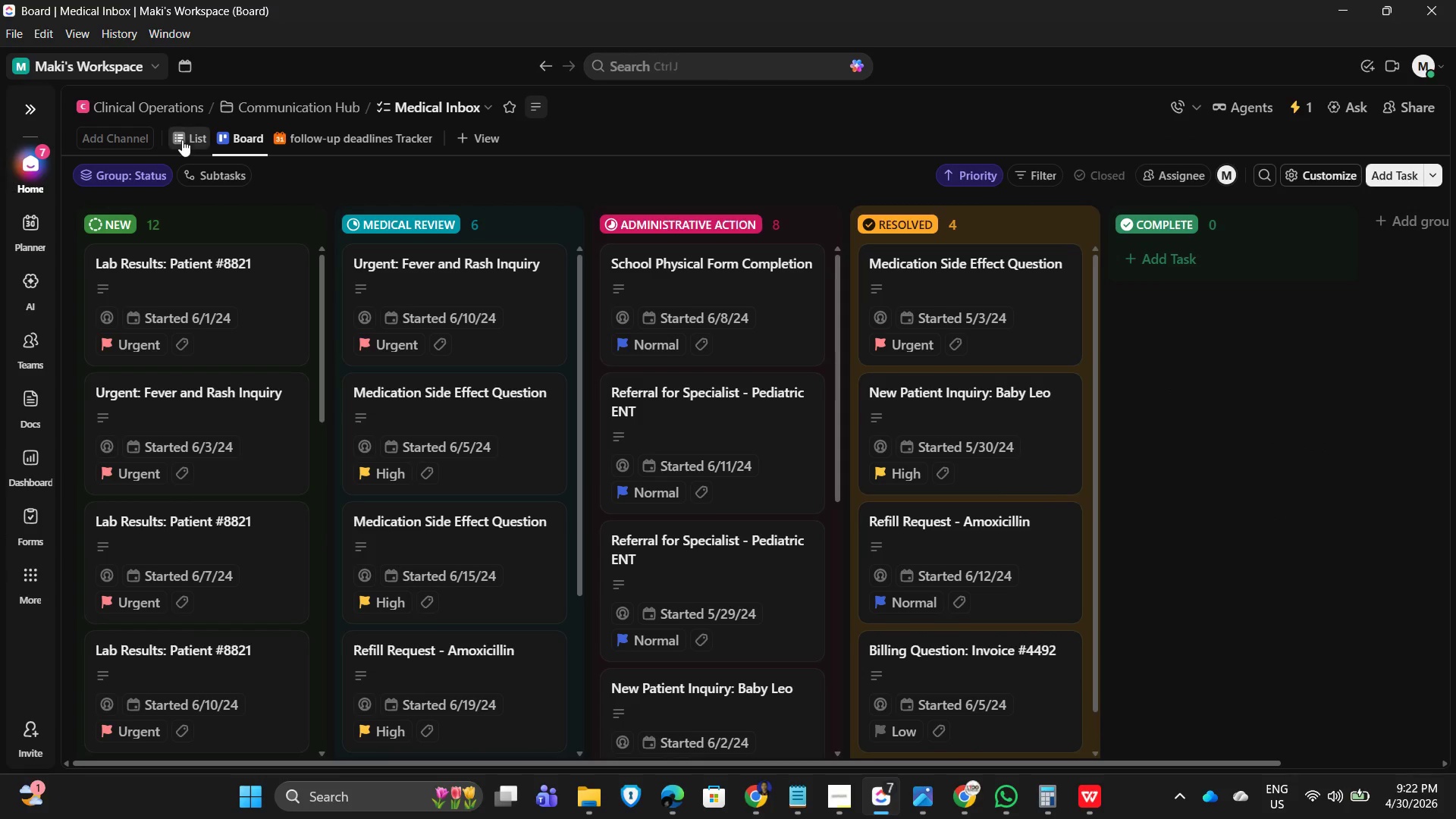 
double_click([906, 133])
 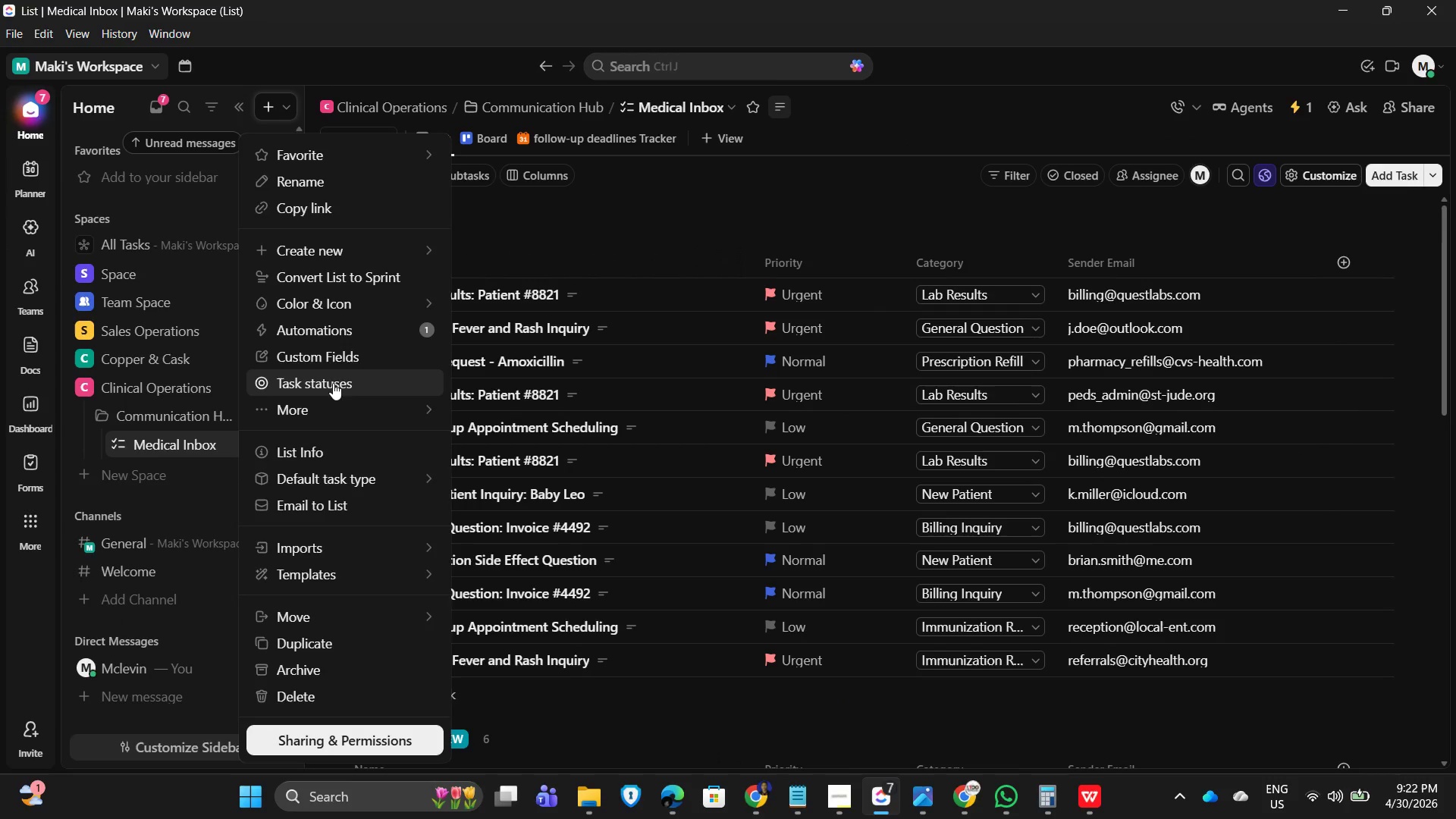 
wait(7.91)
 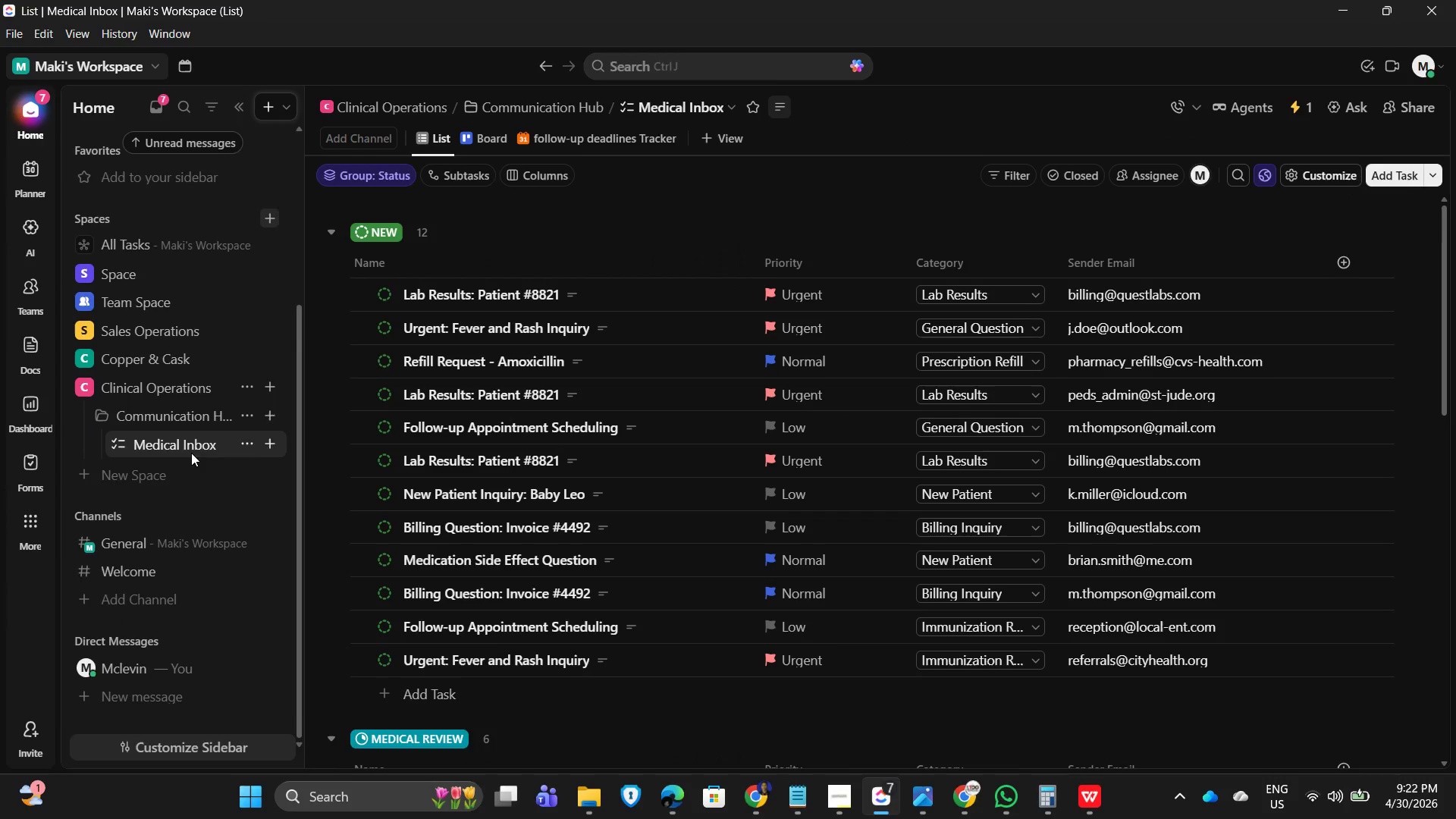 
left_click([1138, 581])
 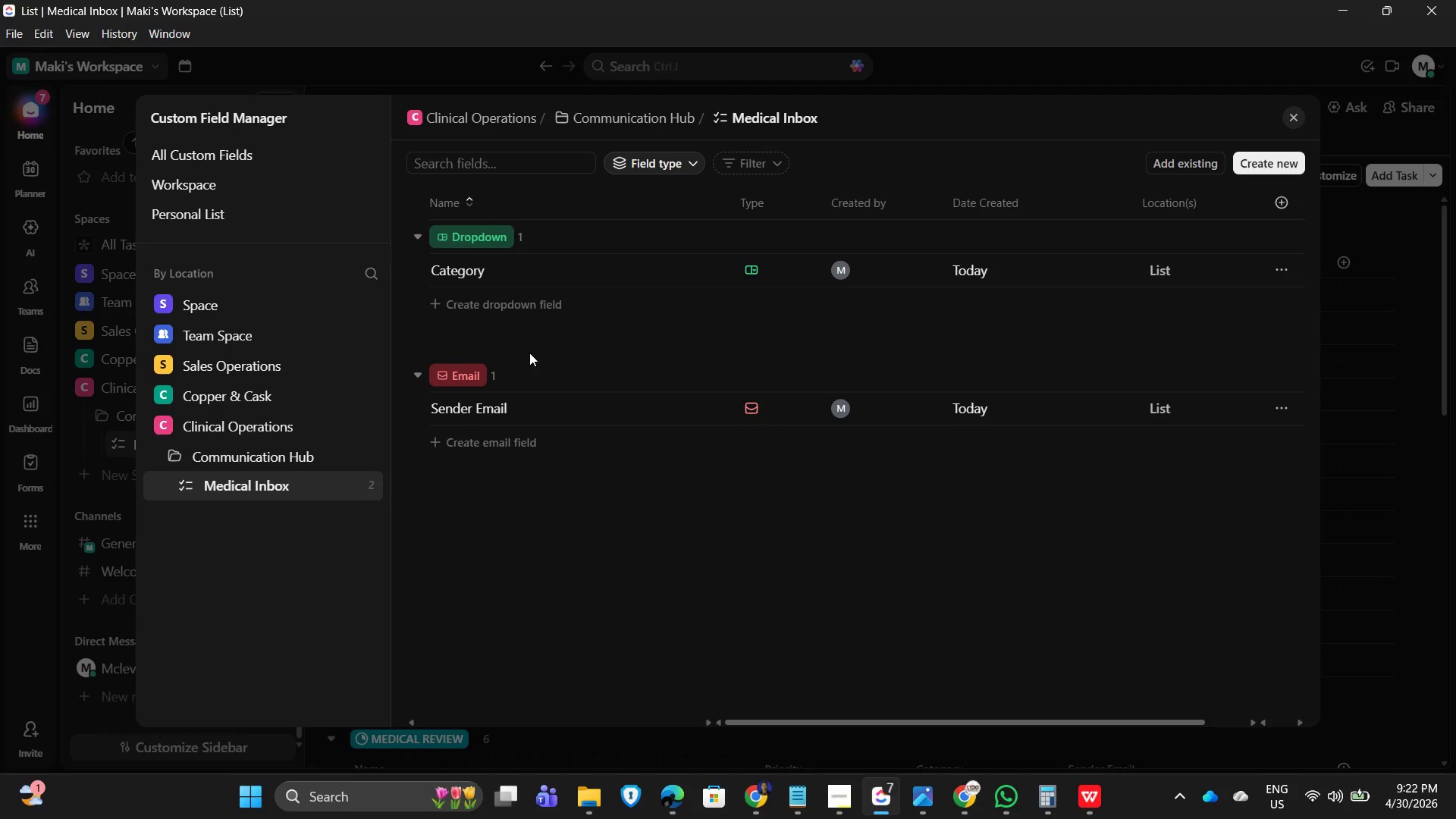 
scroll: coordinate [937, 617], scroll_direction: up, amount: 3.0
 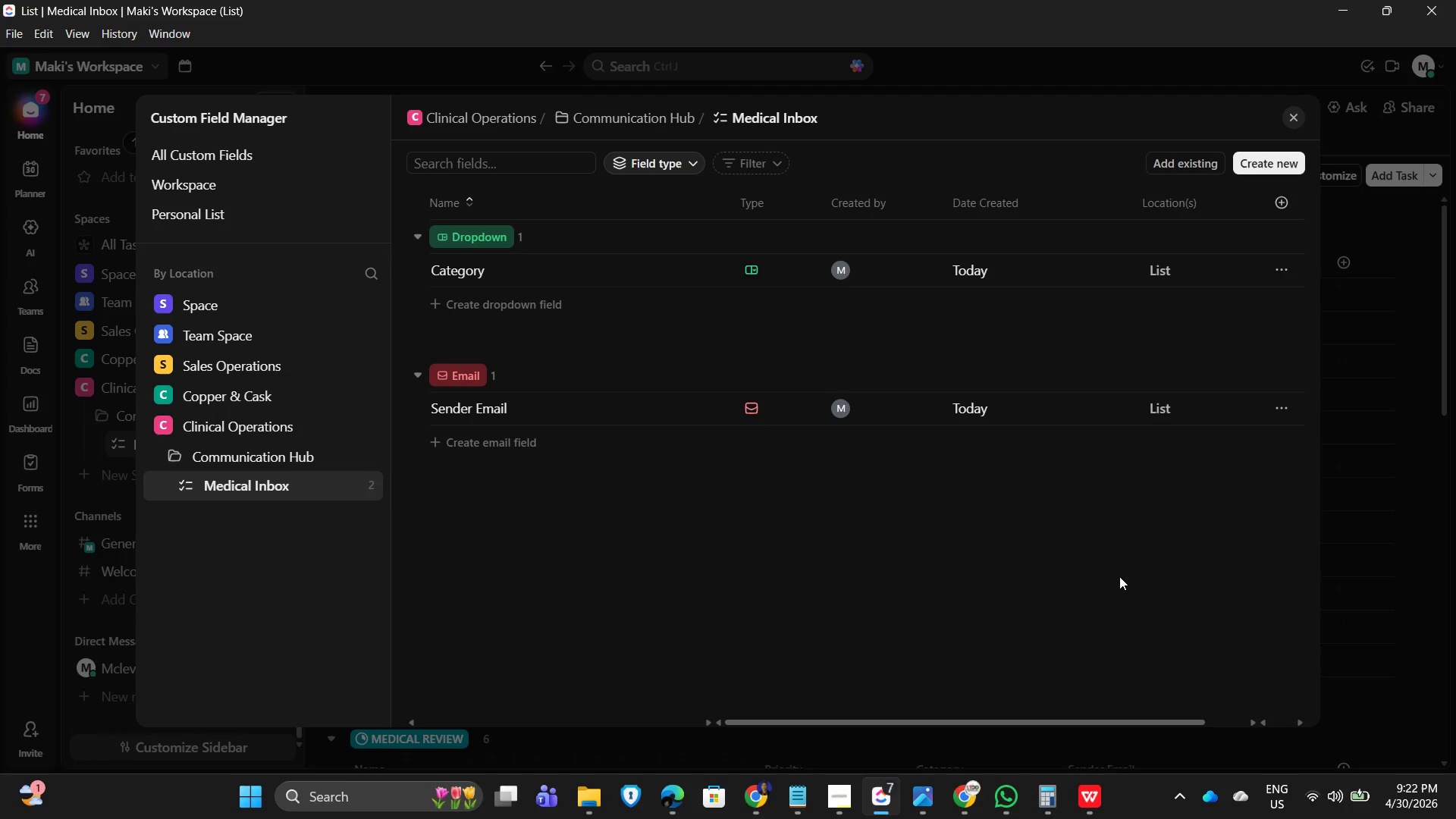 
key(PrintScreen)
 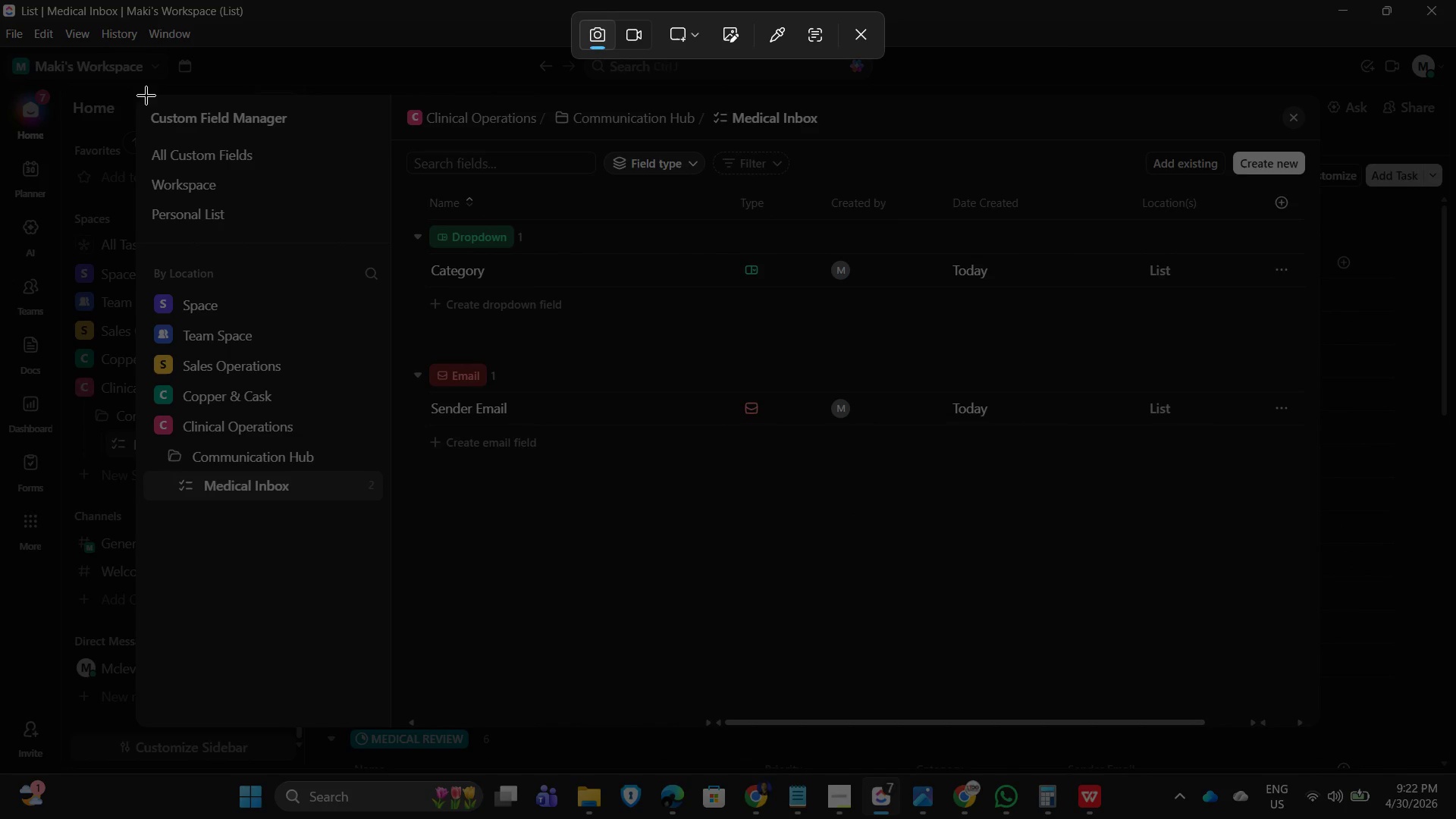 
left_click_drag(start_coordinate=[137, 93], to_coordinate=[1319, 712])
 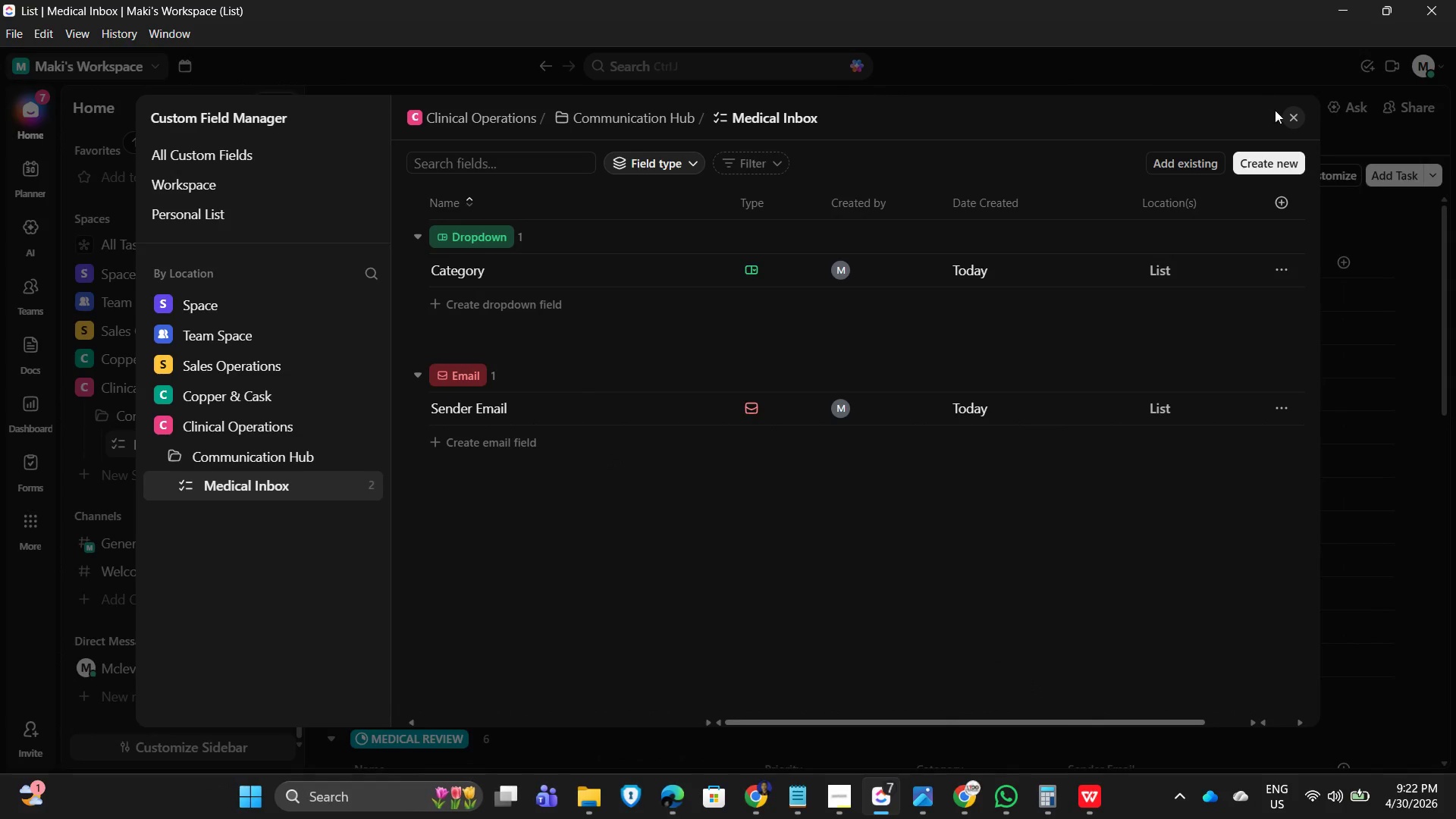 
left_click([1292, 115])
 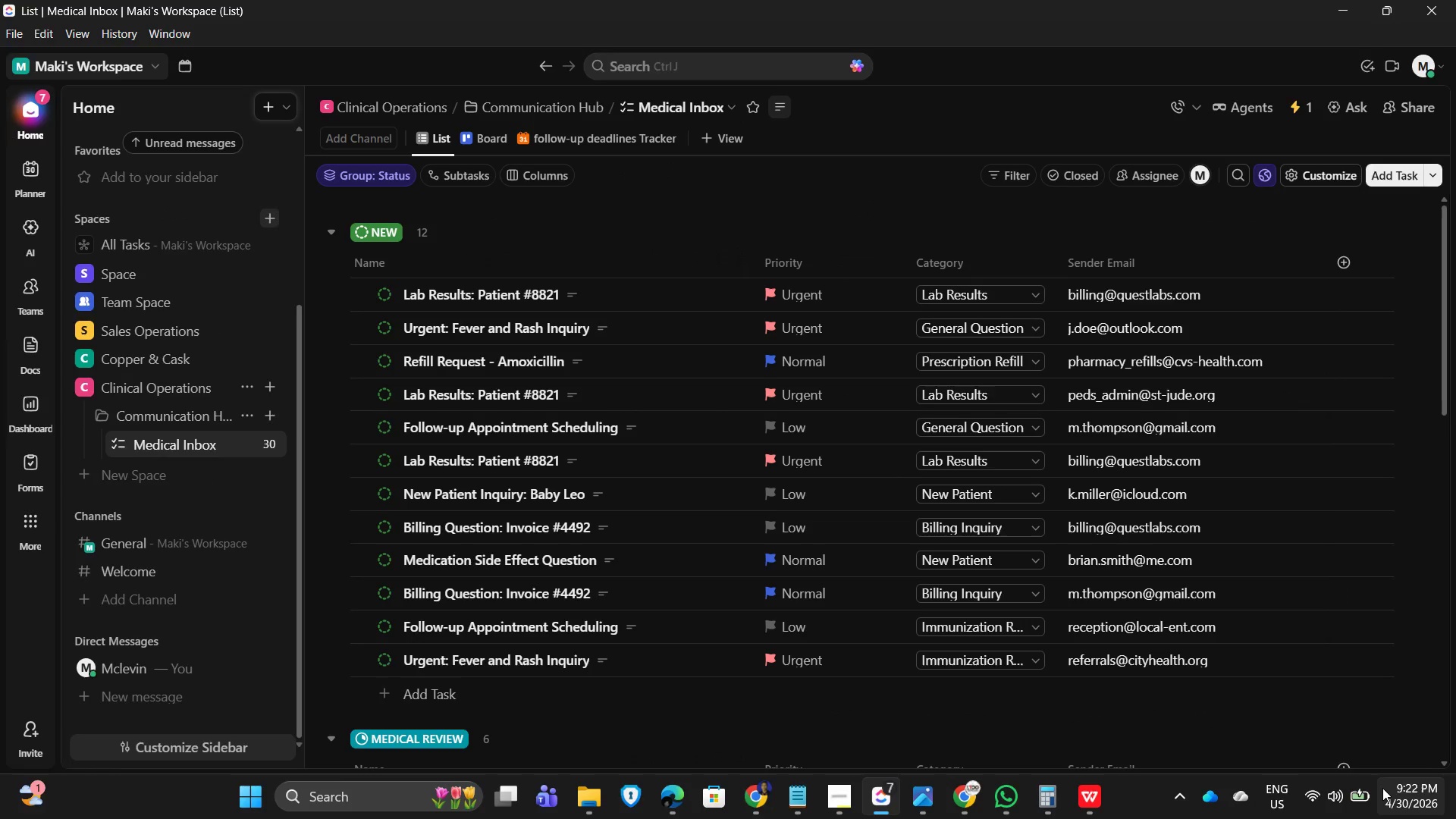 
key(PrintScreen)
 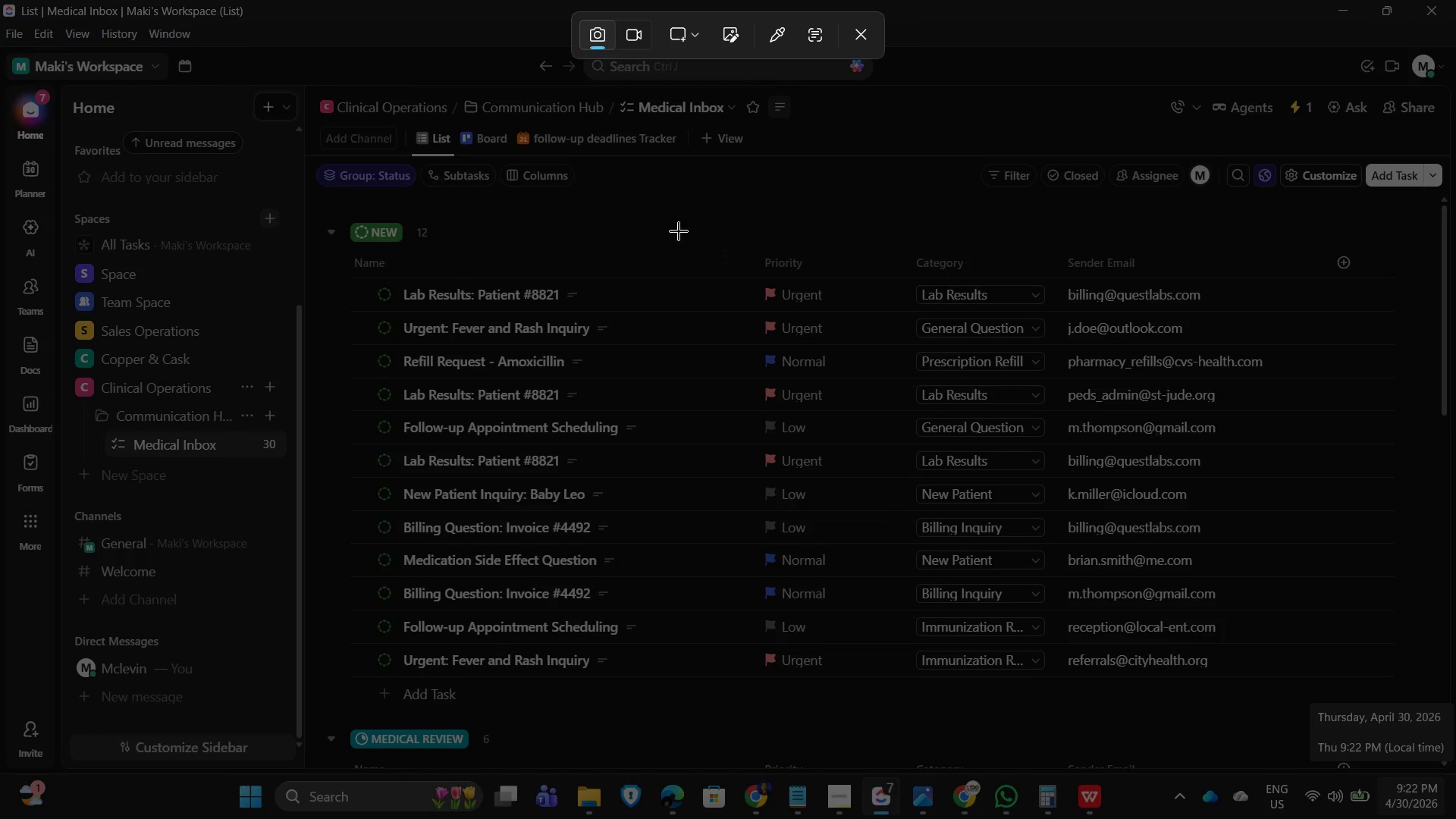 
key(Escape)
 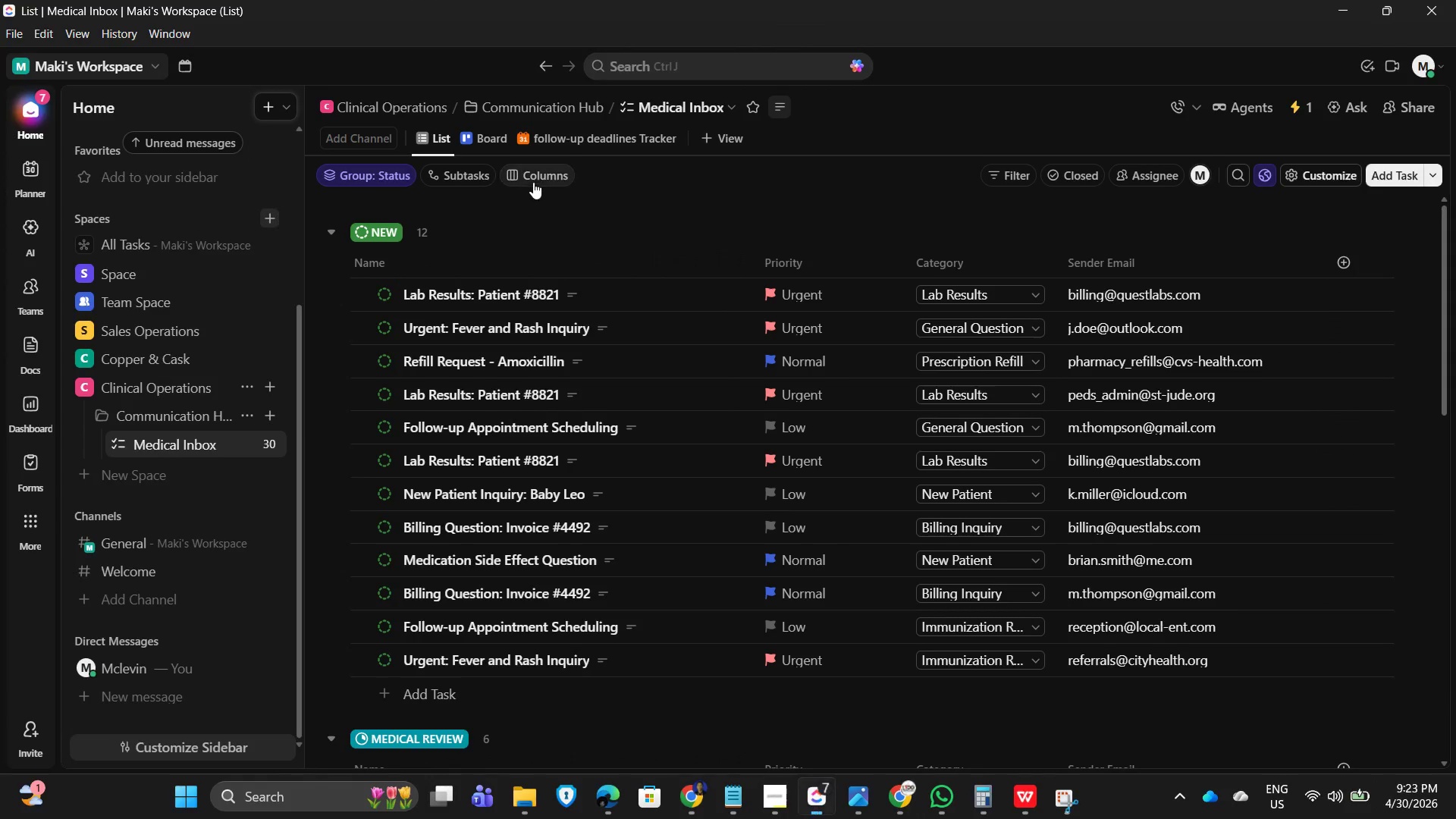 
left_click([529, 172])
 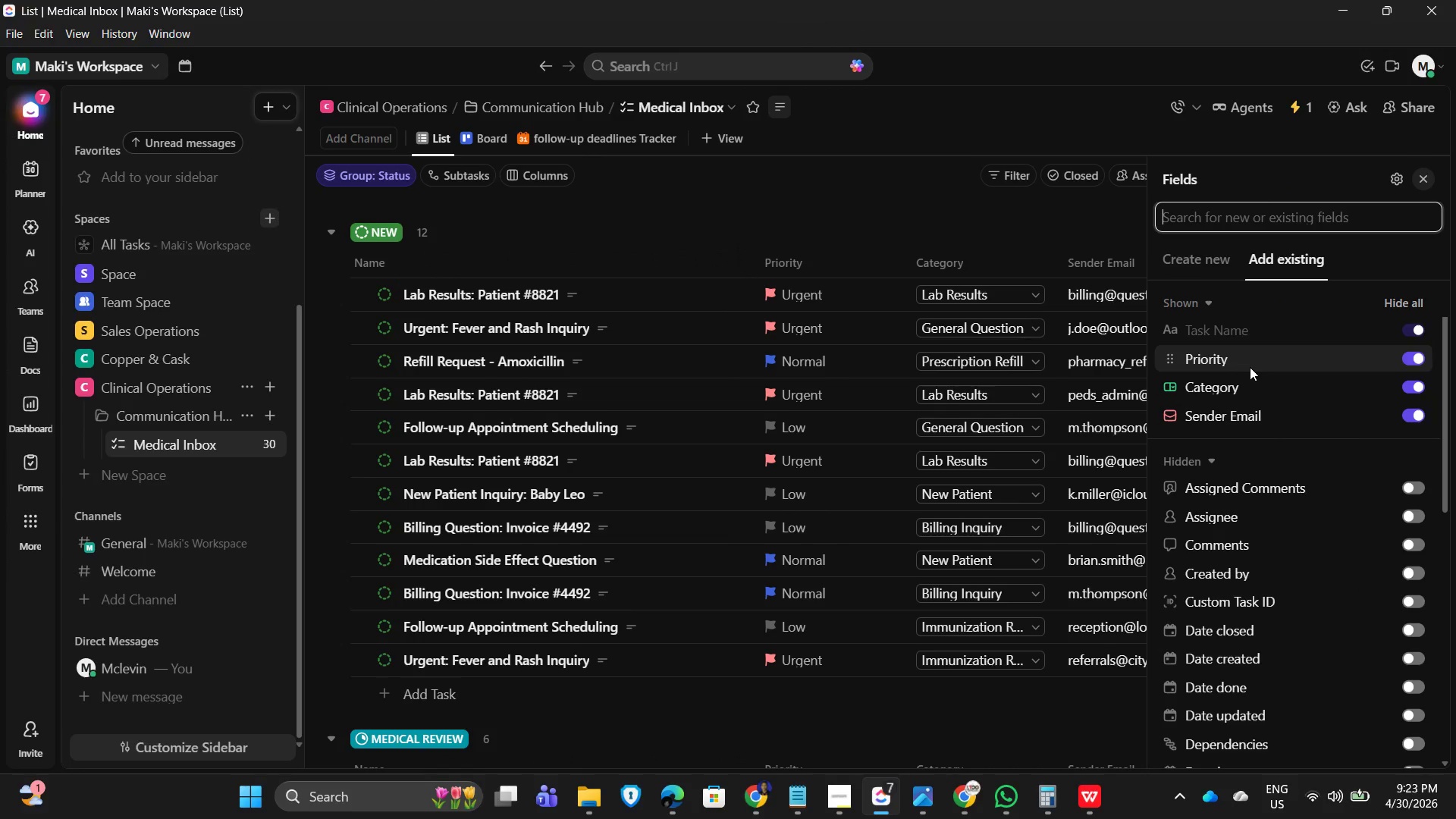 
left_click([1193, 353])
 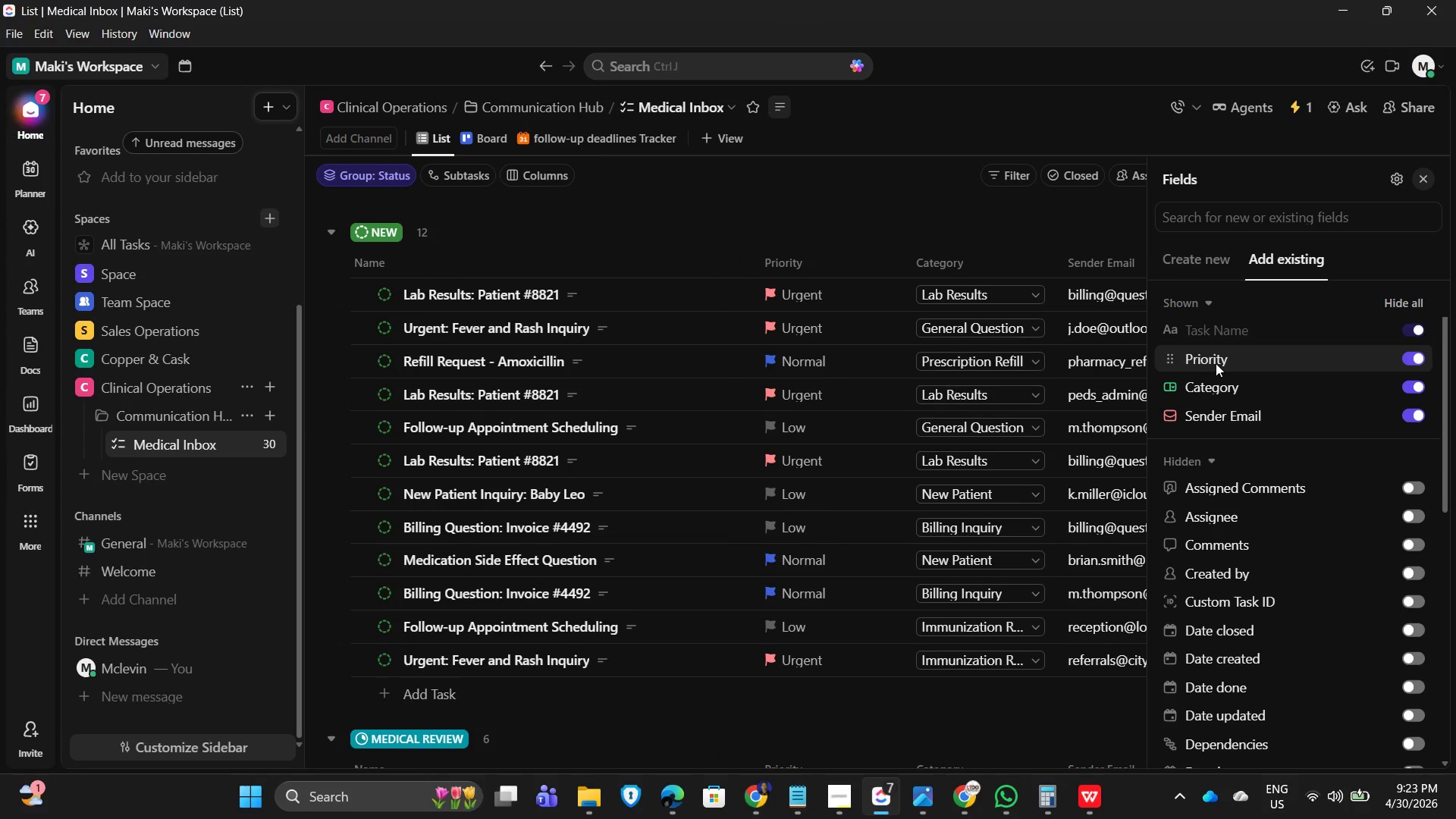 
left_click([1216, 363])
 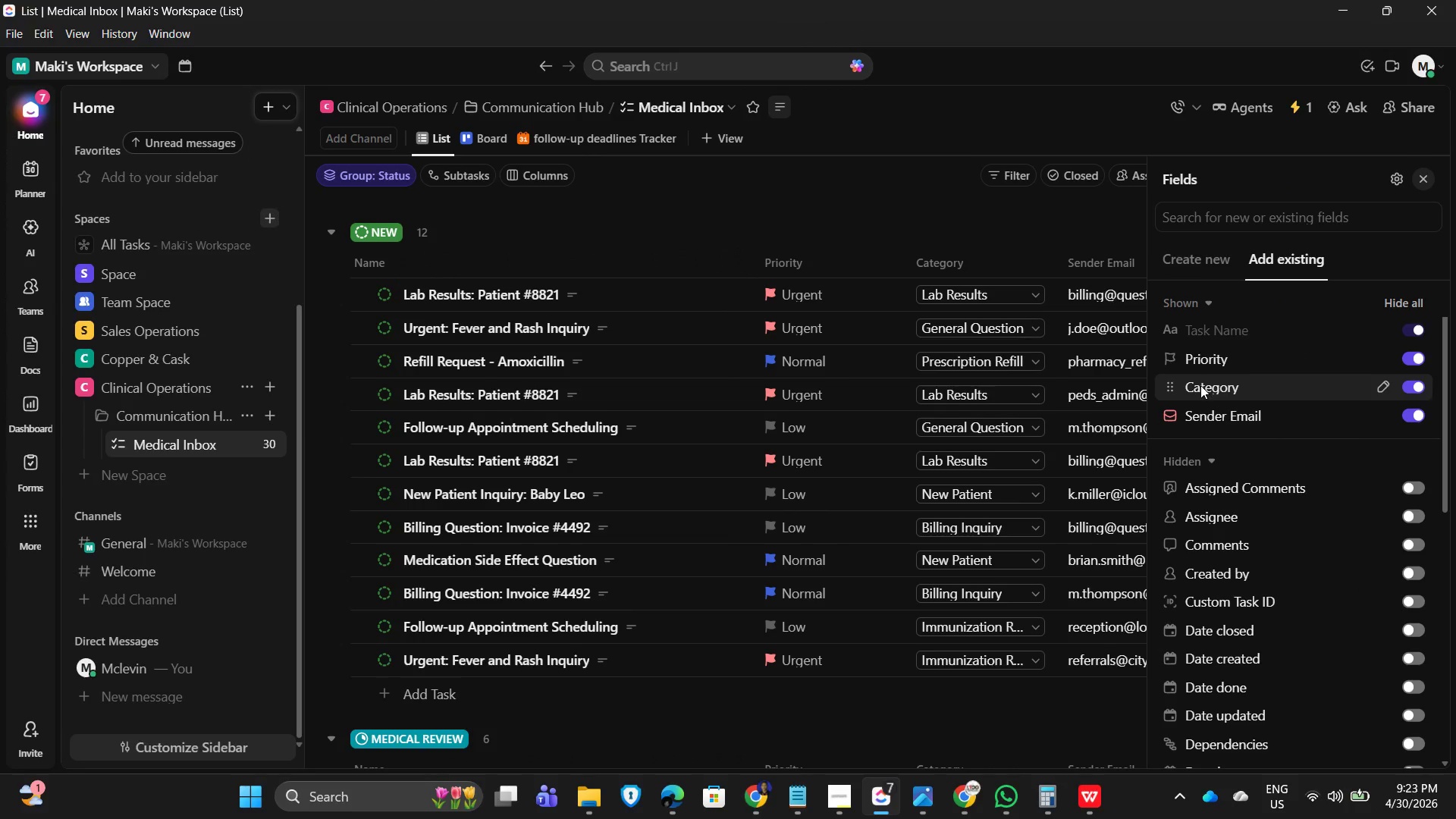 
left_click([1200, 385])
 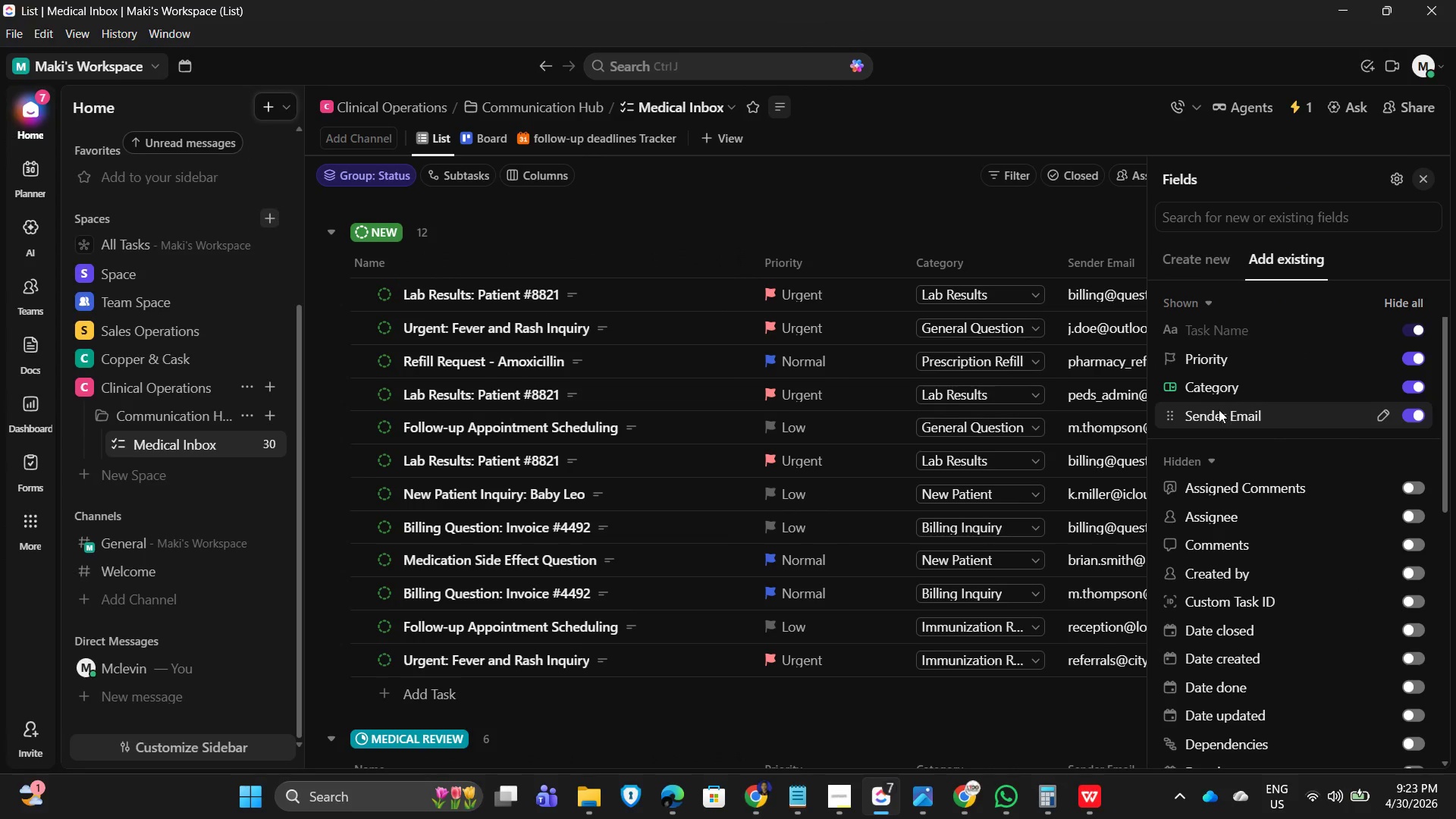 
left_click([1215, 414])
 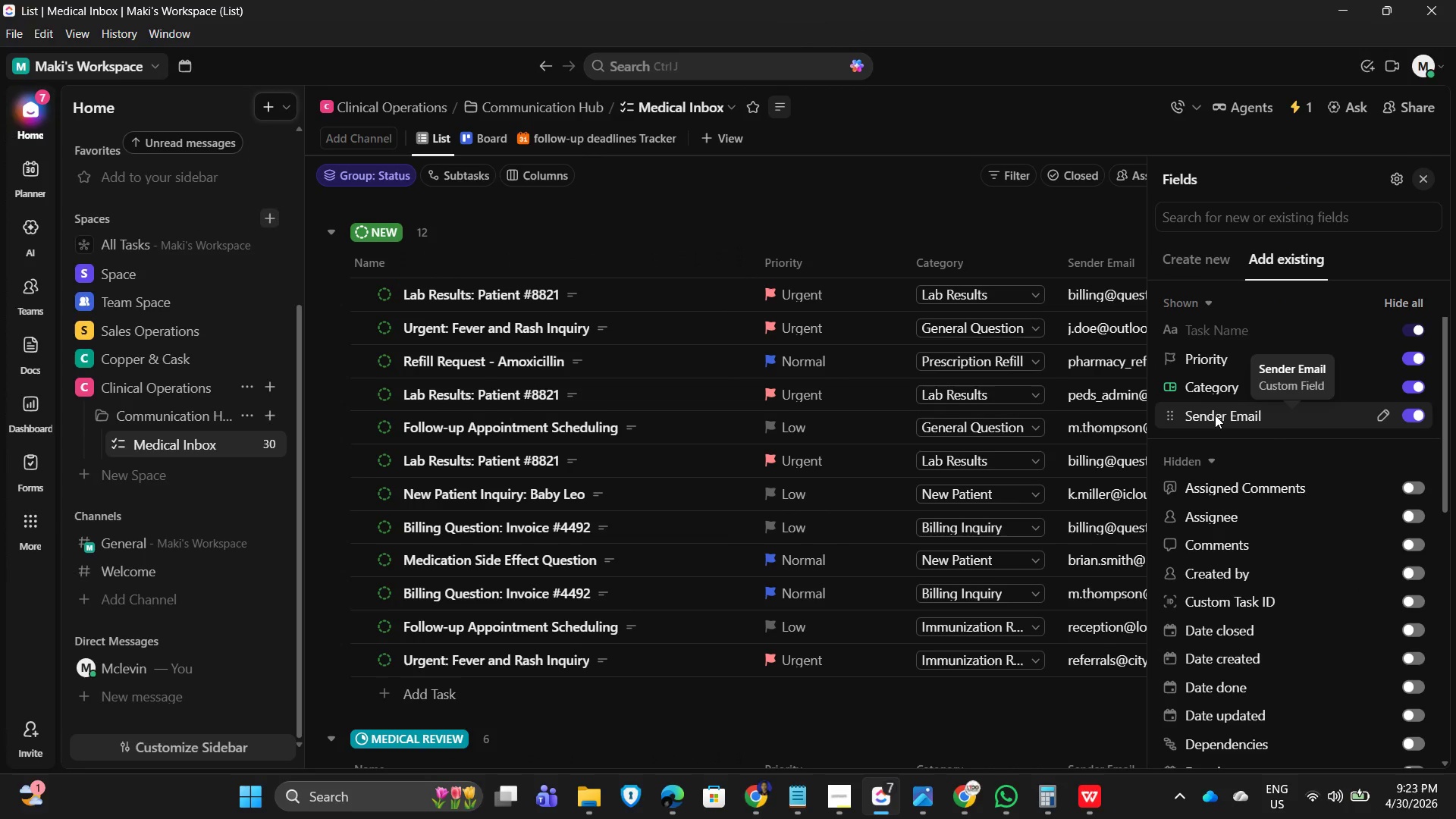 
left_click([1215, 415])
 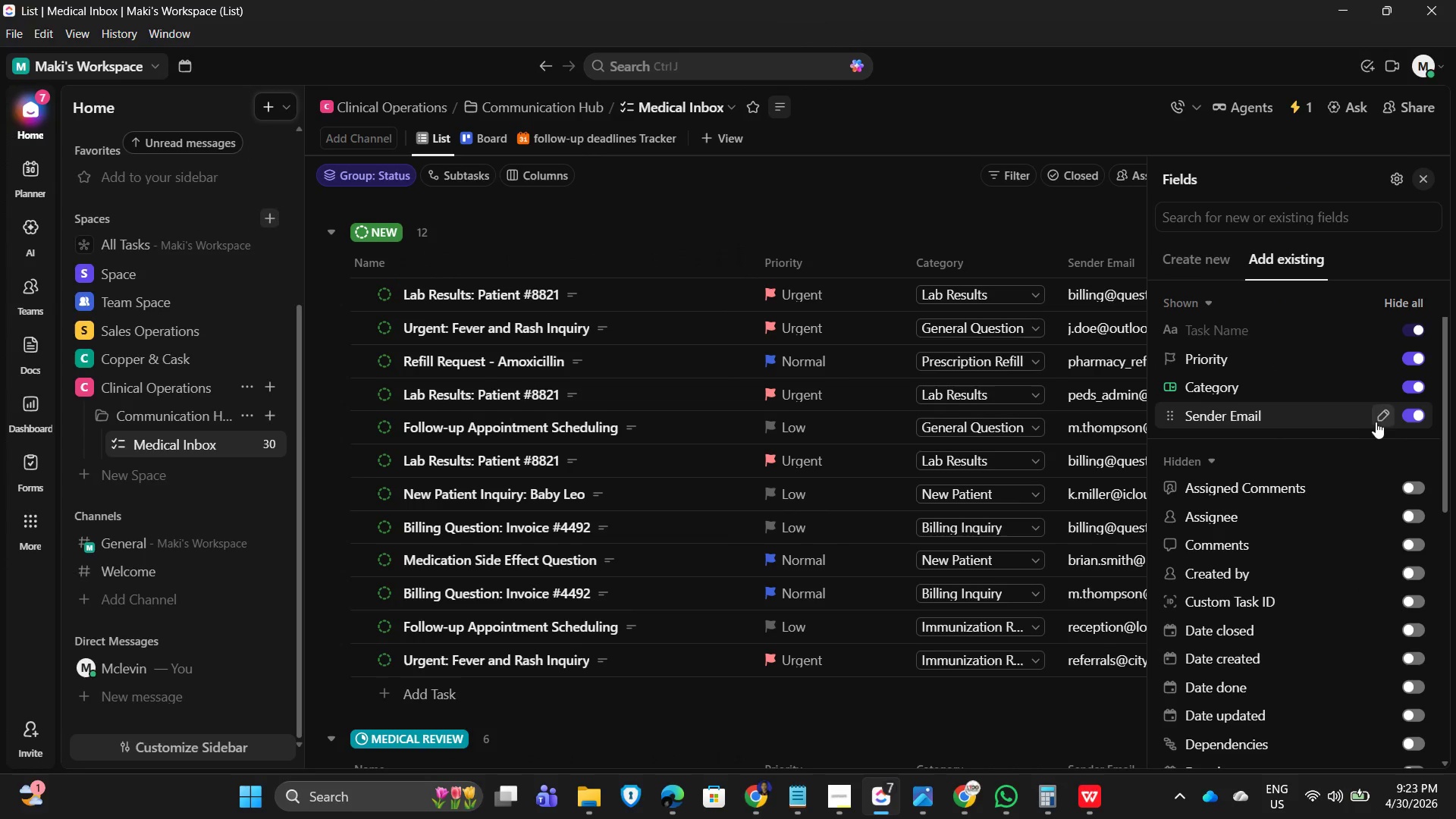 
left_click([1382, 419])
 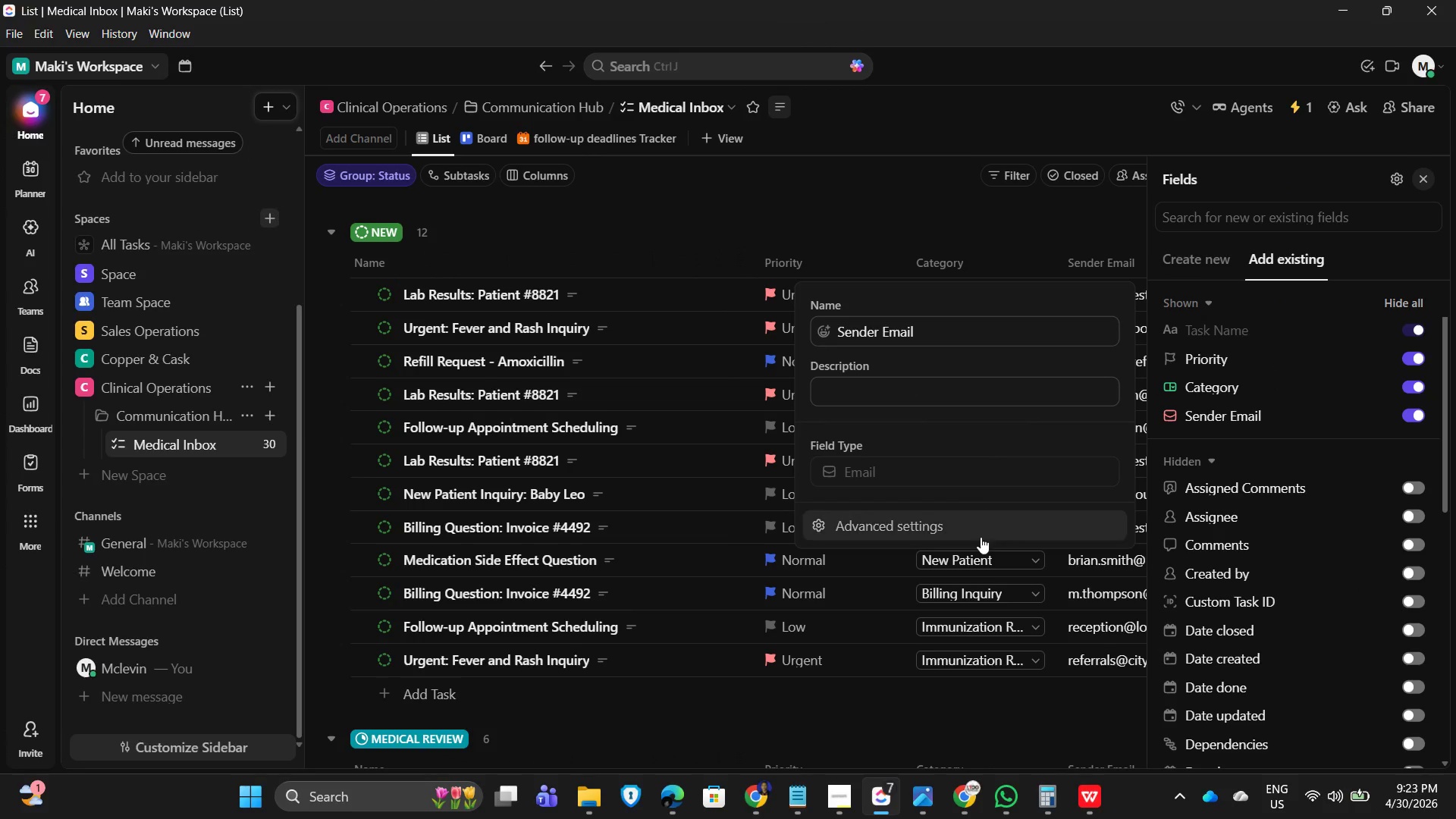 
left_click([884, 529])
 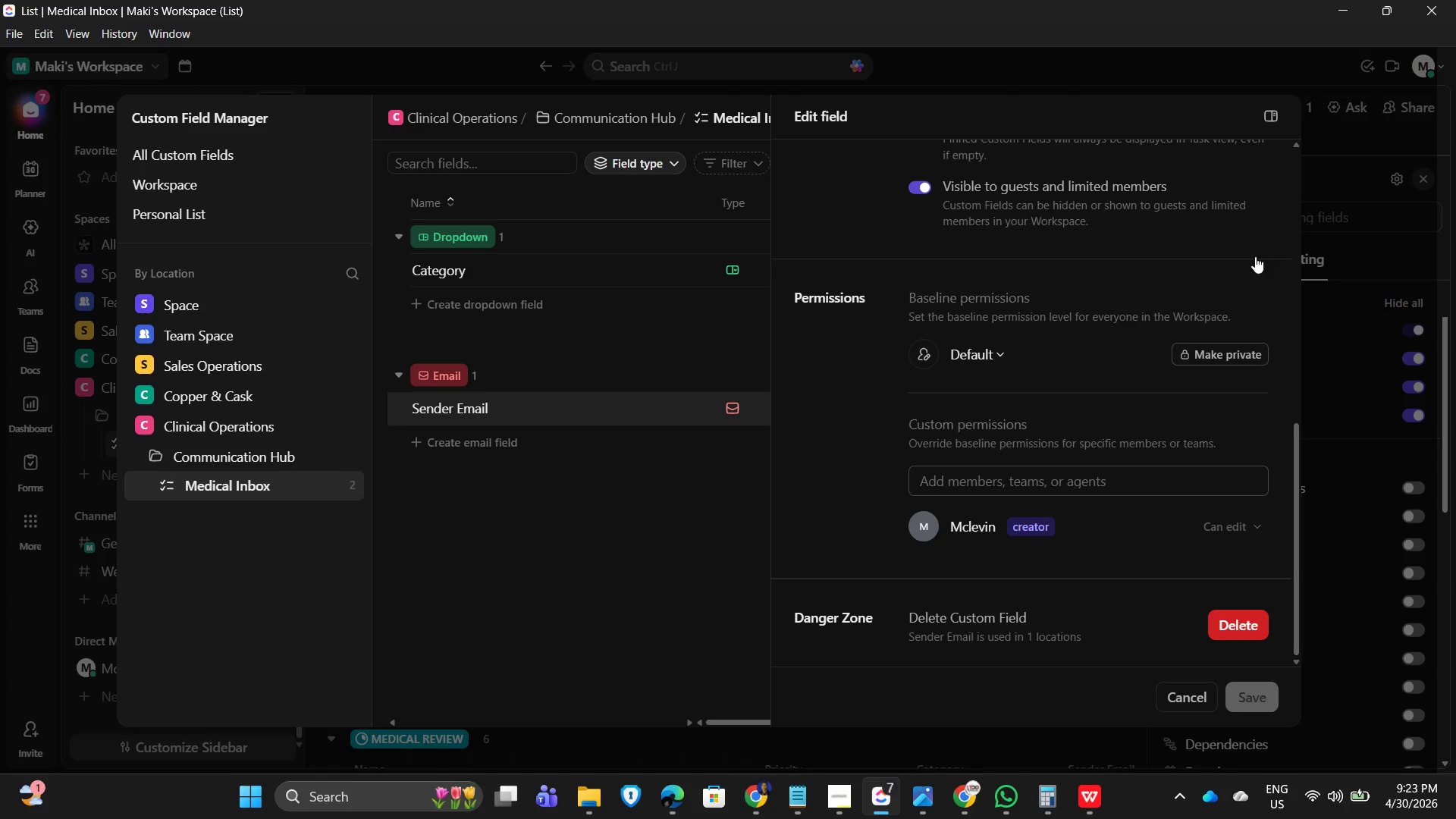 
left_click([1178, 701])
 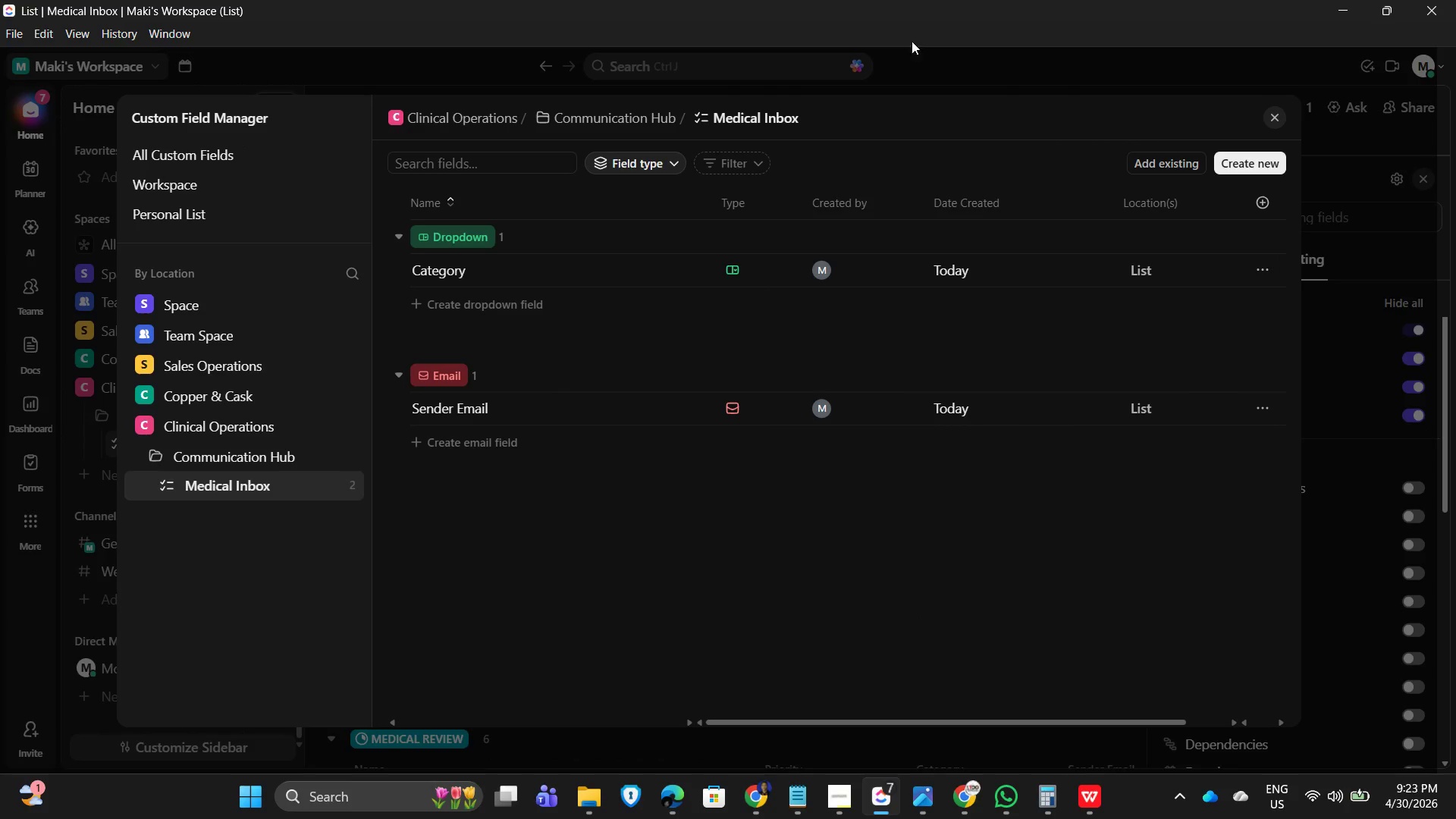 
left_click([1046, 55])
 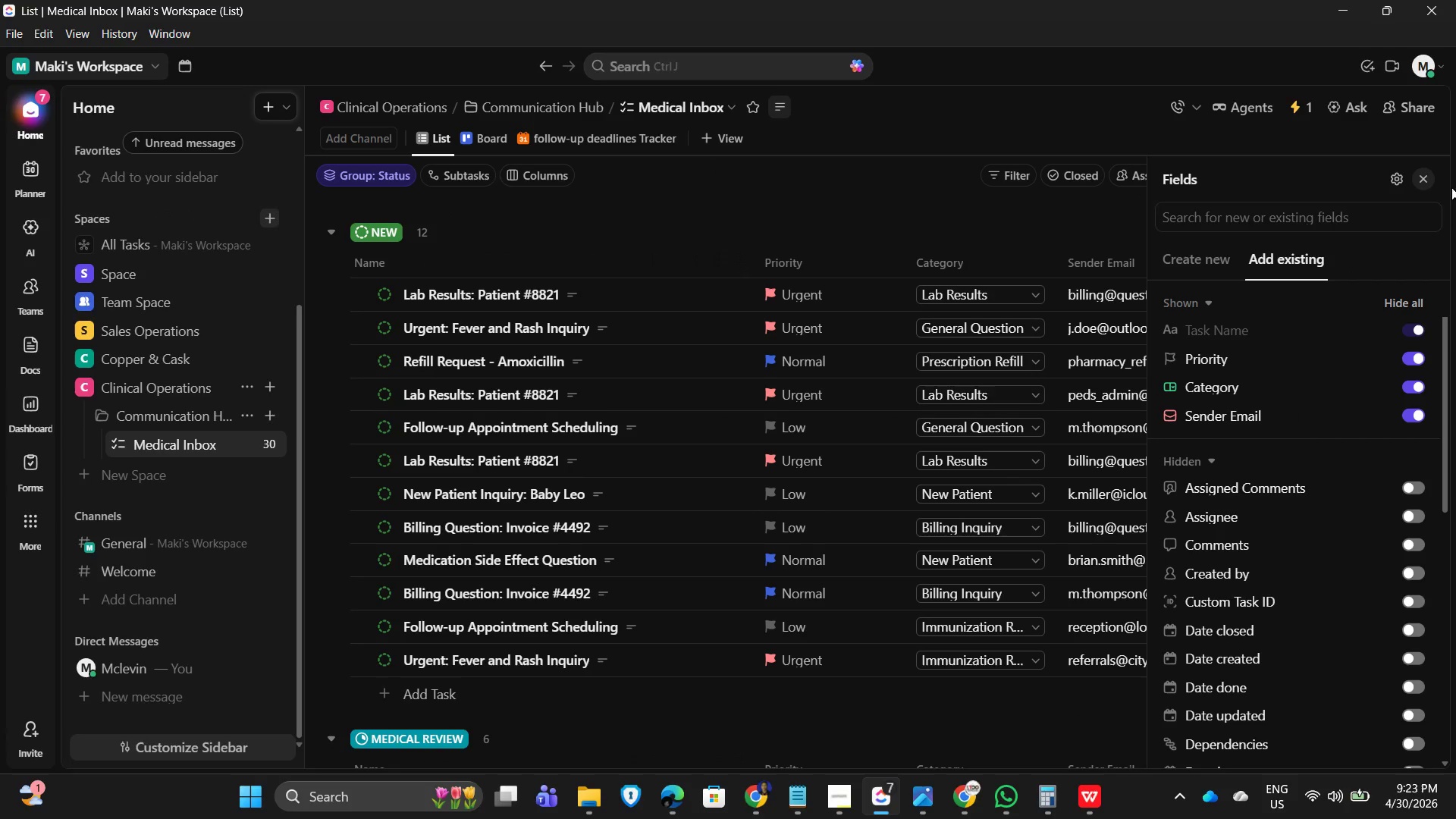 
left_click([1431, 181])
 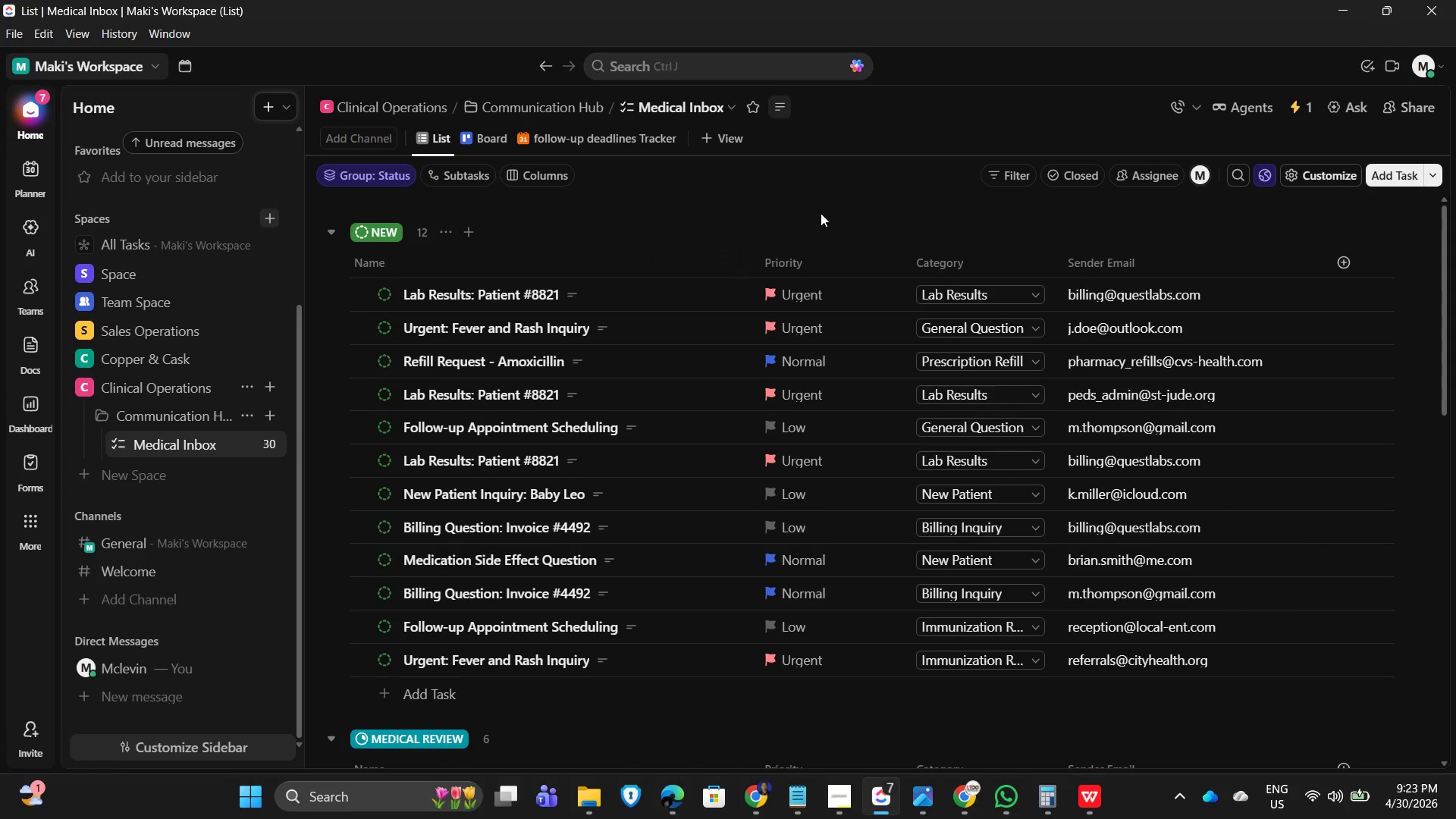 
left_click([818, 197])
 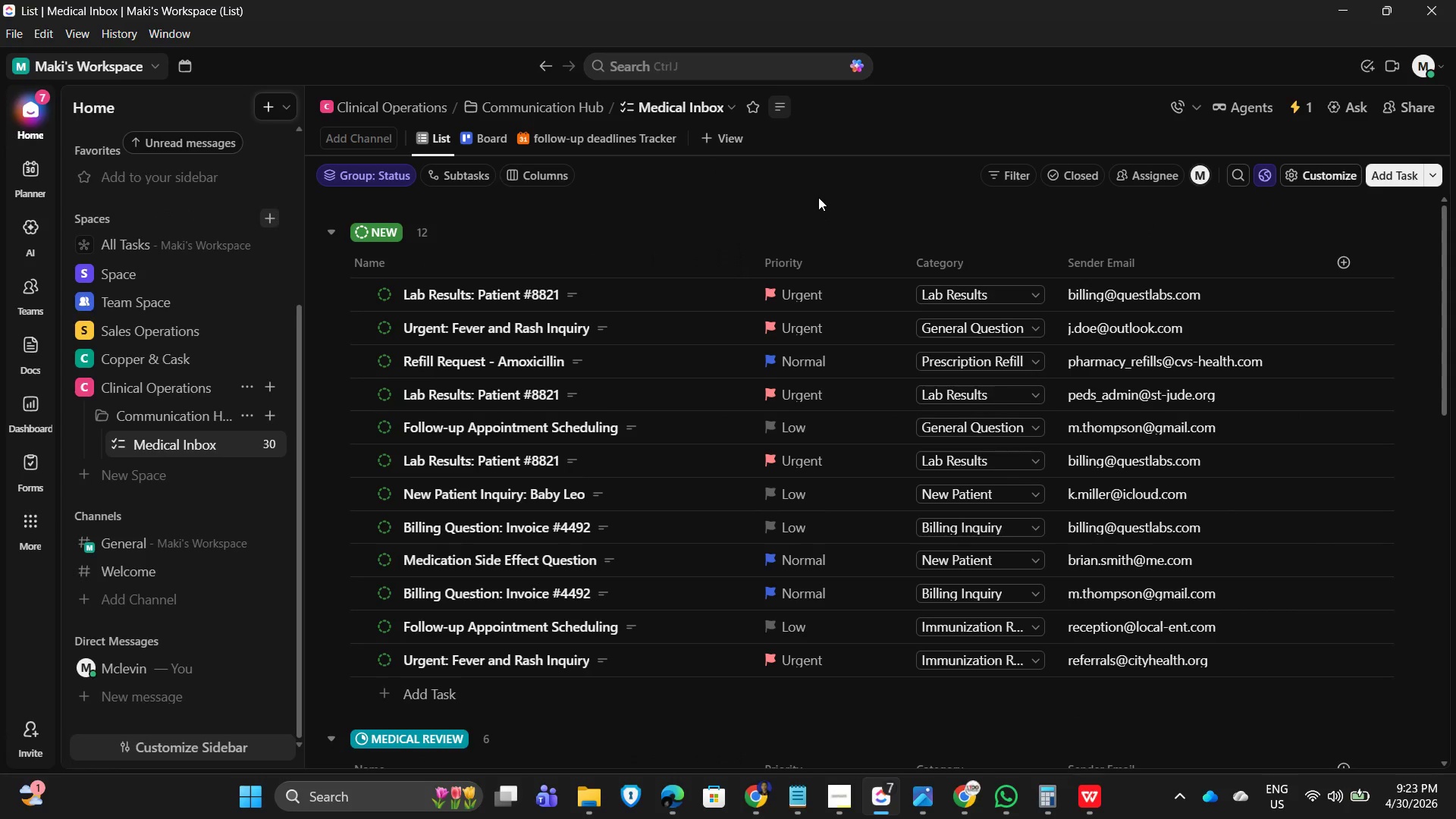 
key(PrintScreen)
 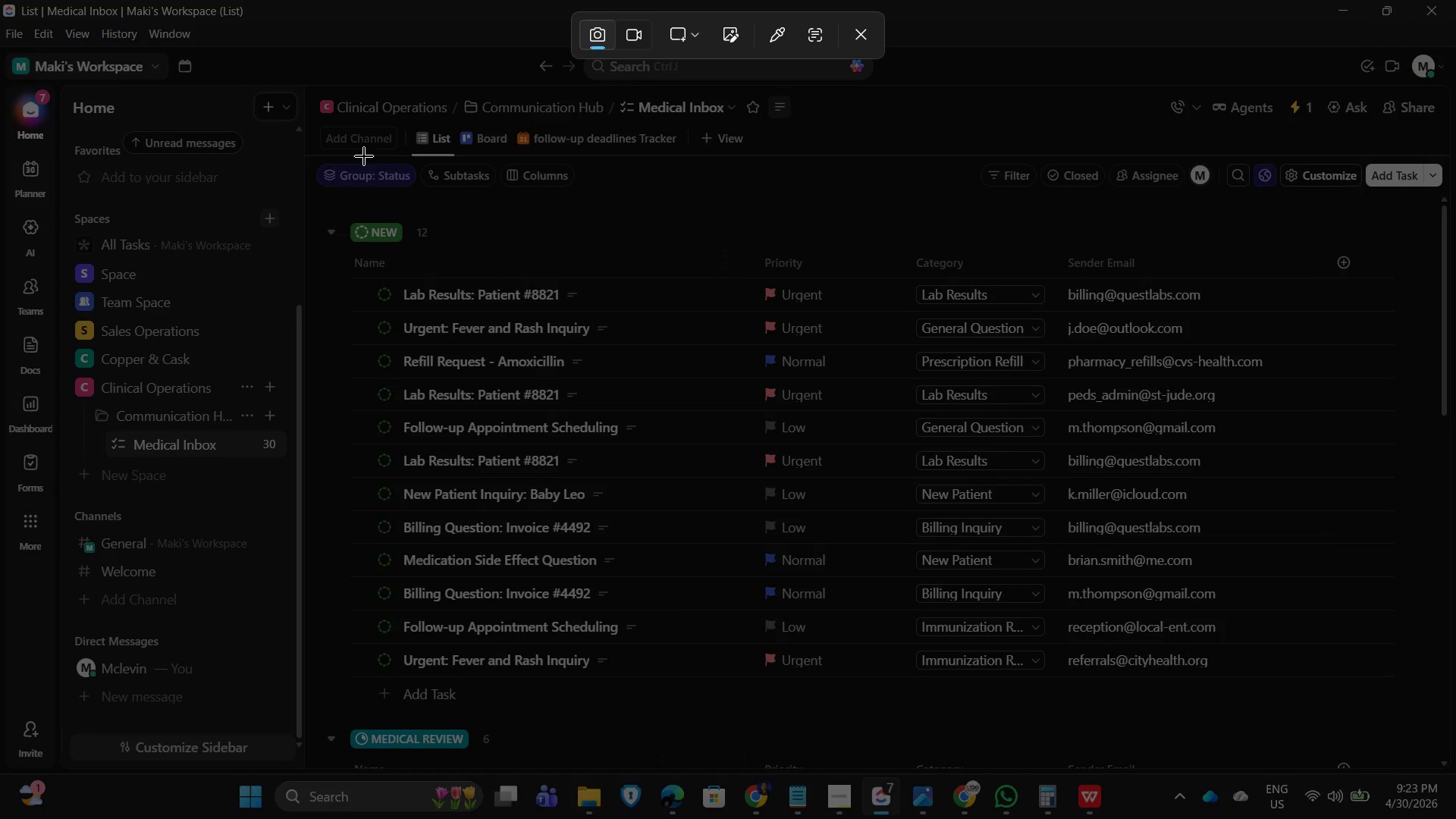 
left_click_drag(start_coordinate=[311, 154], to_coordinate=[1433, 715])
 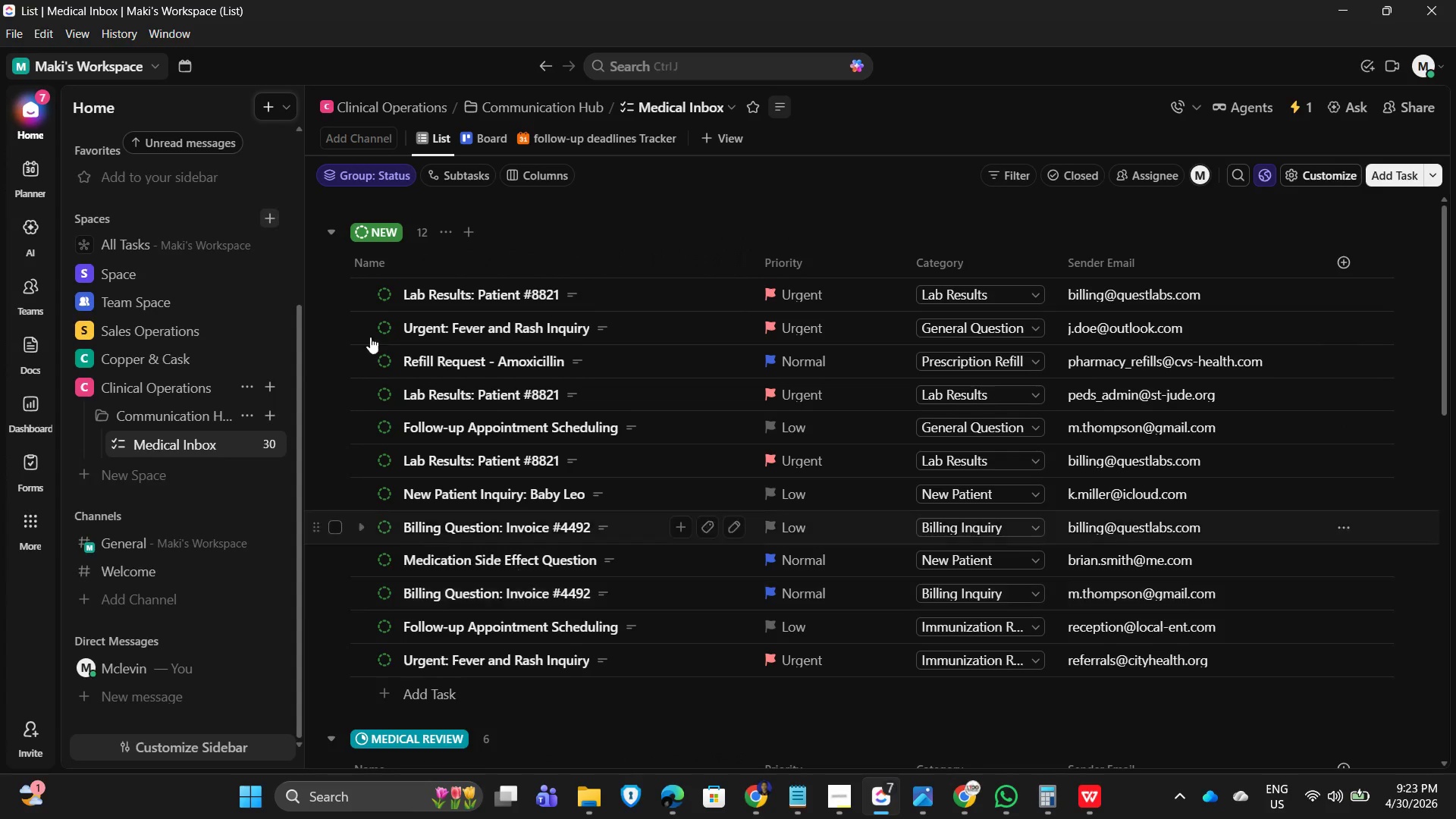 
left_click([238, 98])
 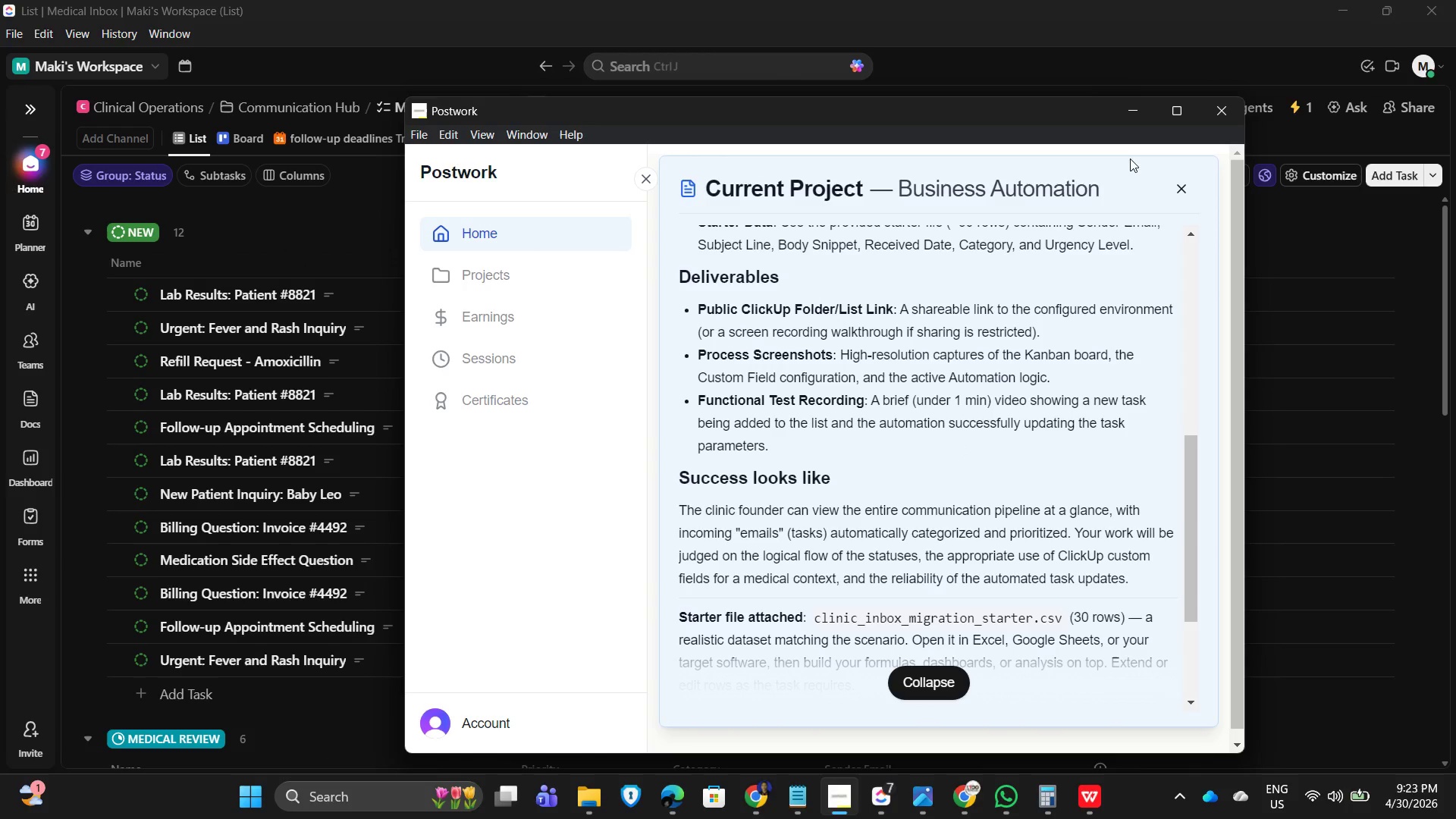 
wait(17.47)
 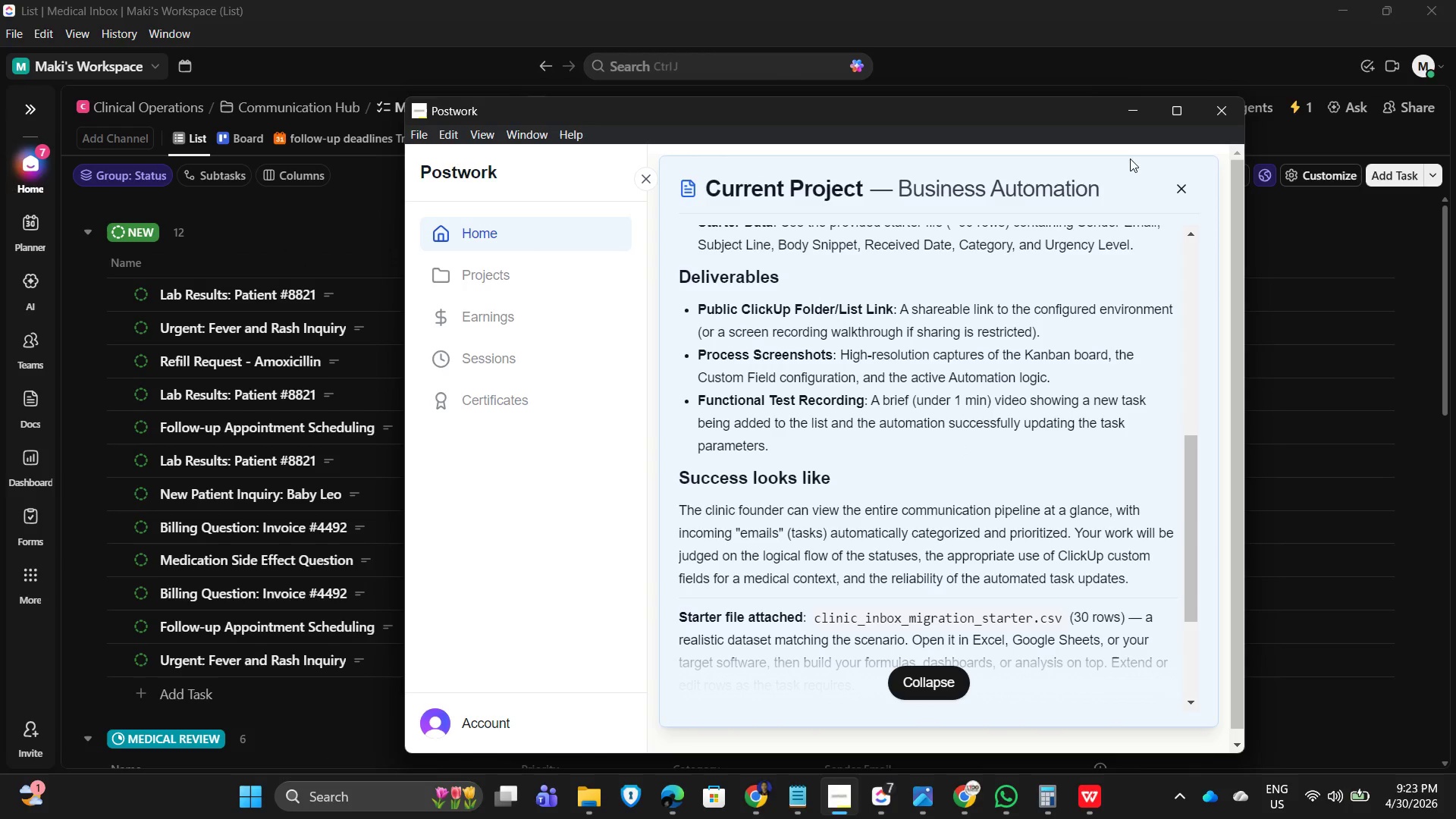 
left_click([1136, 114])
 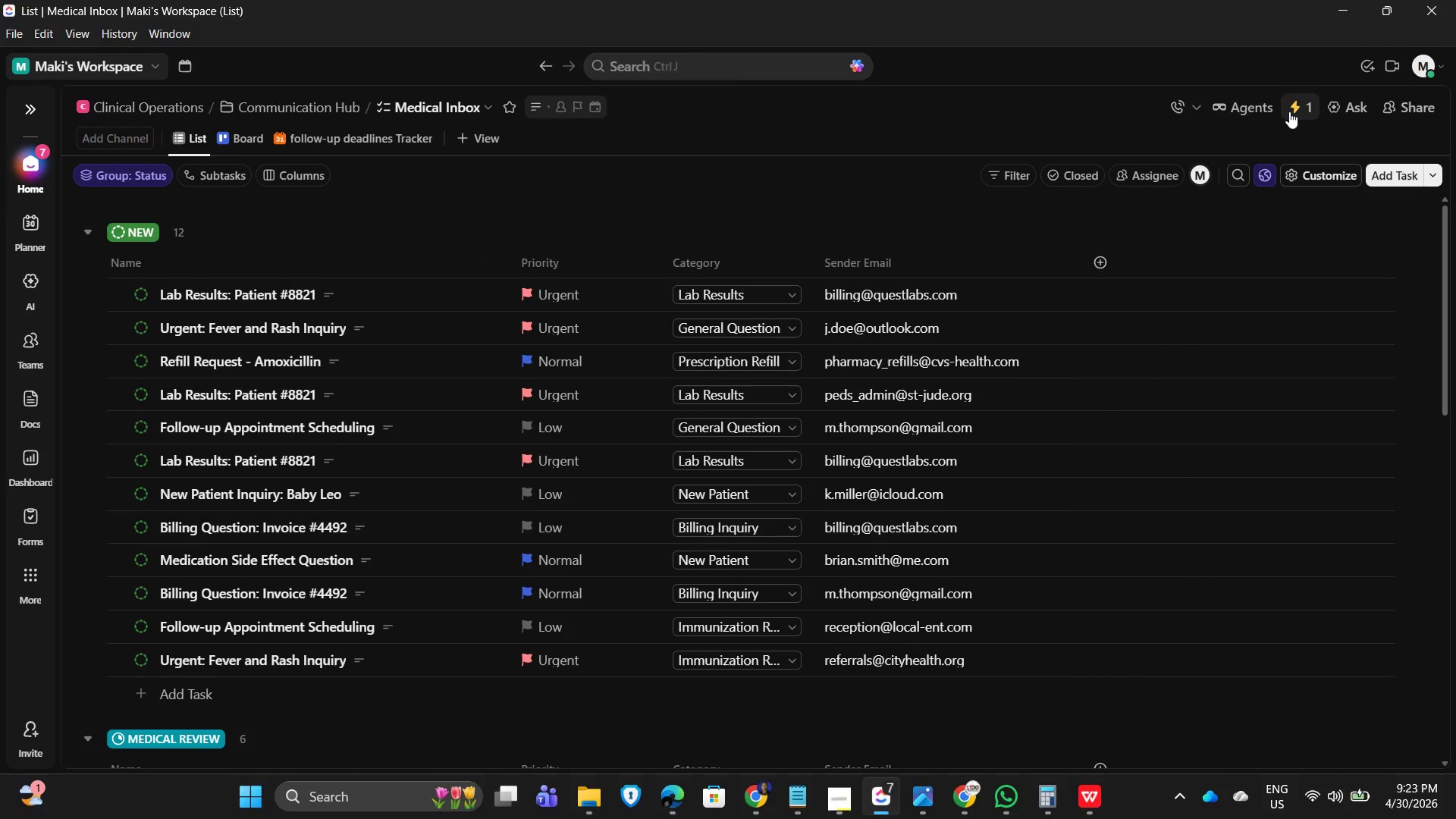 
left_click([1293, 105])
 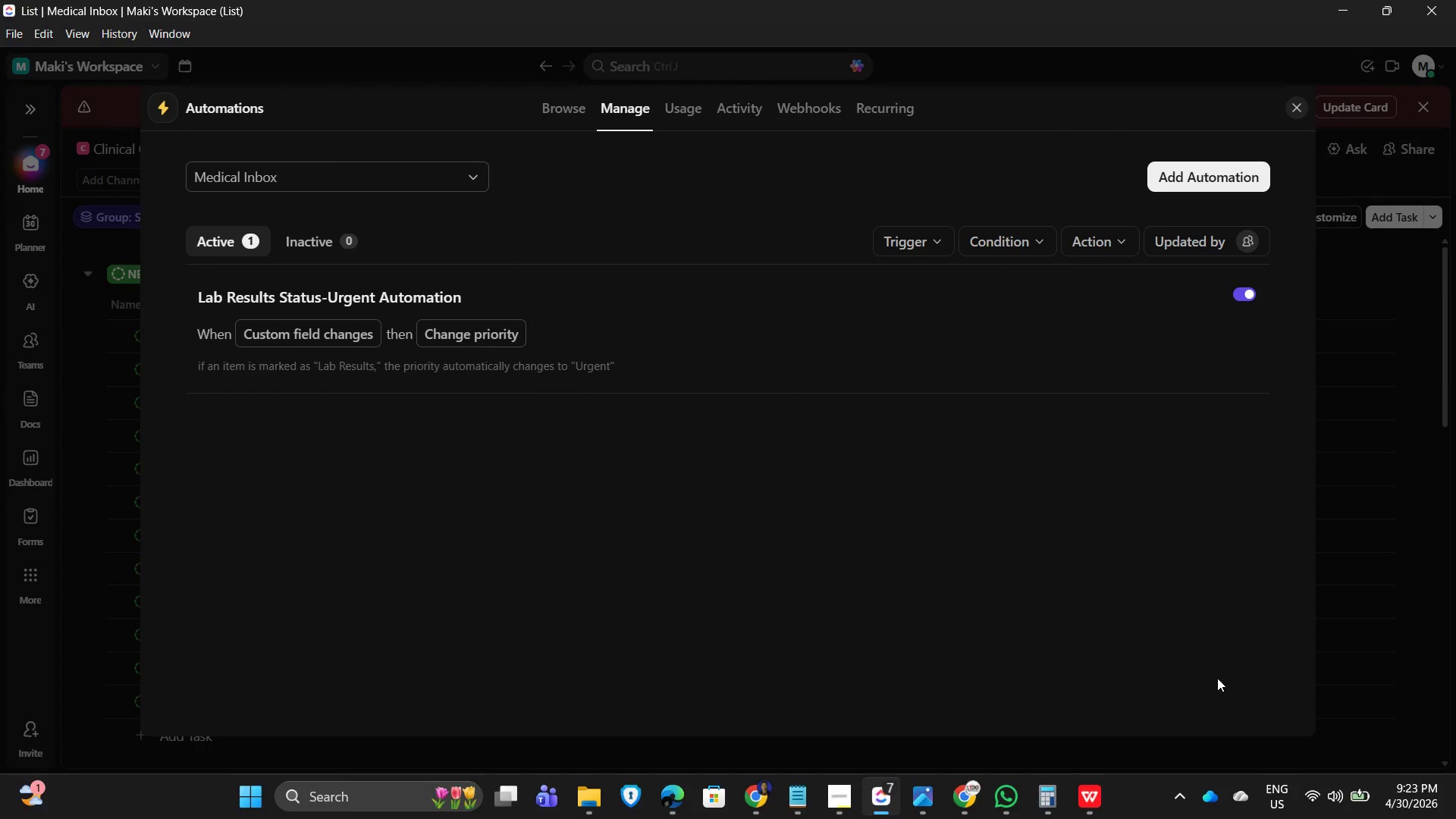 
left_click([740, 357])
 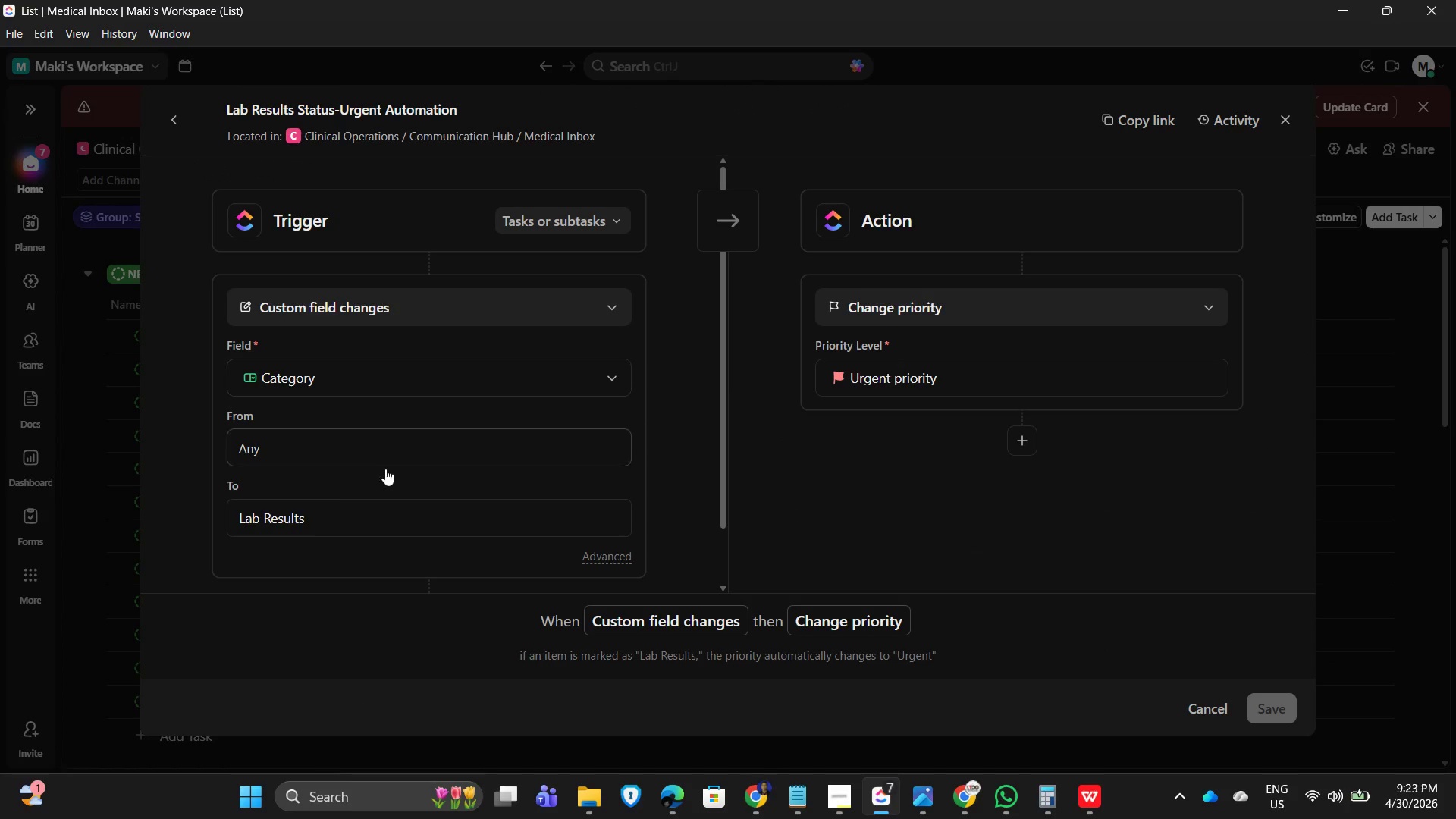 
left_click([998, 518])
 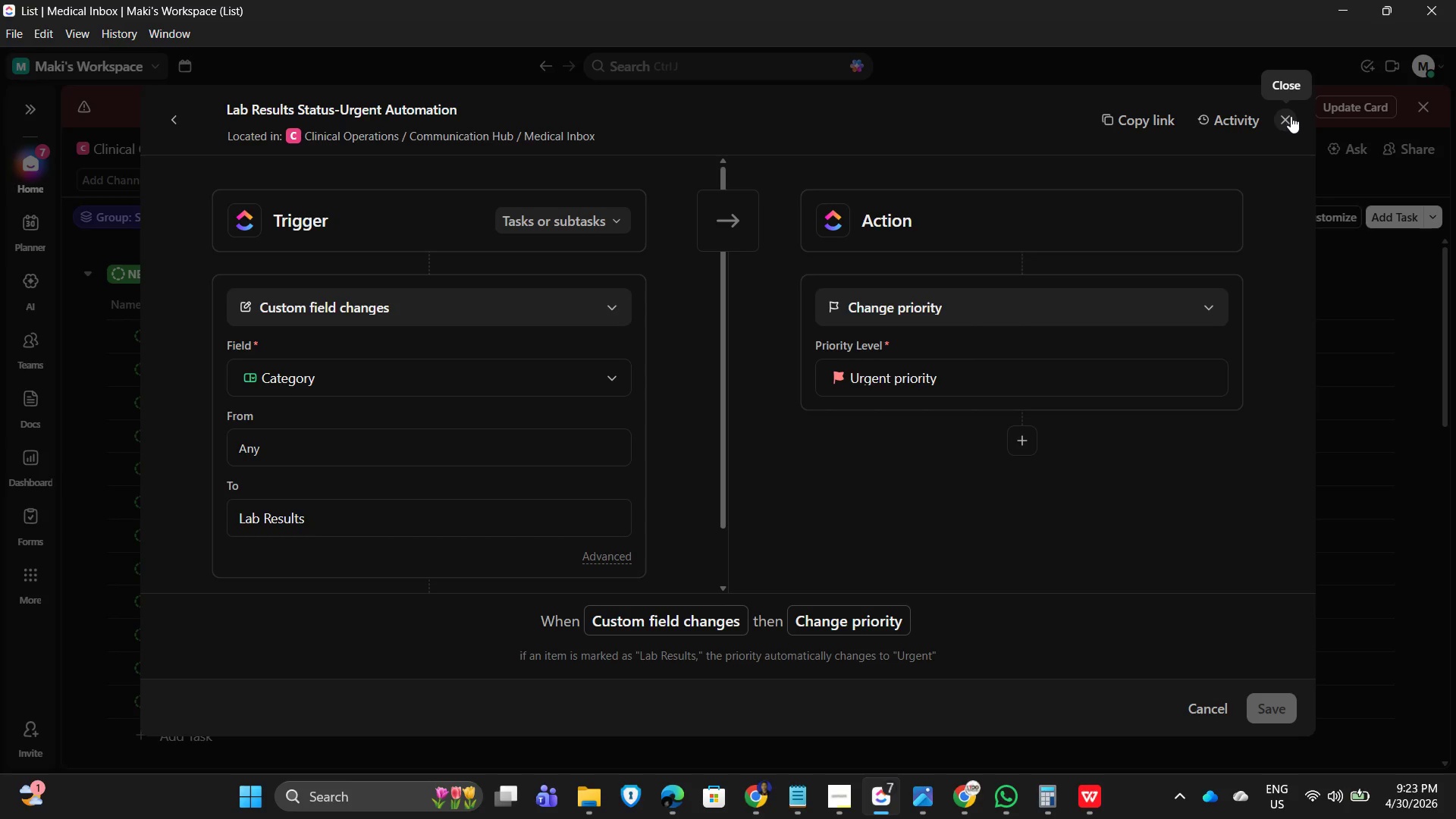 
left_click_drag(start_coordinate=[1291, 116], to_coordinate=[1266, 110])
 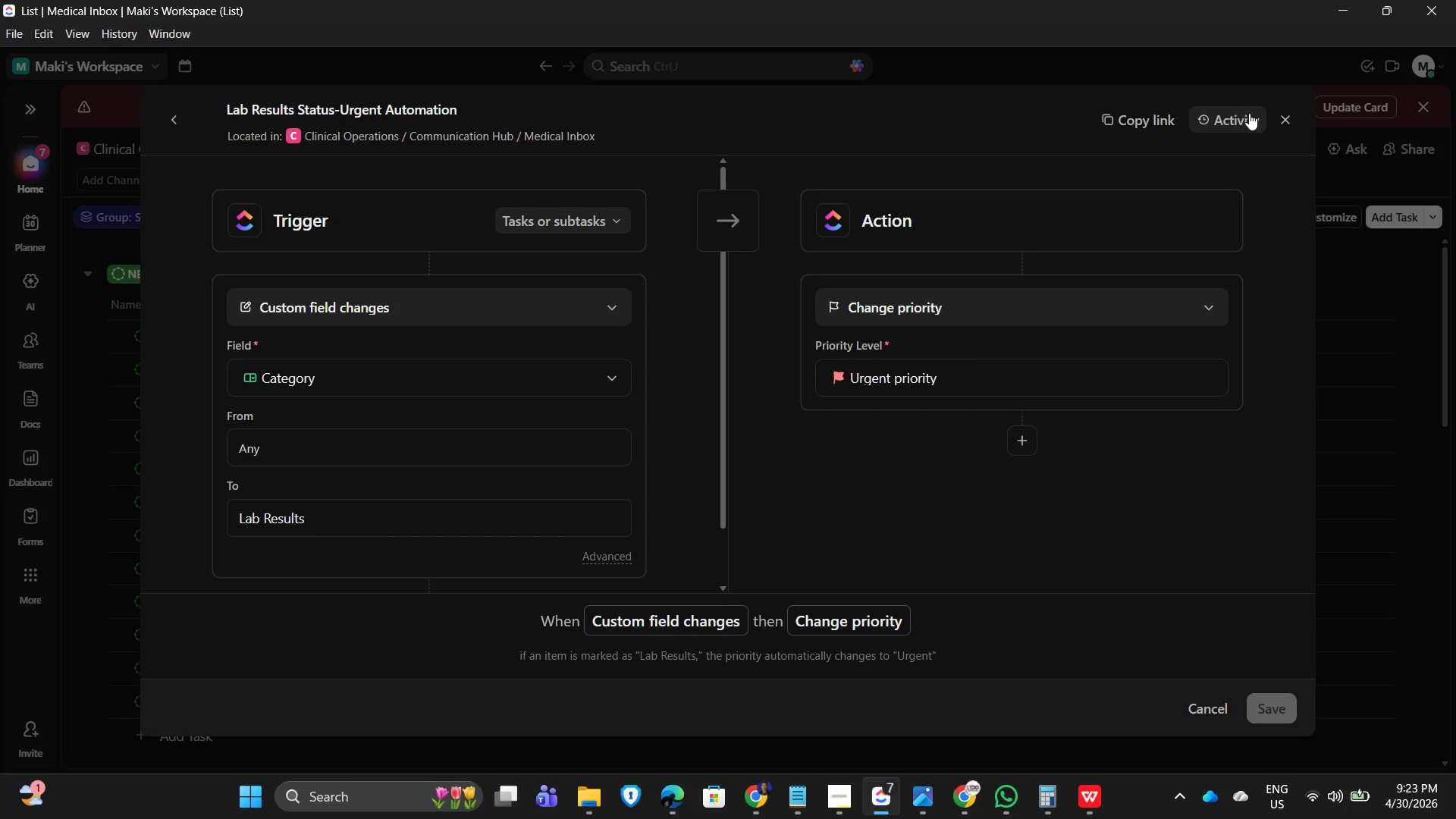 
left_click([1289, 115])
 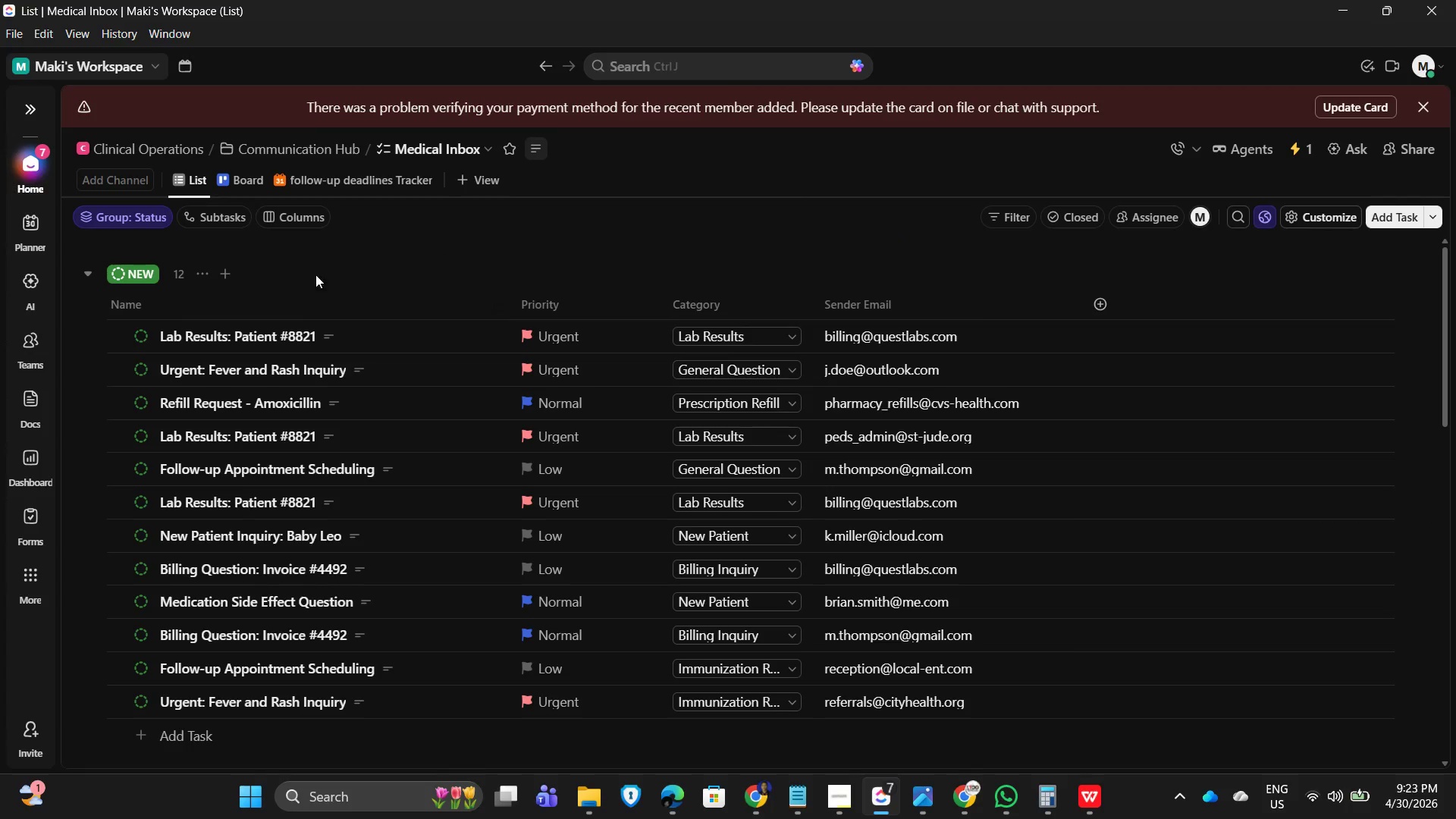 
scroll: coordinate [369, 298], scroll_direction: up, amount: 3.0
 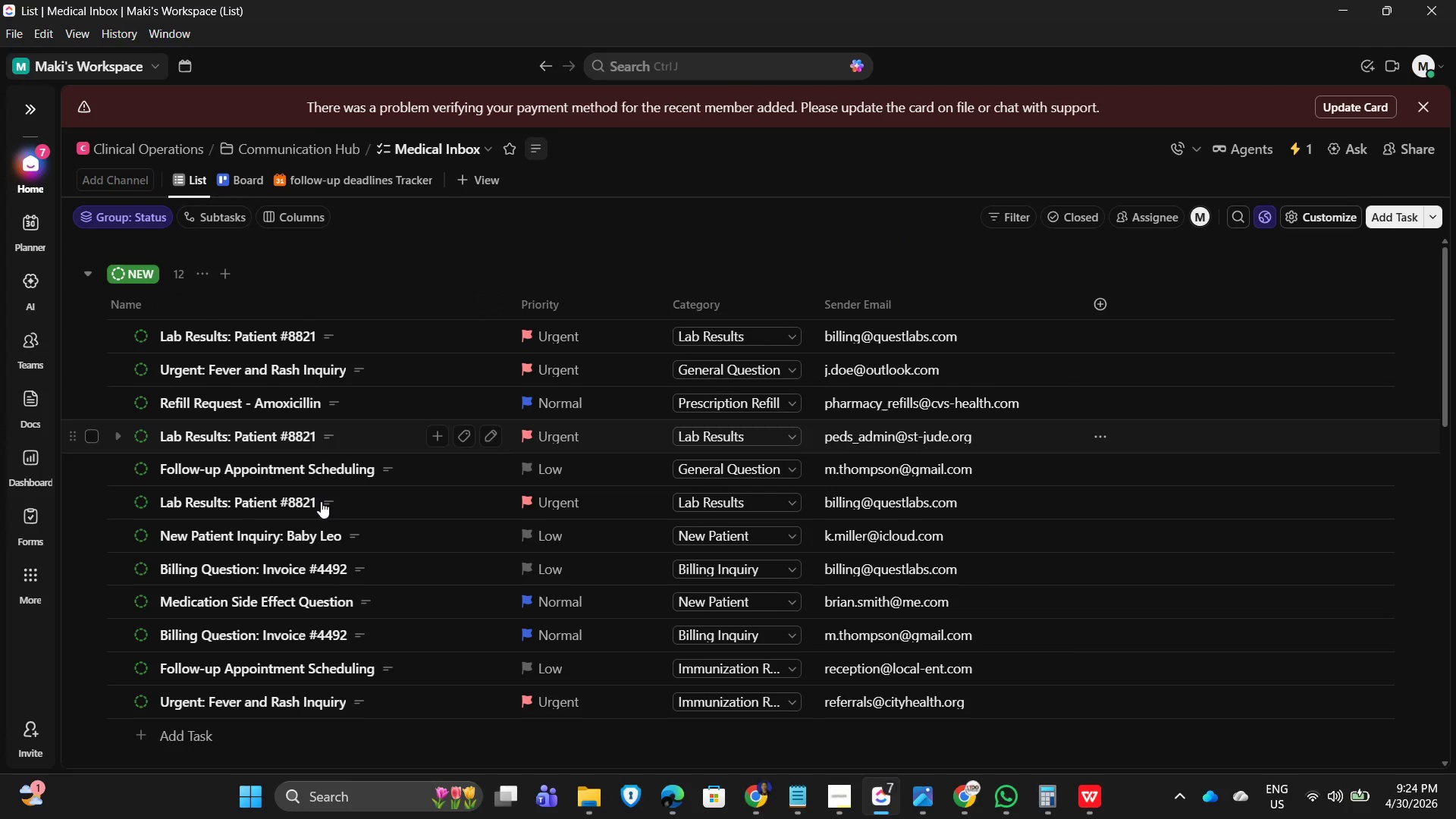 
scroll: coordinate [355, 541], scroll_direction: down, amount: 4.0
 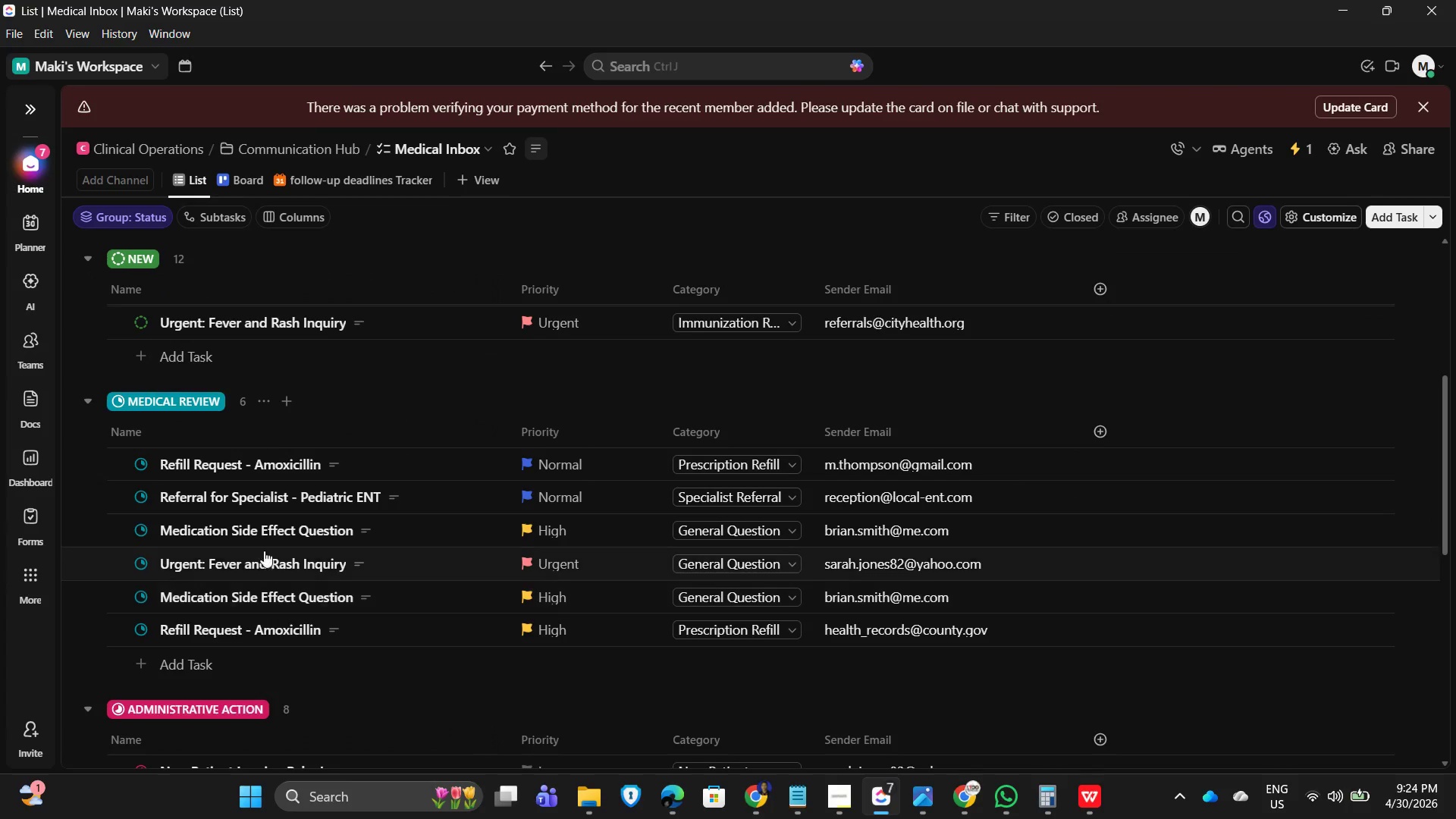 
scroll: coordinate [251, 521], scroll_direction: up, amount: 2.0
 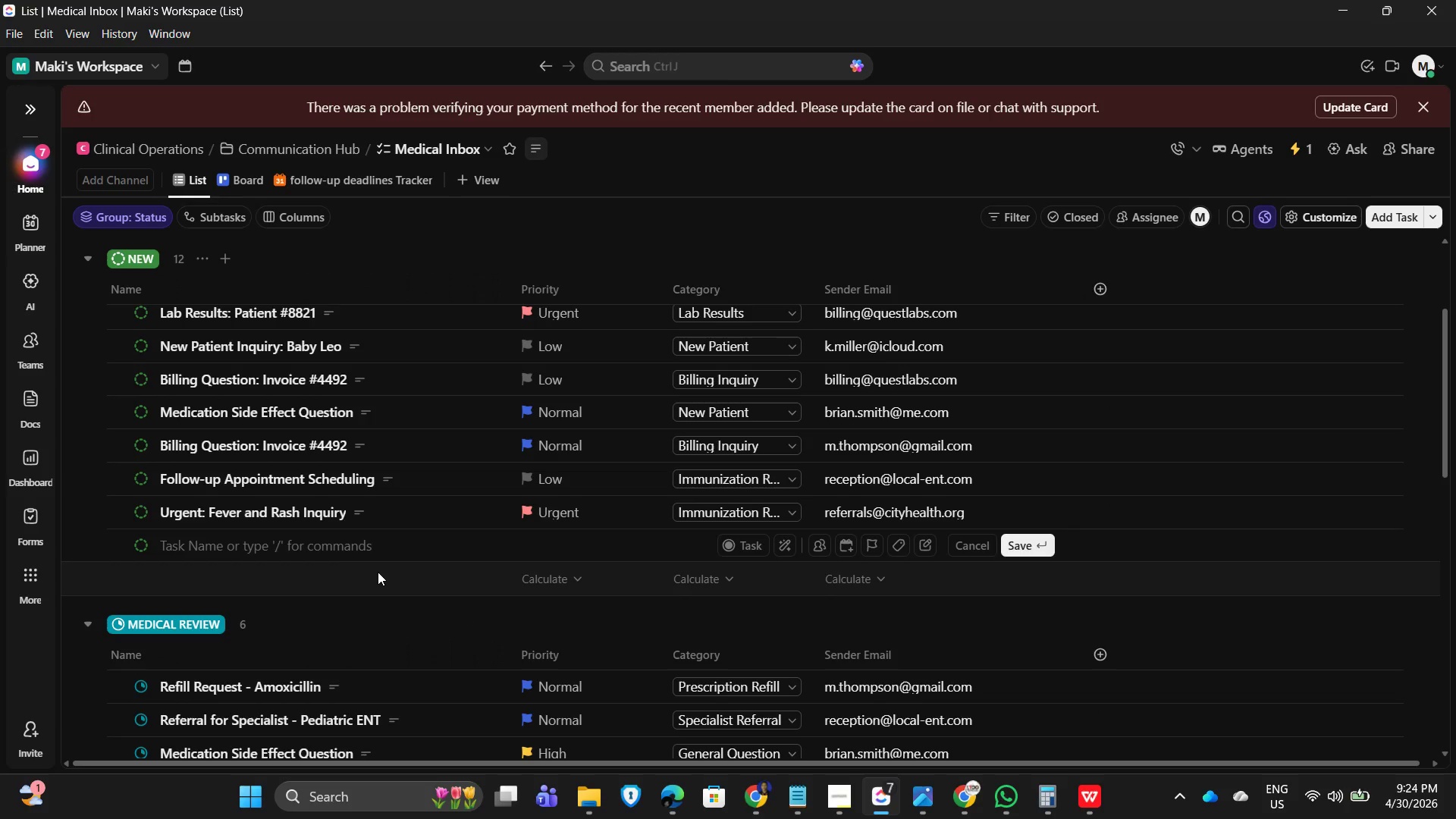 
type(test)
 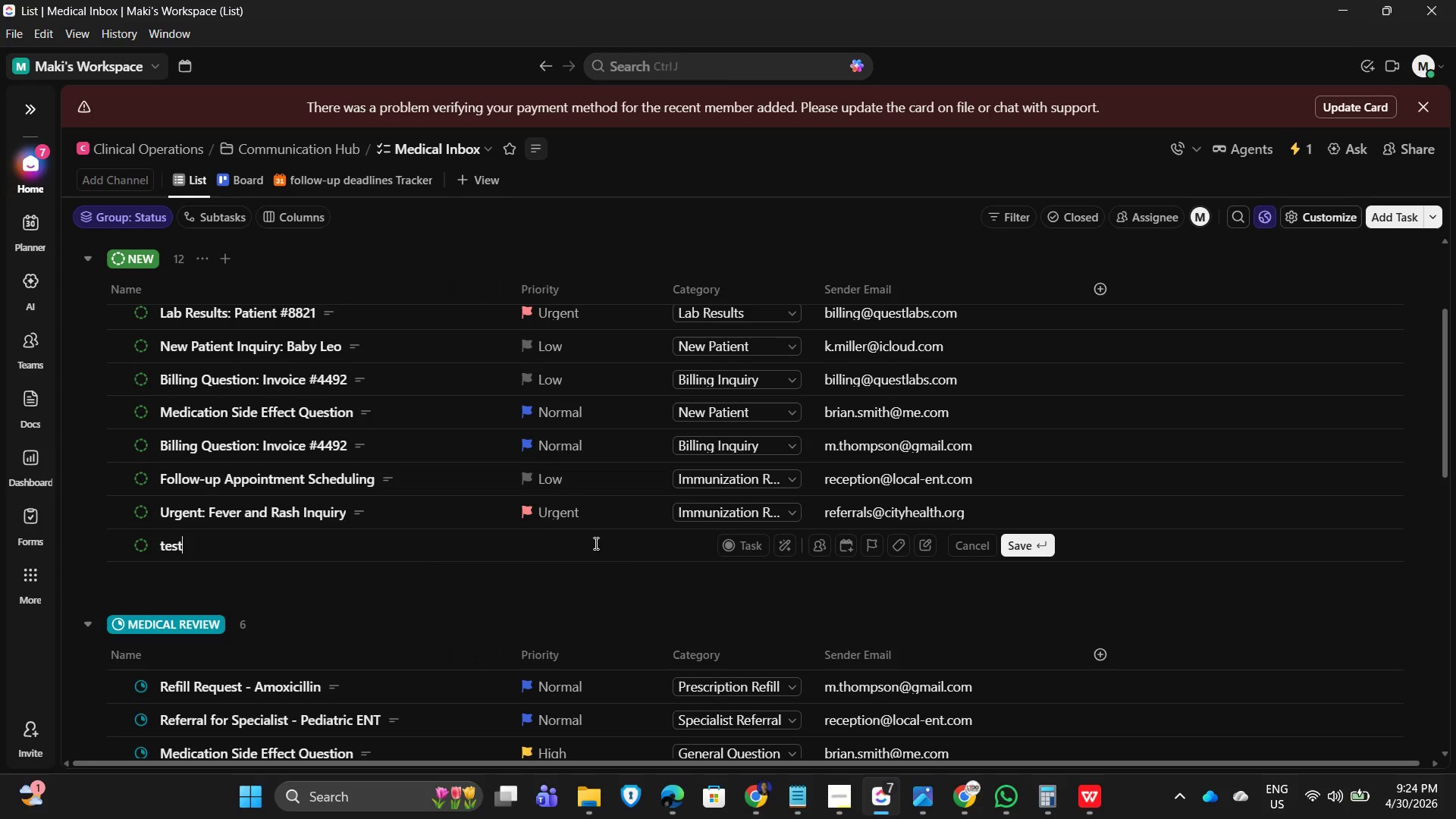 
left_click([540, 539])
 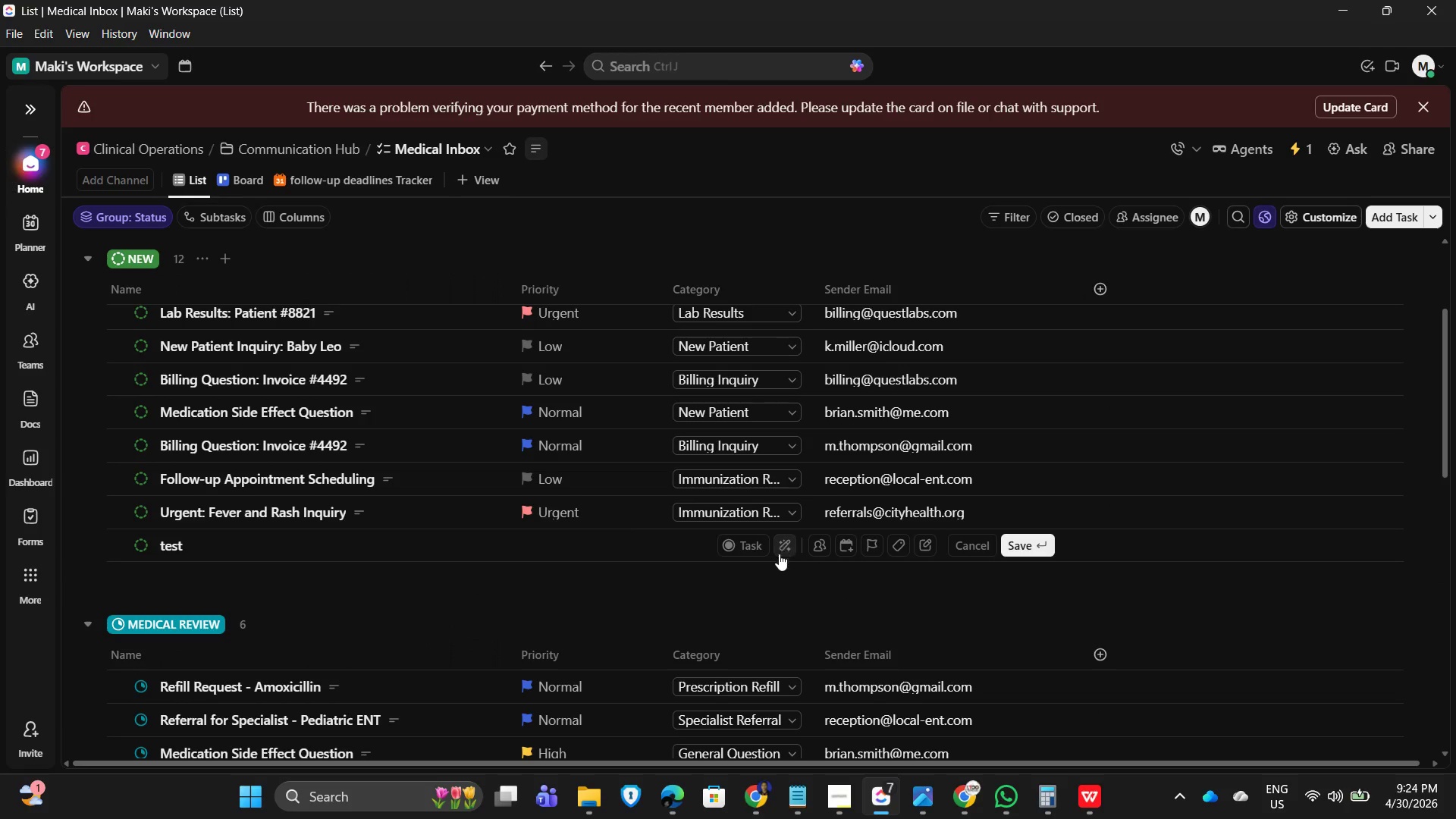 
key(Enter)
 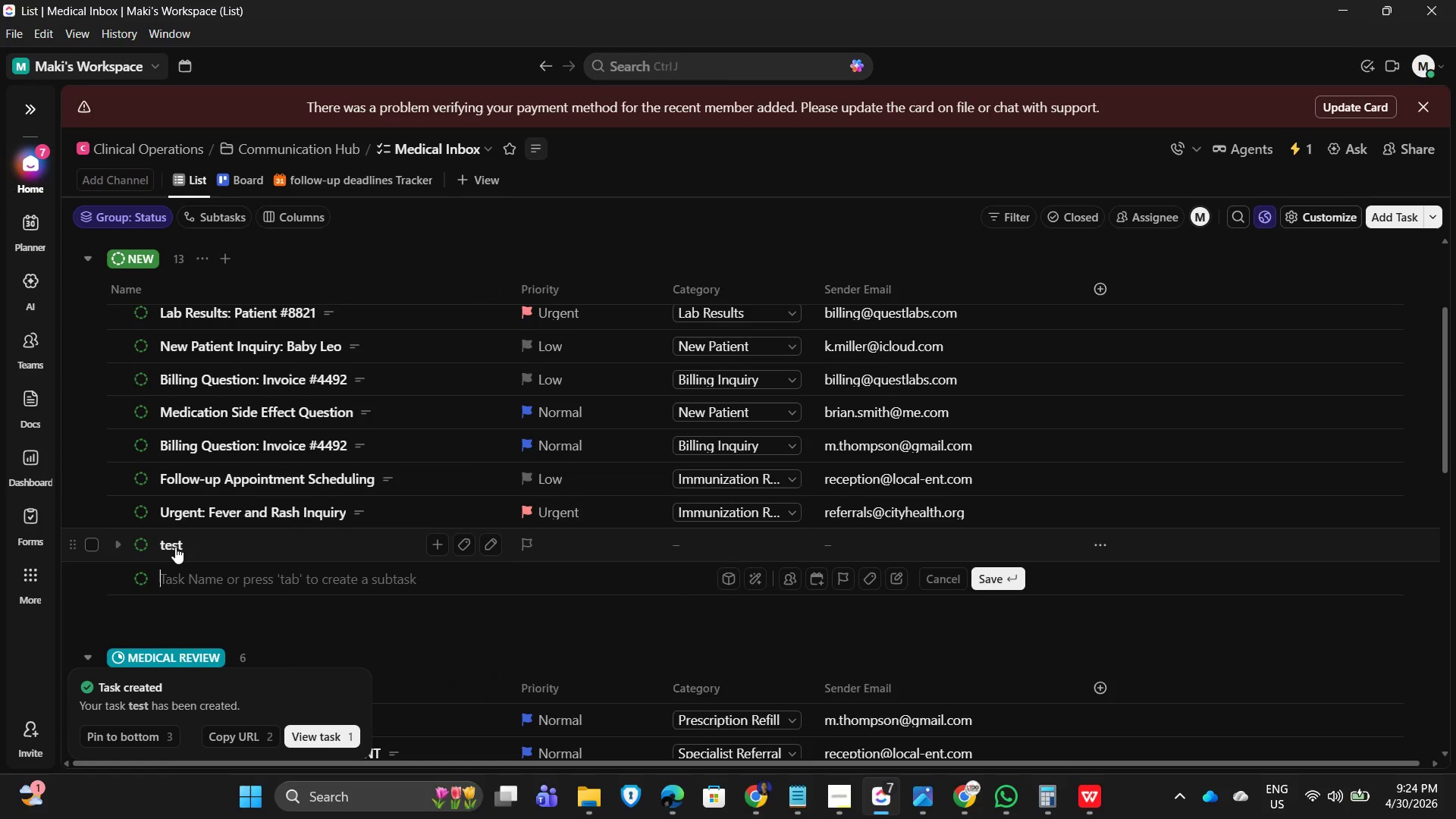 
left_click([88, 542])
 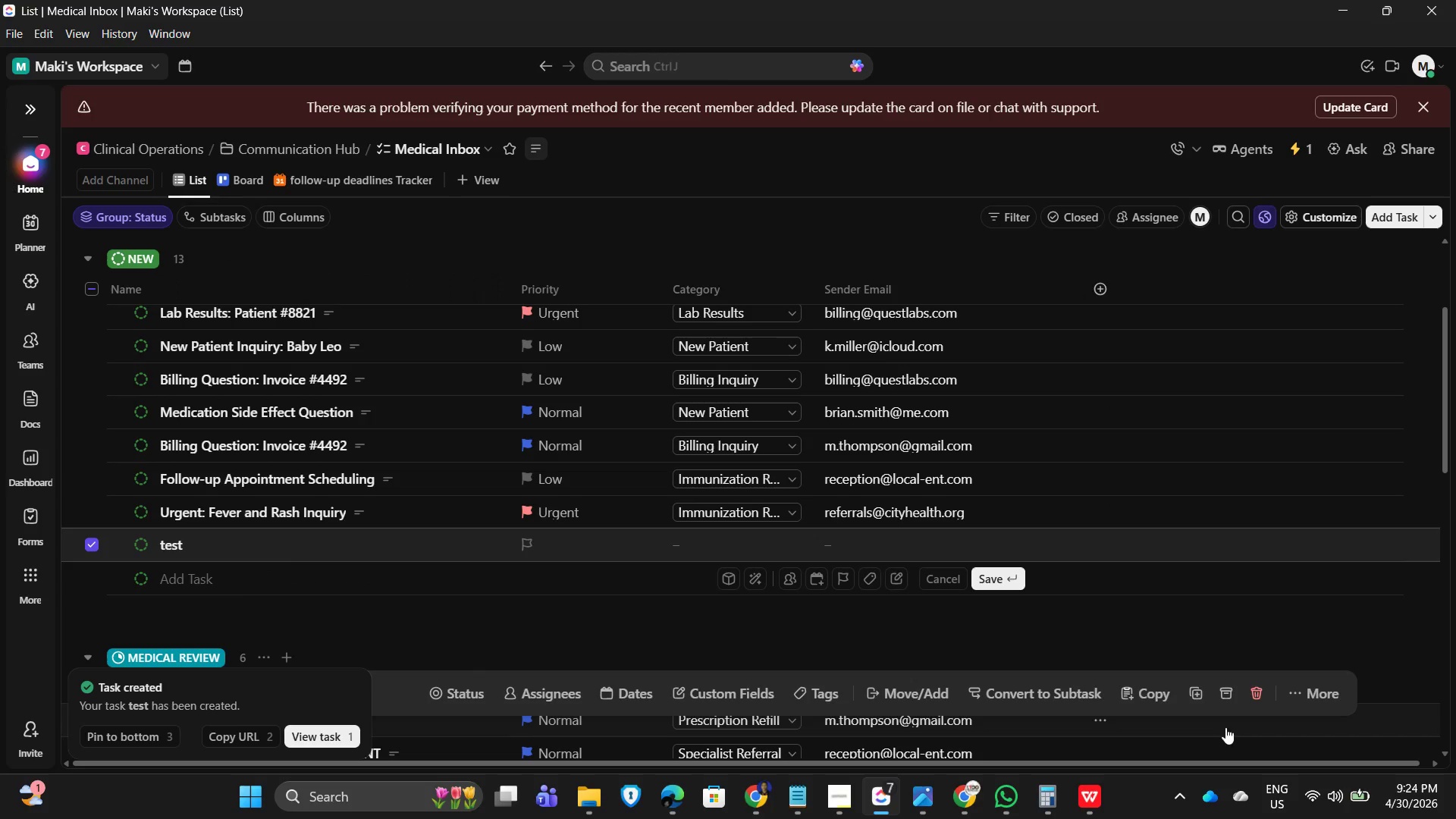 
left_click([1259, 686])
 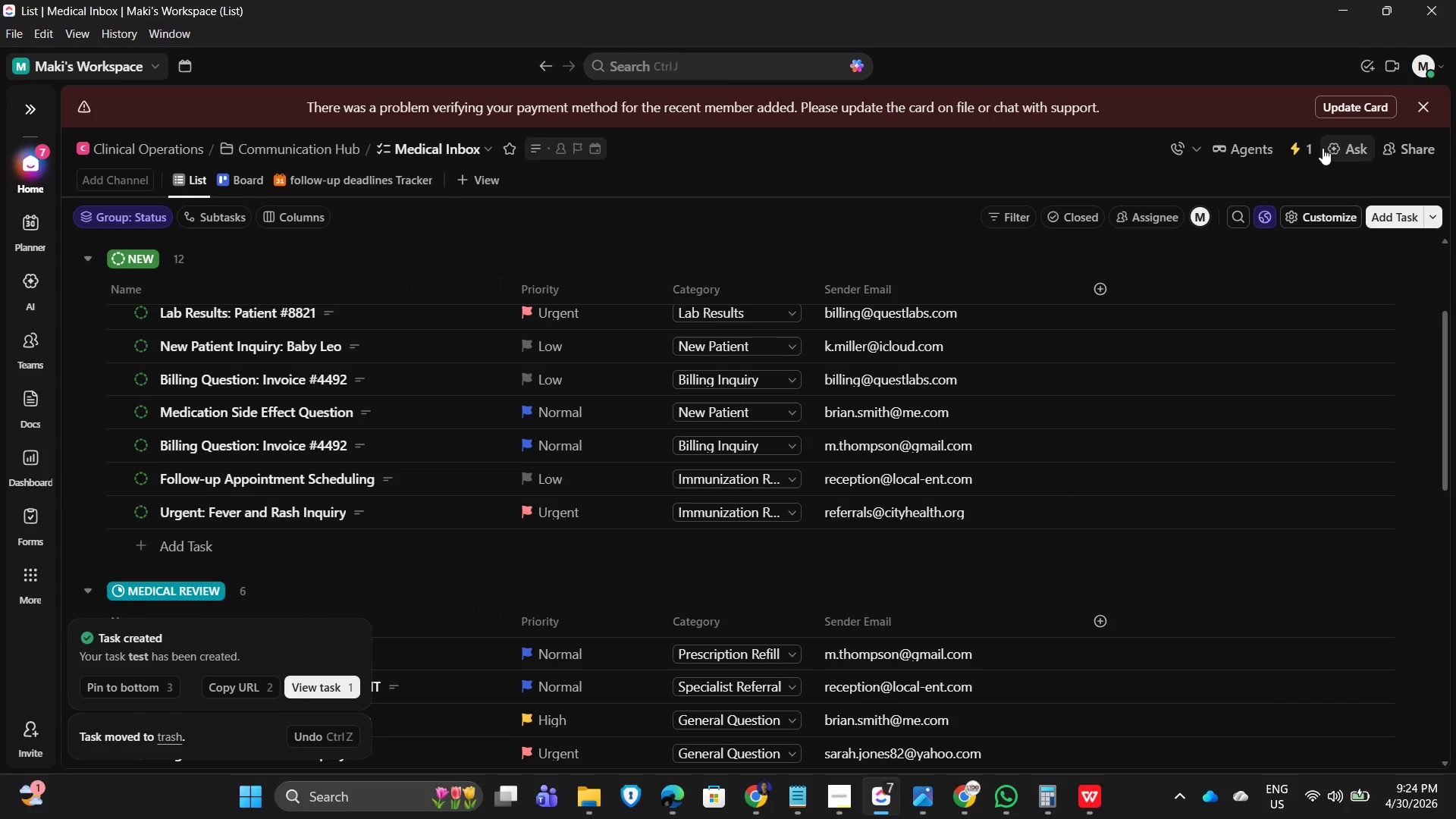 
left_click([1419, 102])
 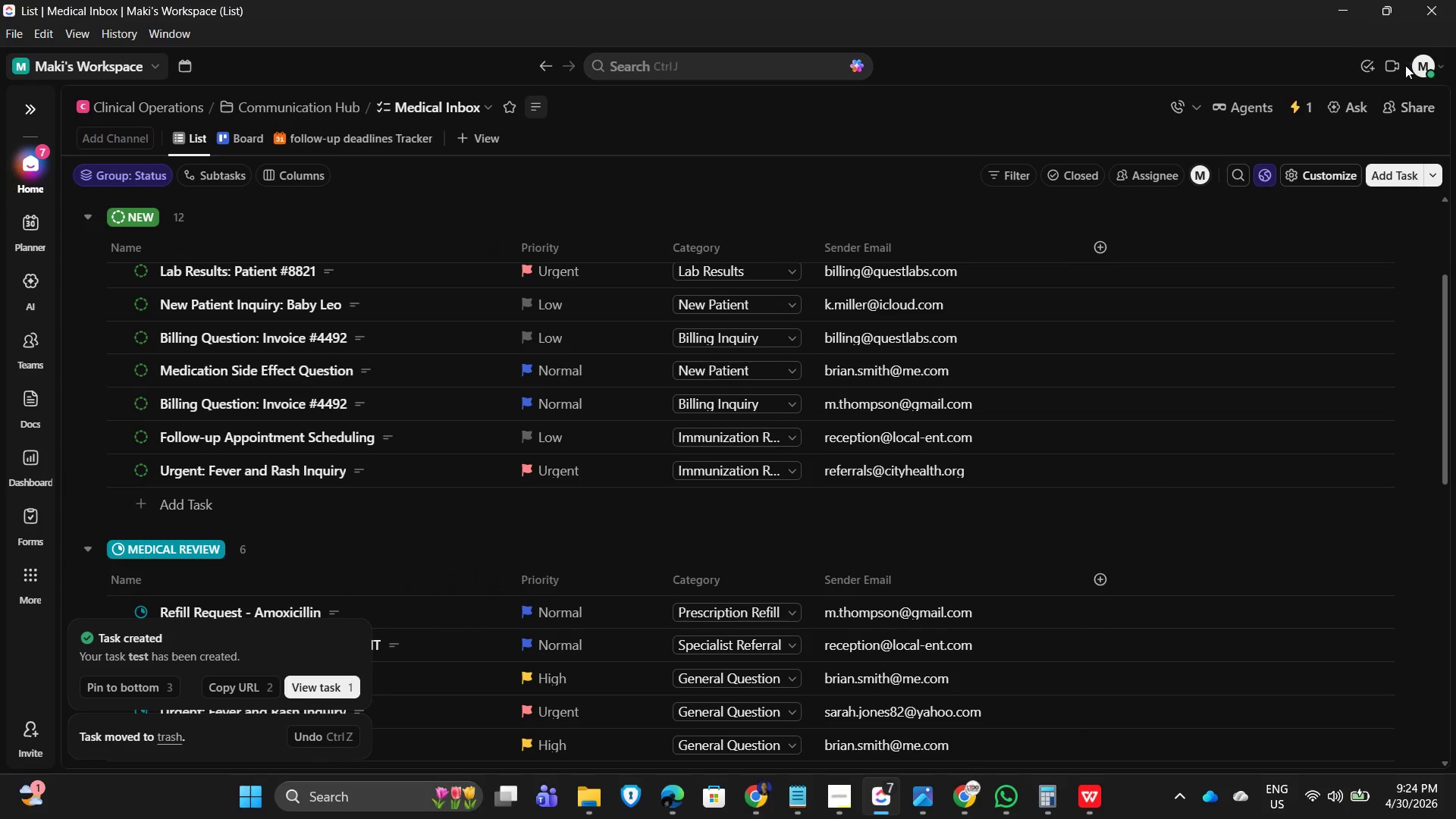 
left_click([1396, 65])
 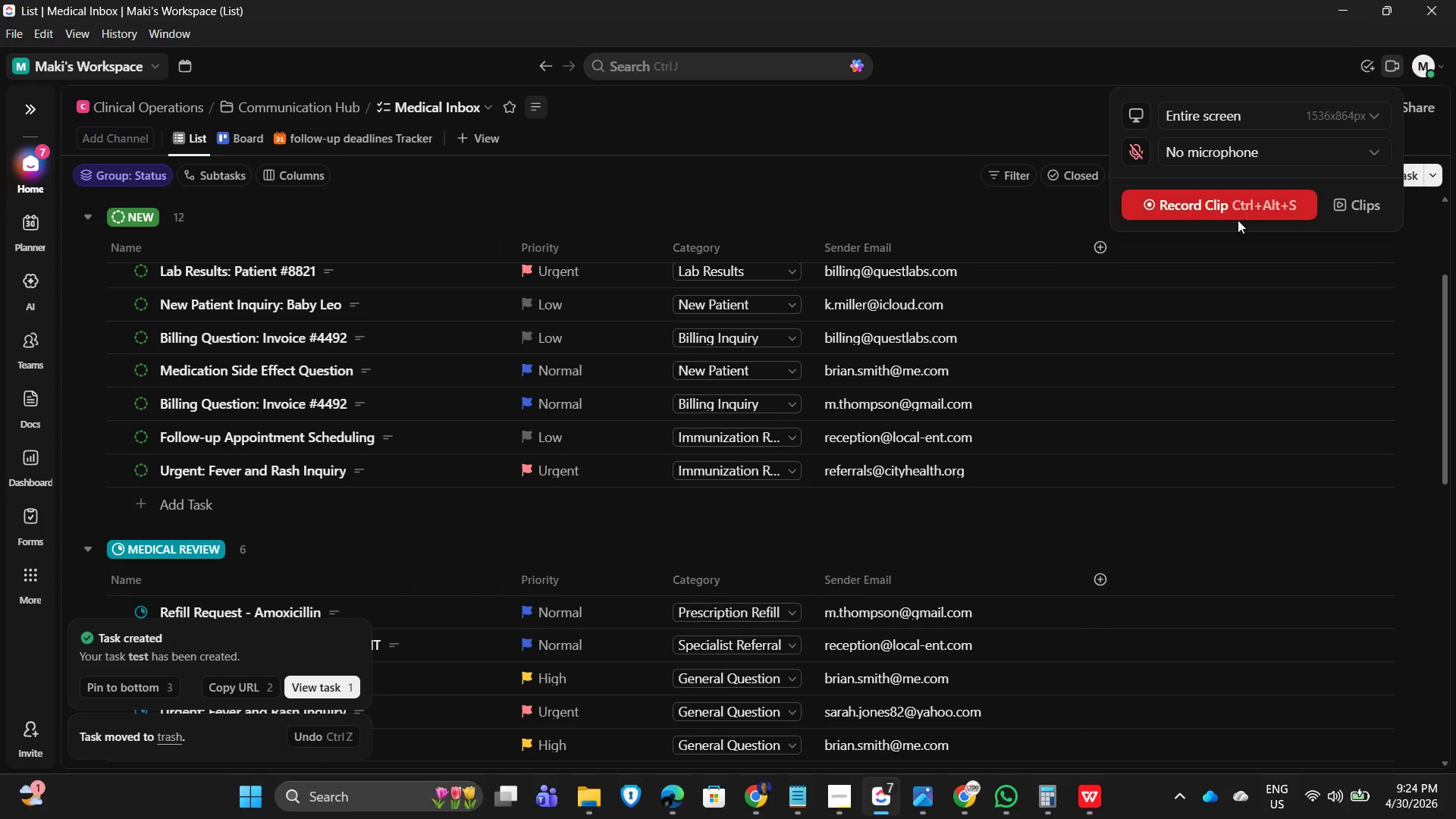 
left_click([1214, 201])
 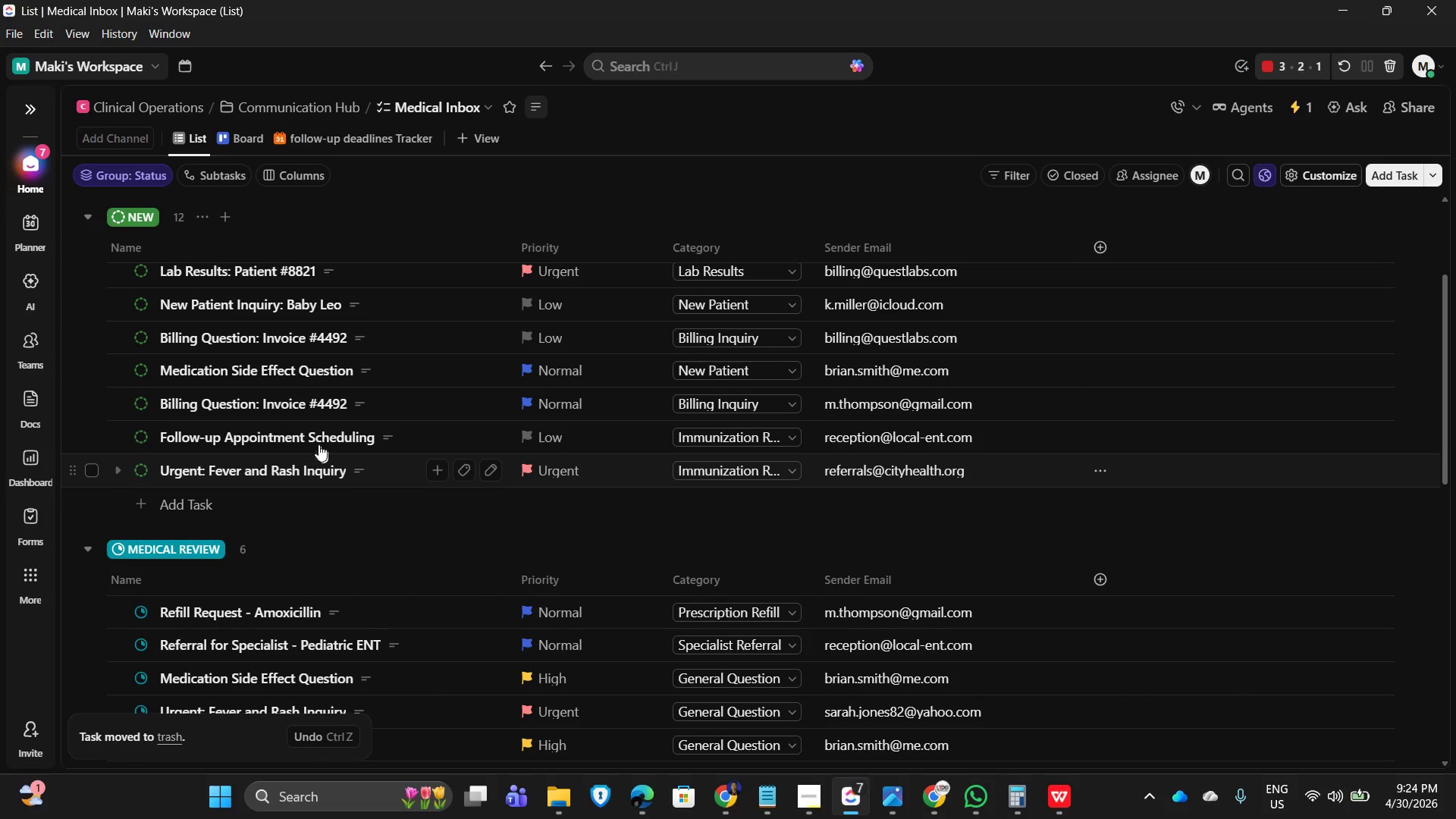 
left_click([171, 497])
 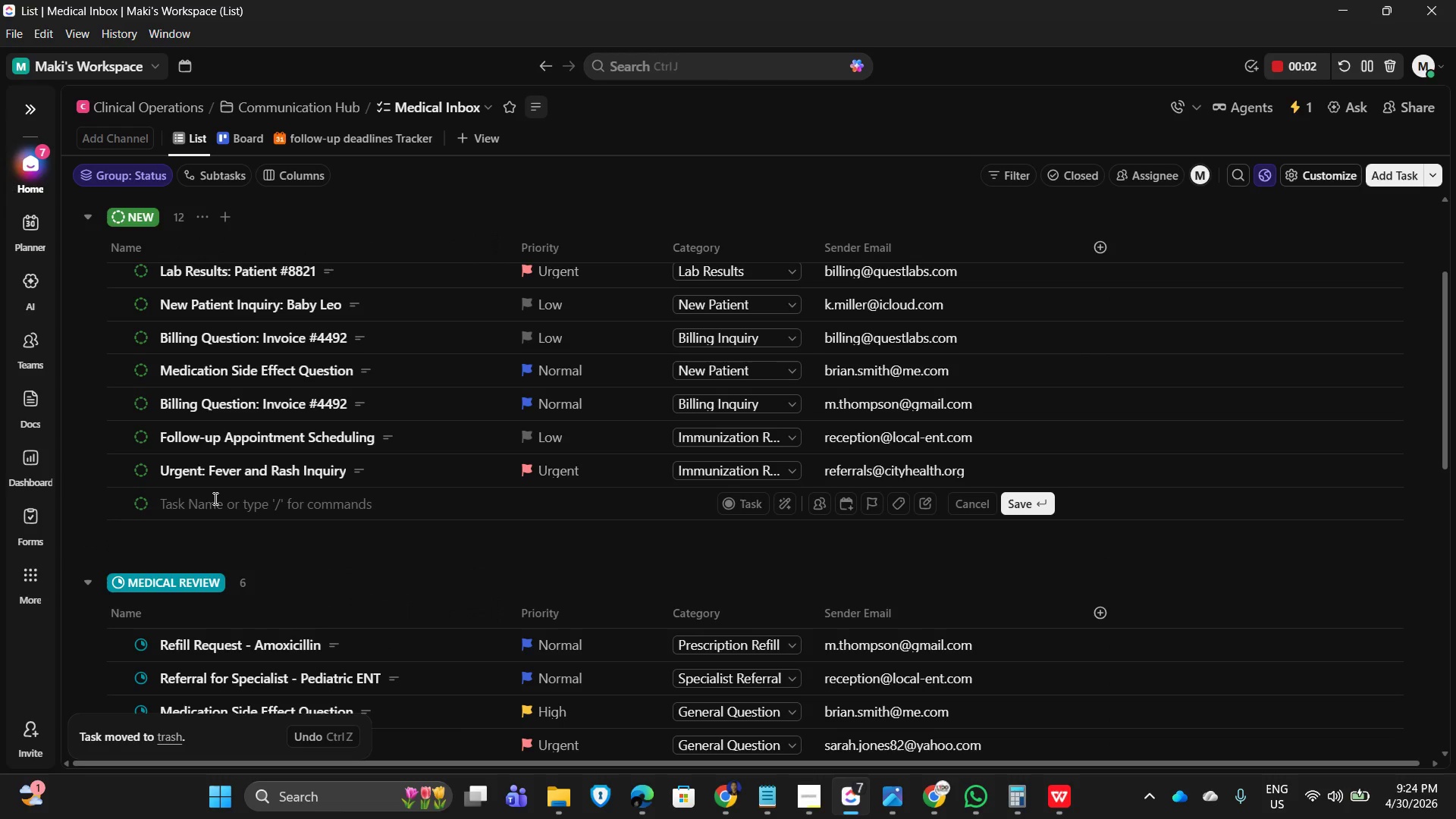 
type(t)
key(Backspace)
type(Test)
 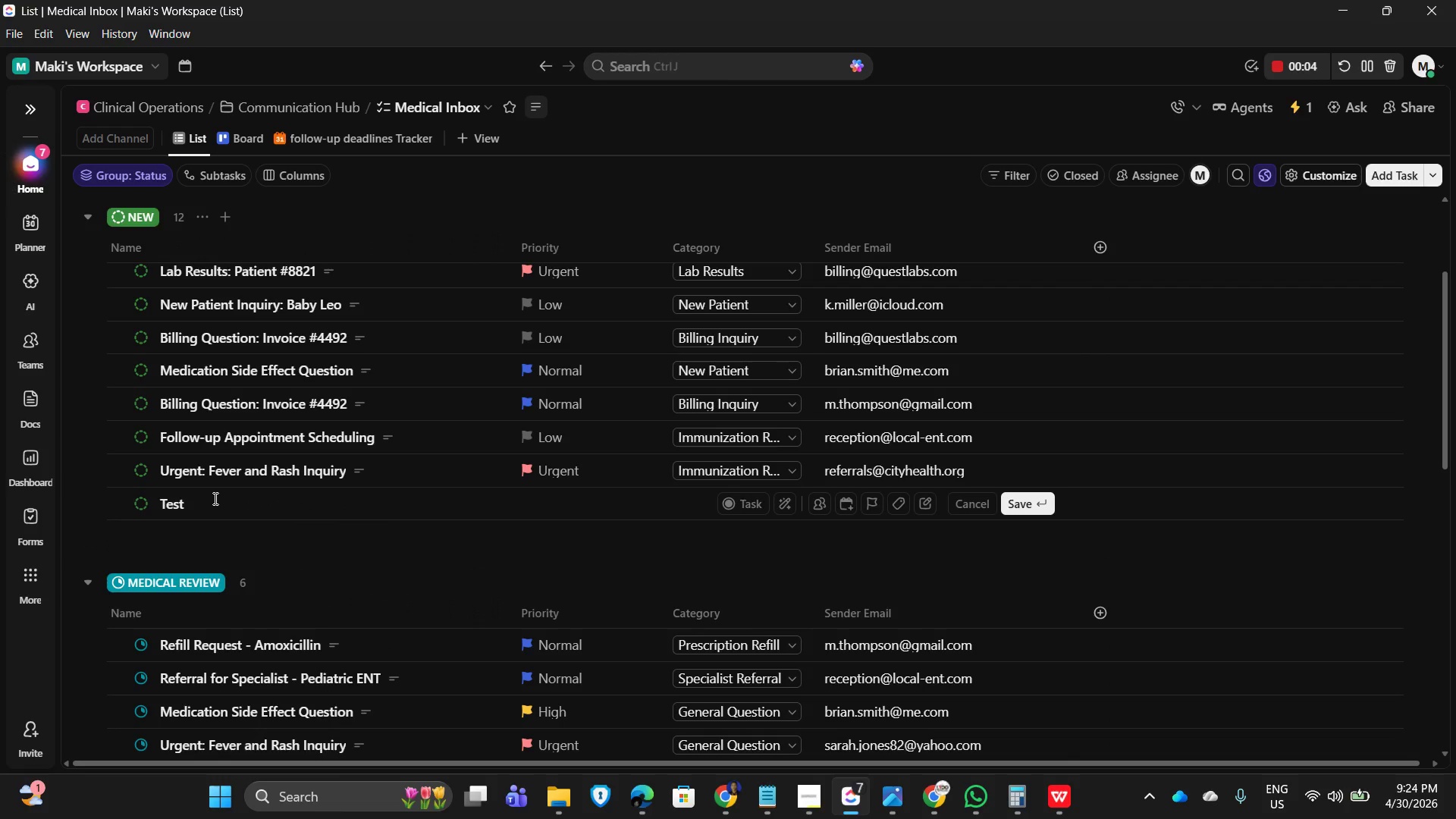 
key(Enter)
 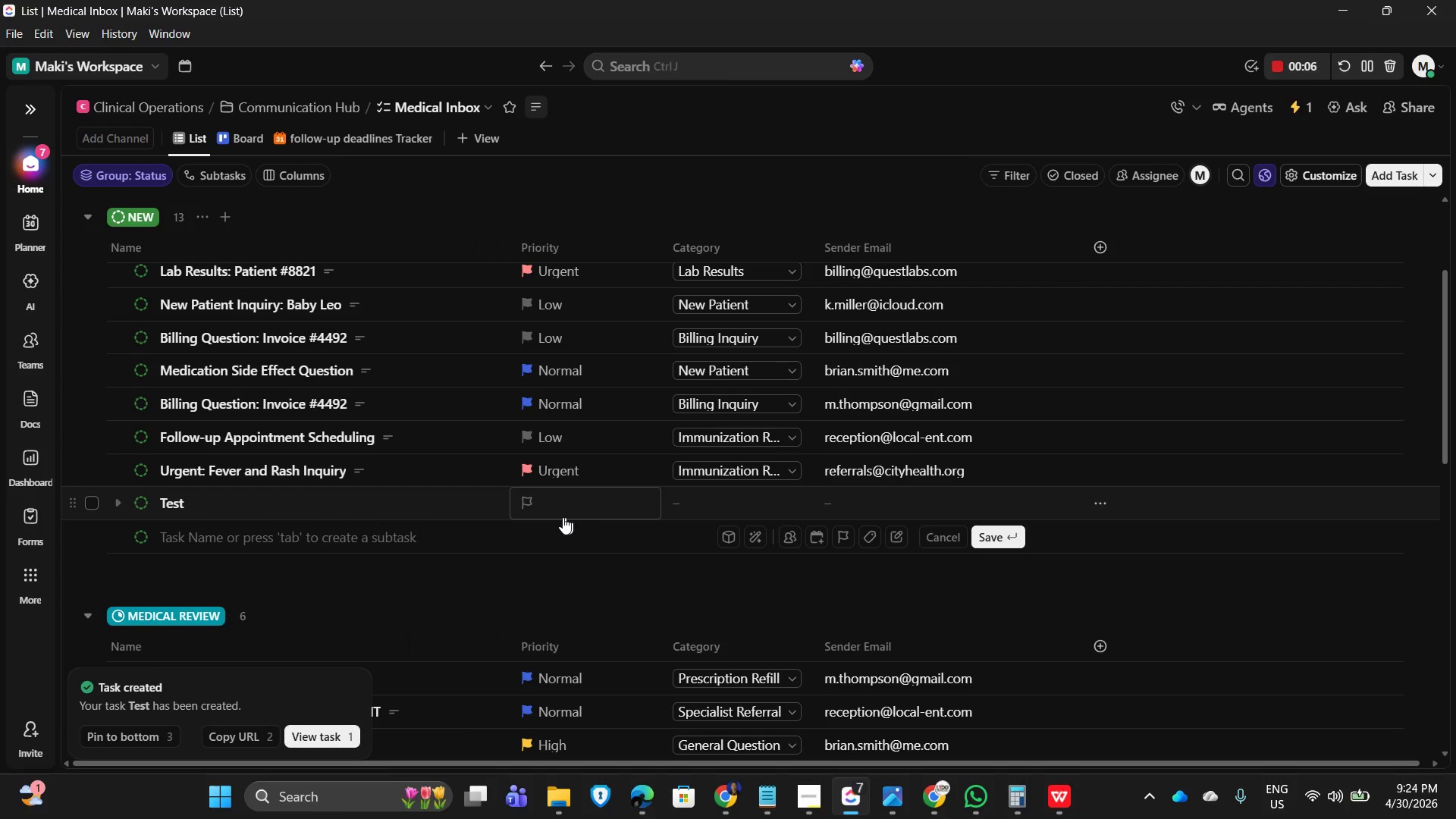 
left_click([546, 501])
 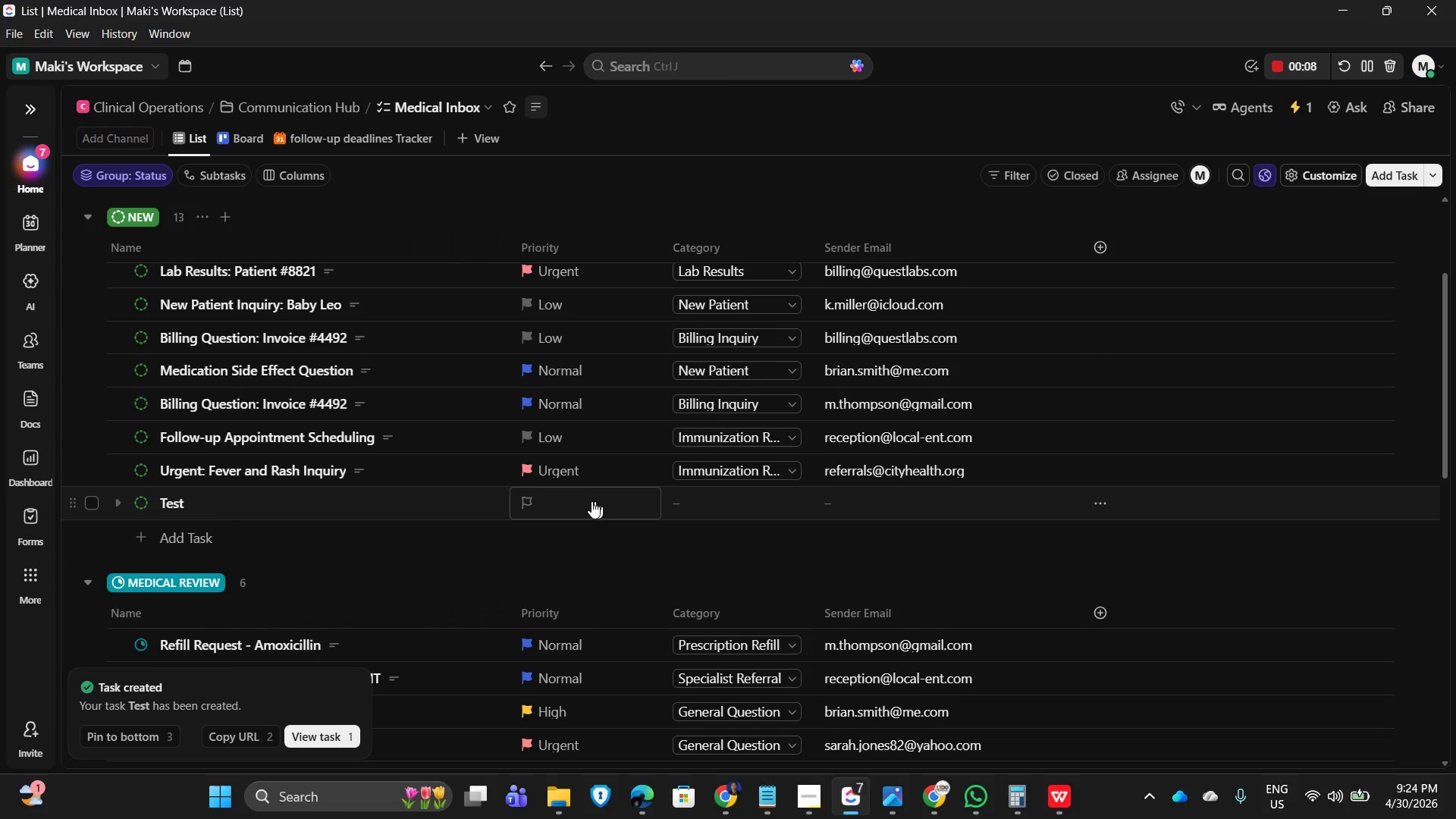 
left_click([729, 504])
 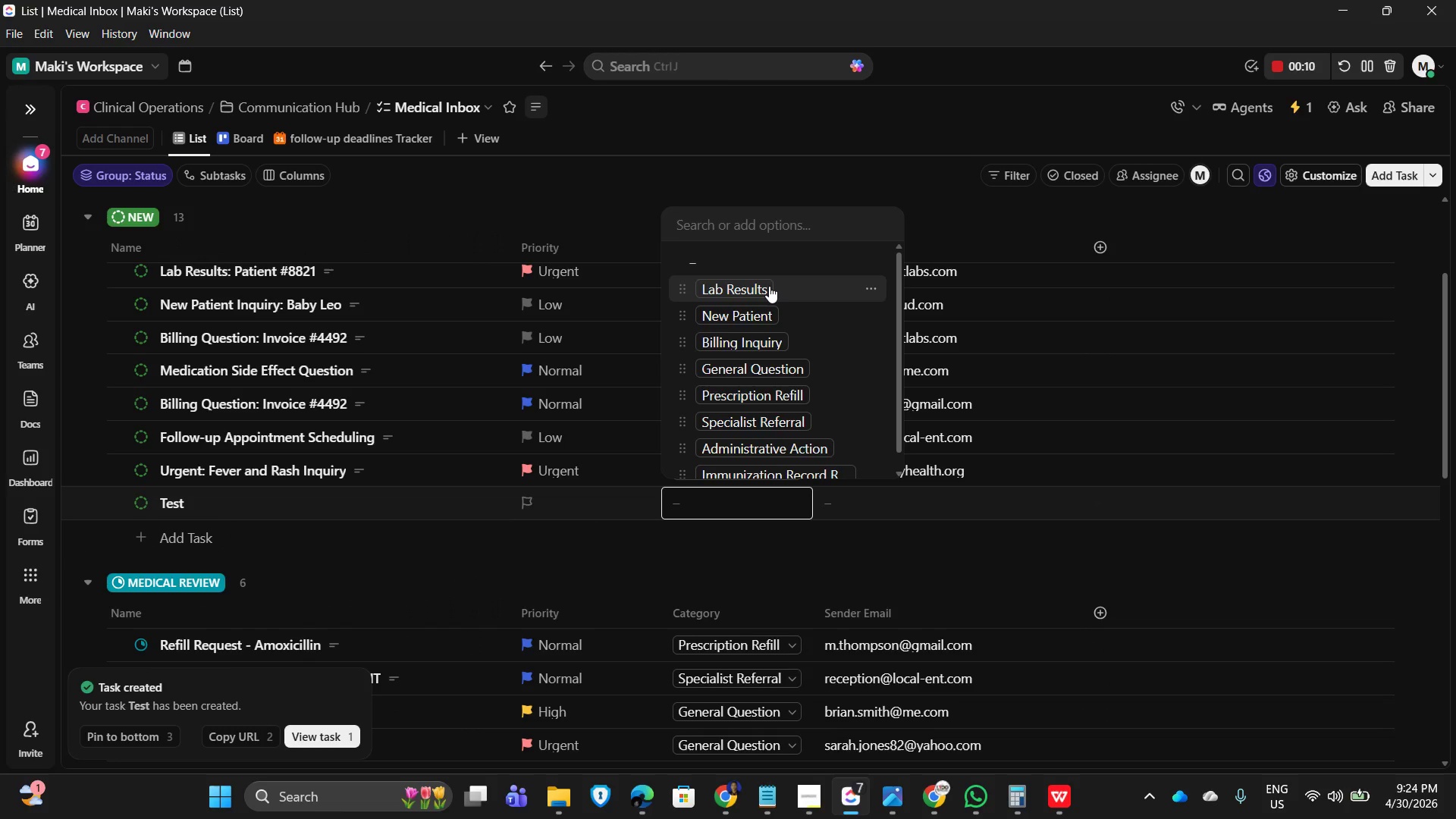 
left_click([769, 284])
 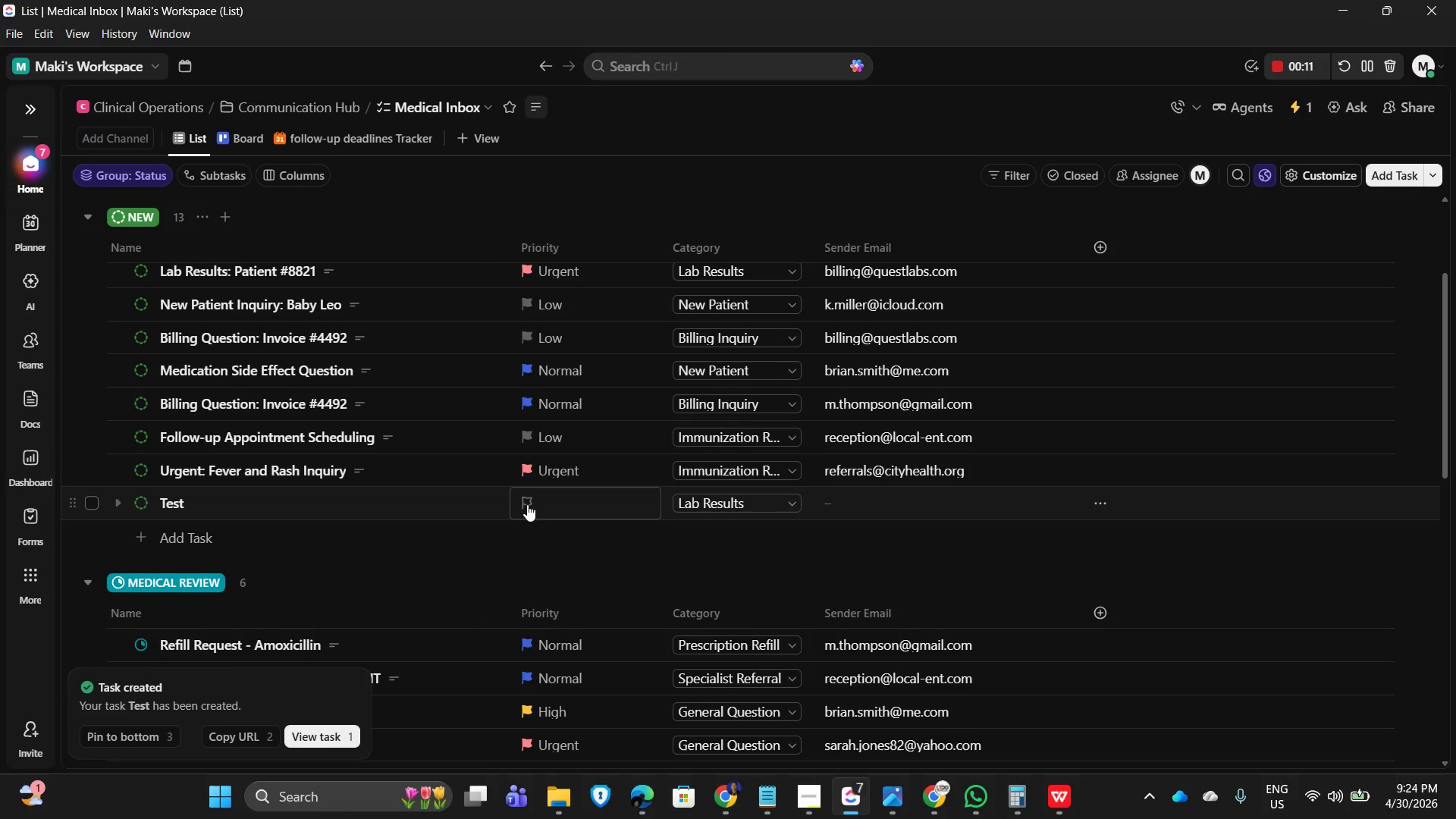 
left_click([527, 504])
 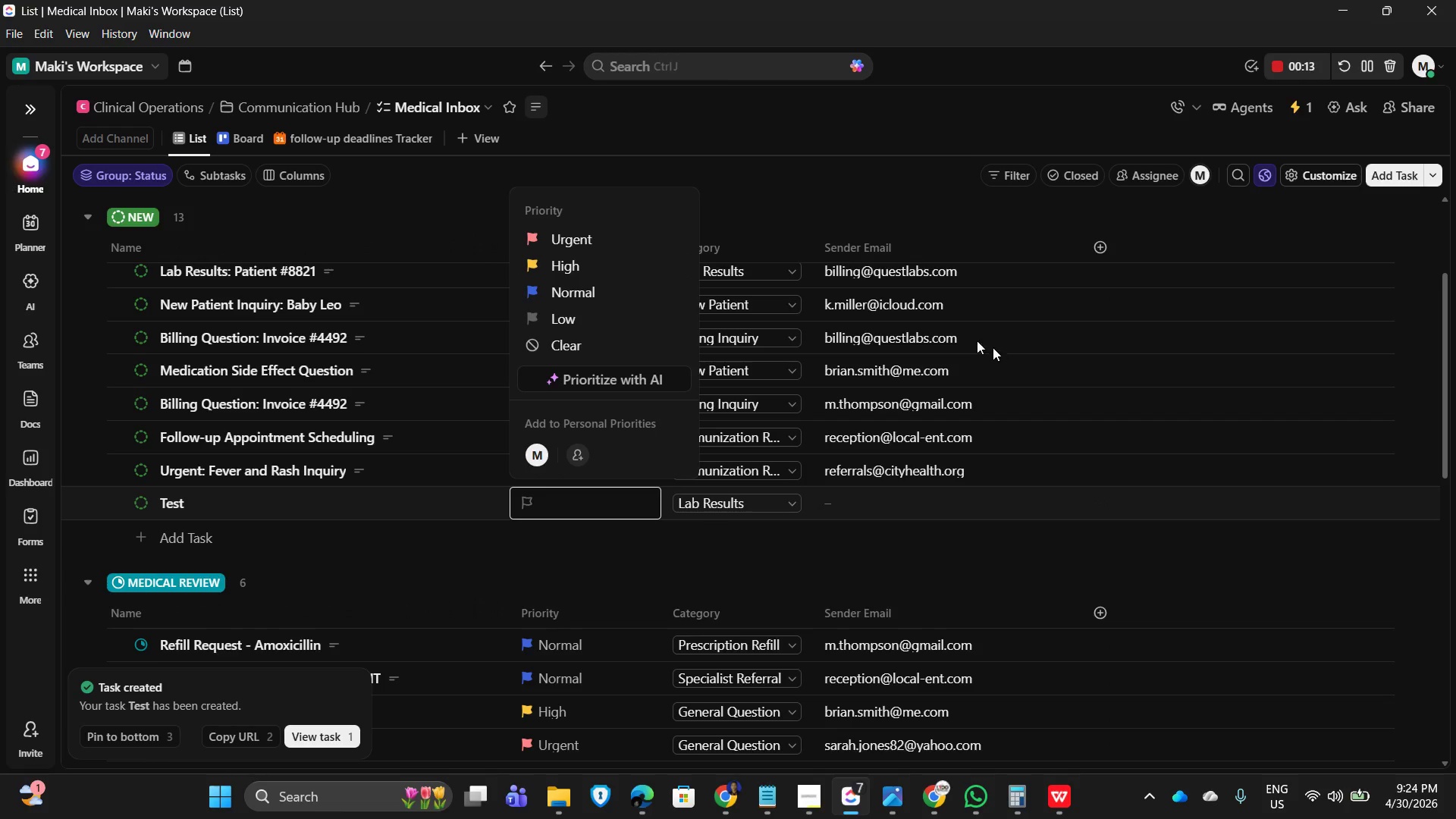 
left_click([905, 115])
 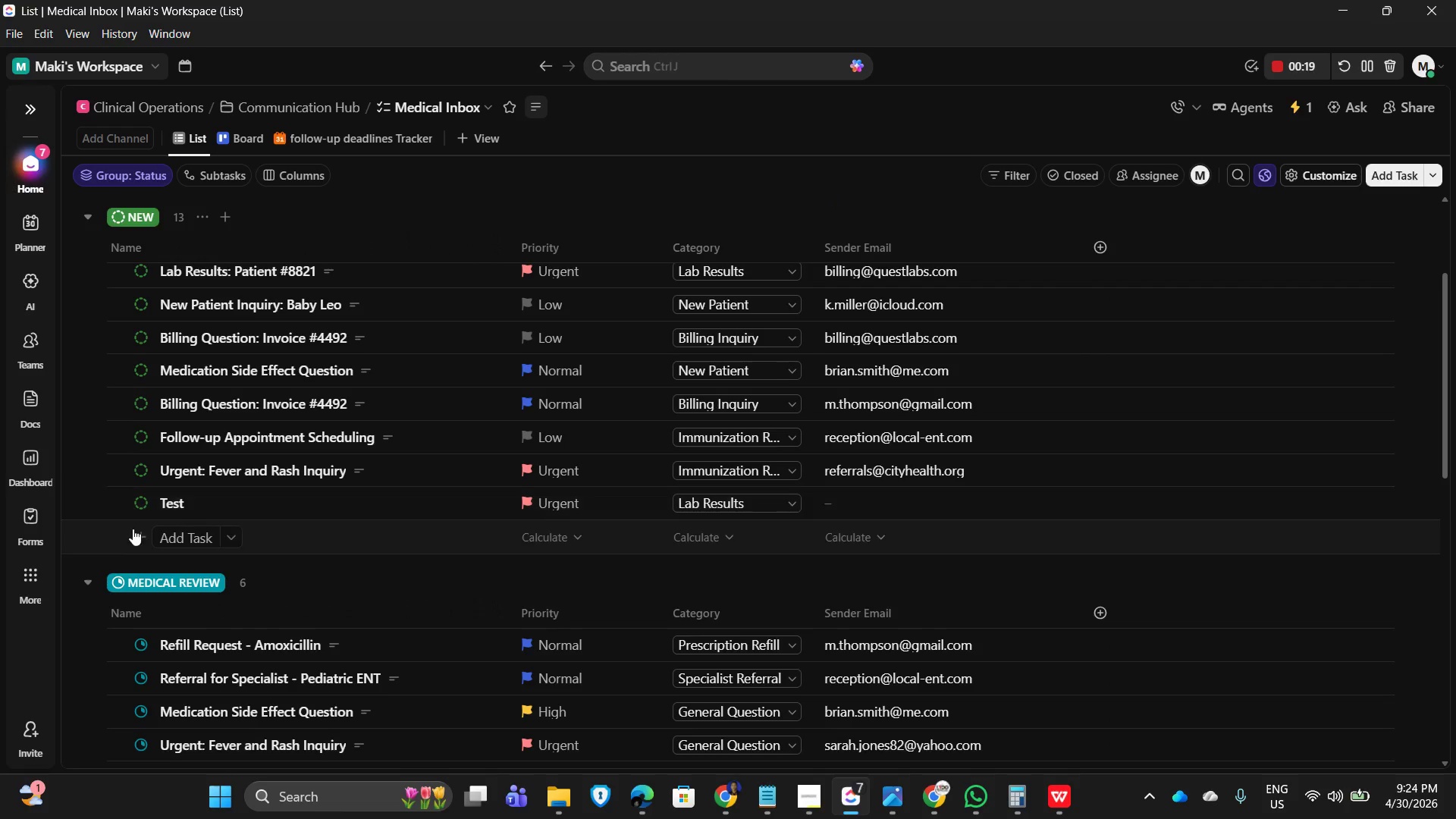 
wait(7.25)
 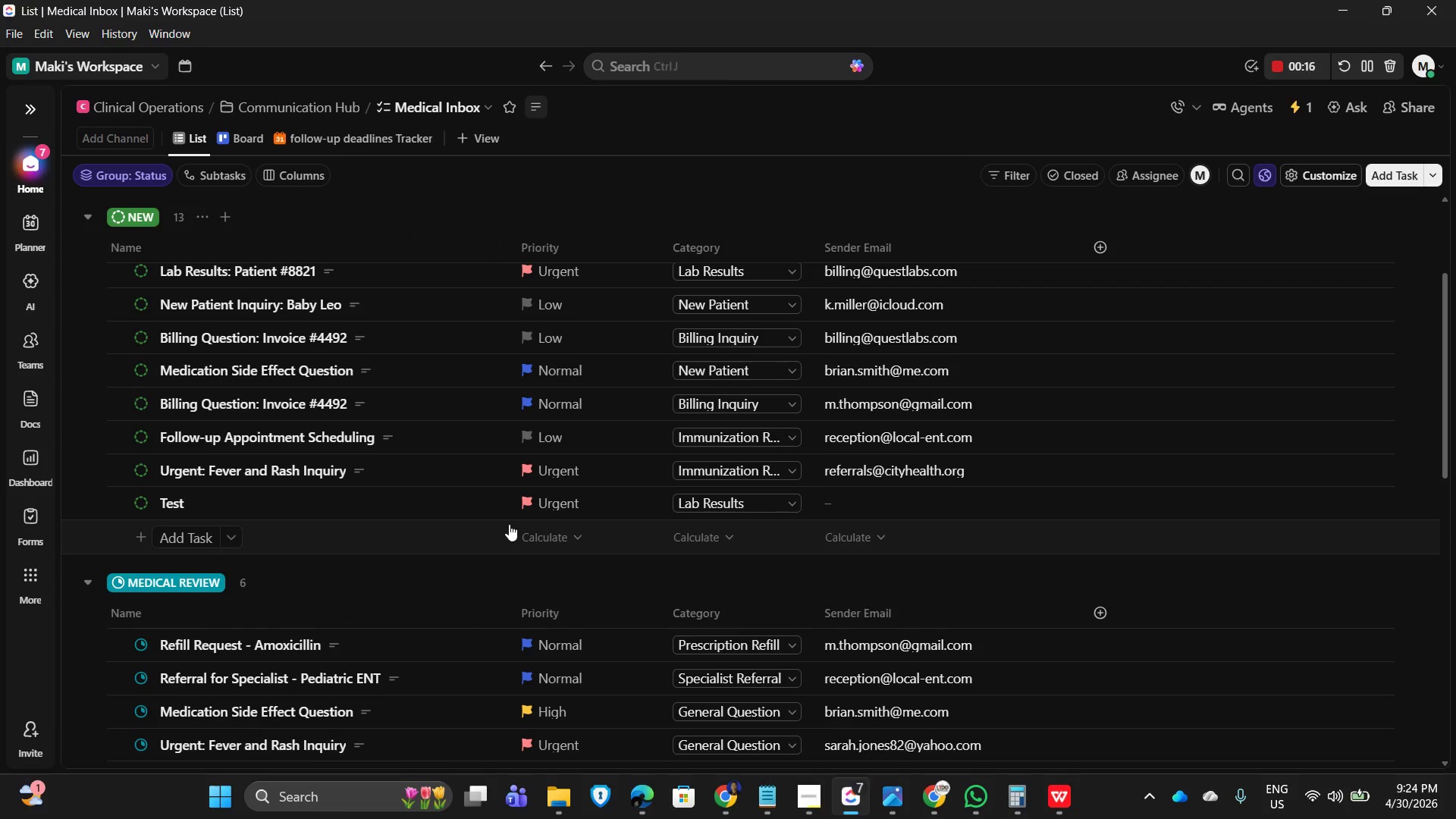 
left_click([1275, 59])
 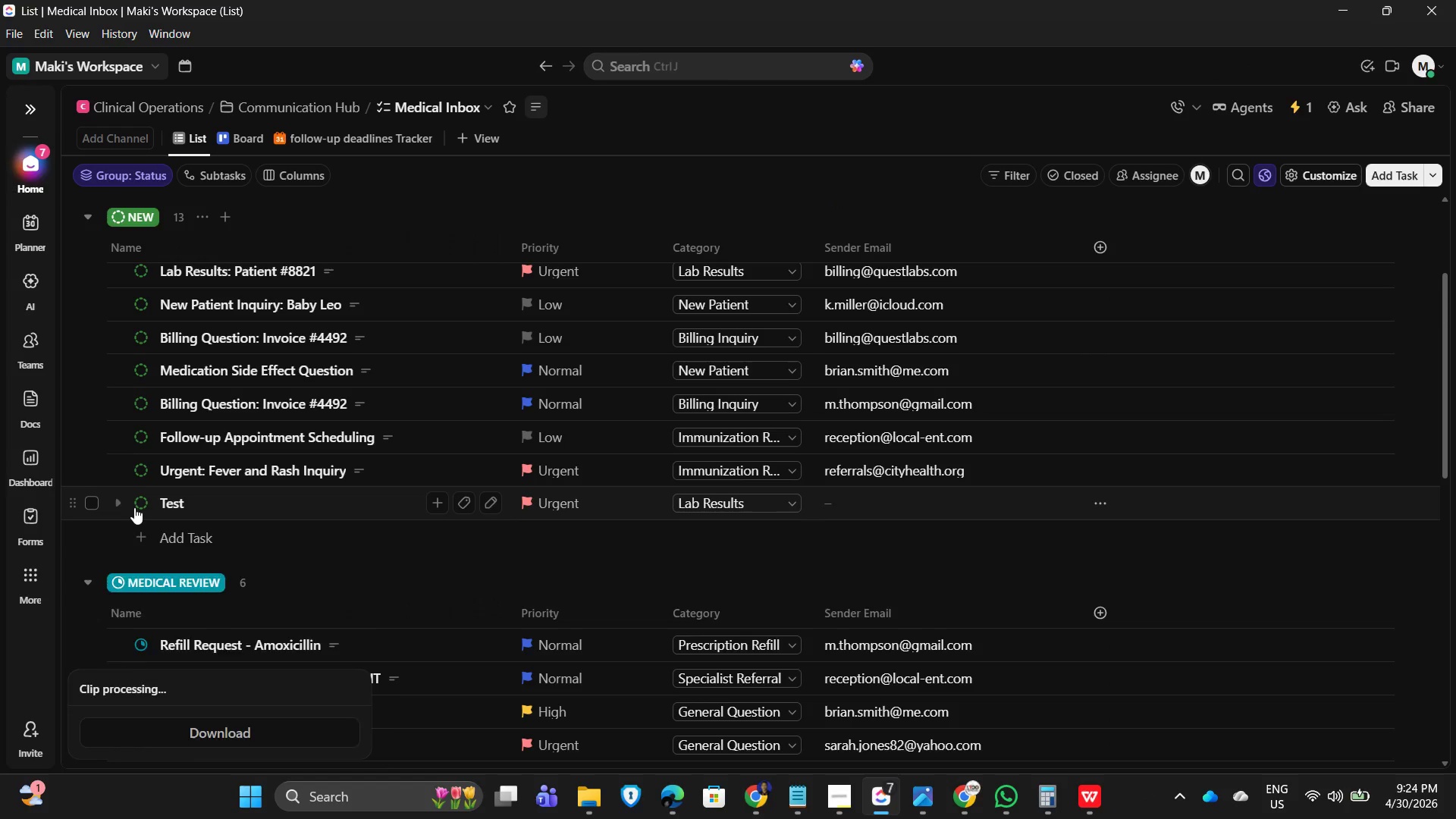 
left_click([92, 506])
 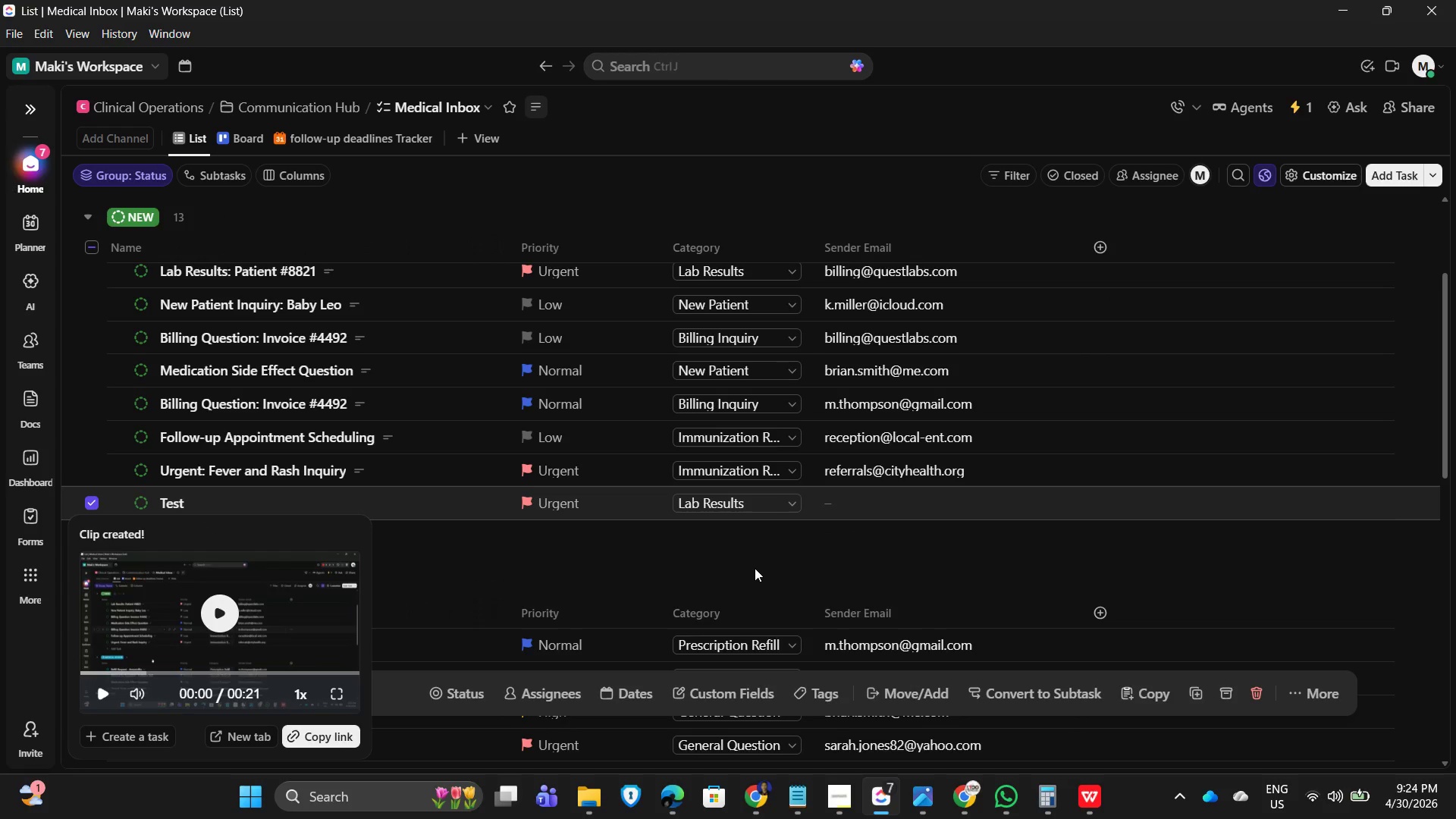 
left_click([1259, 689])
 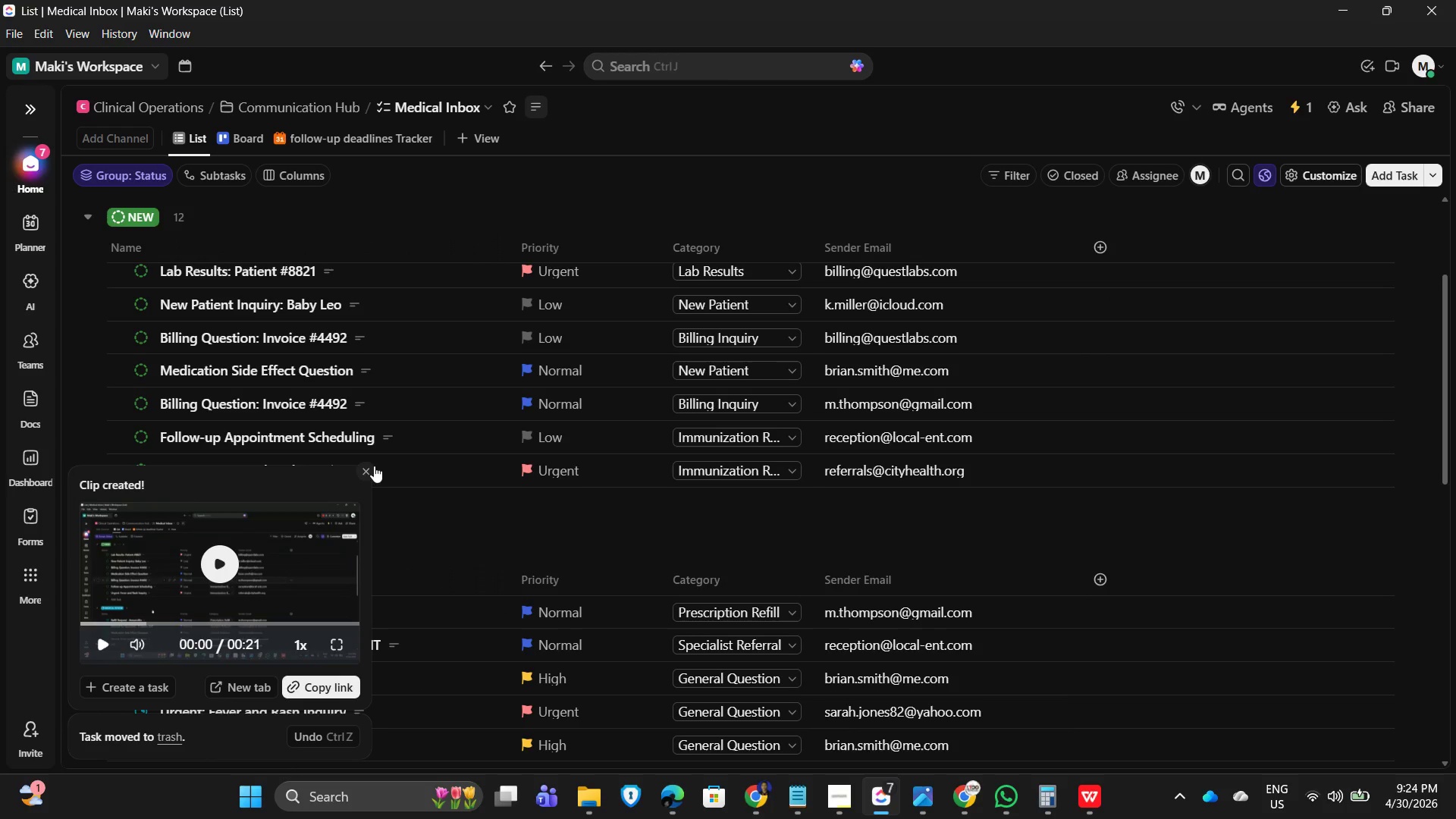 
left_click([362, 466])
 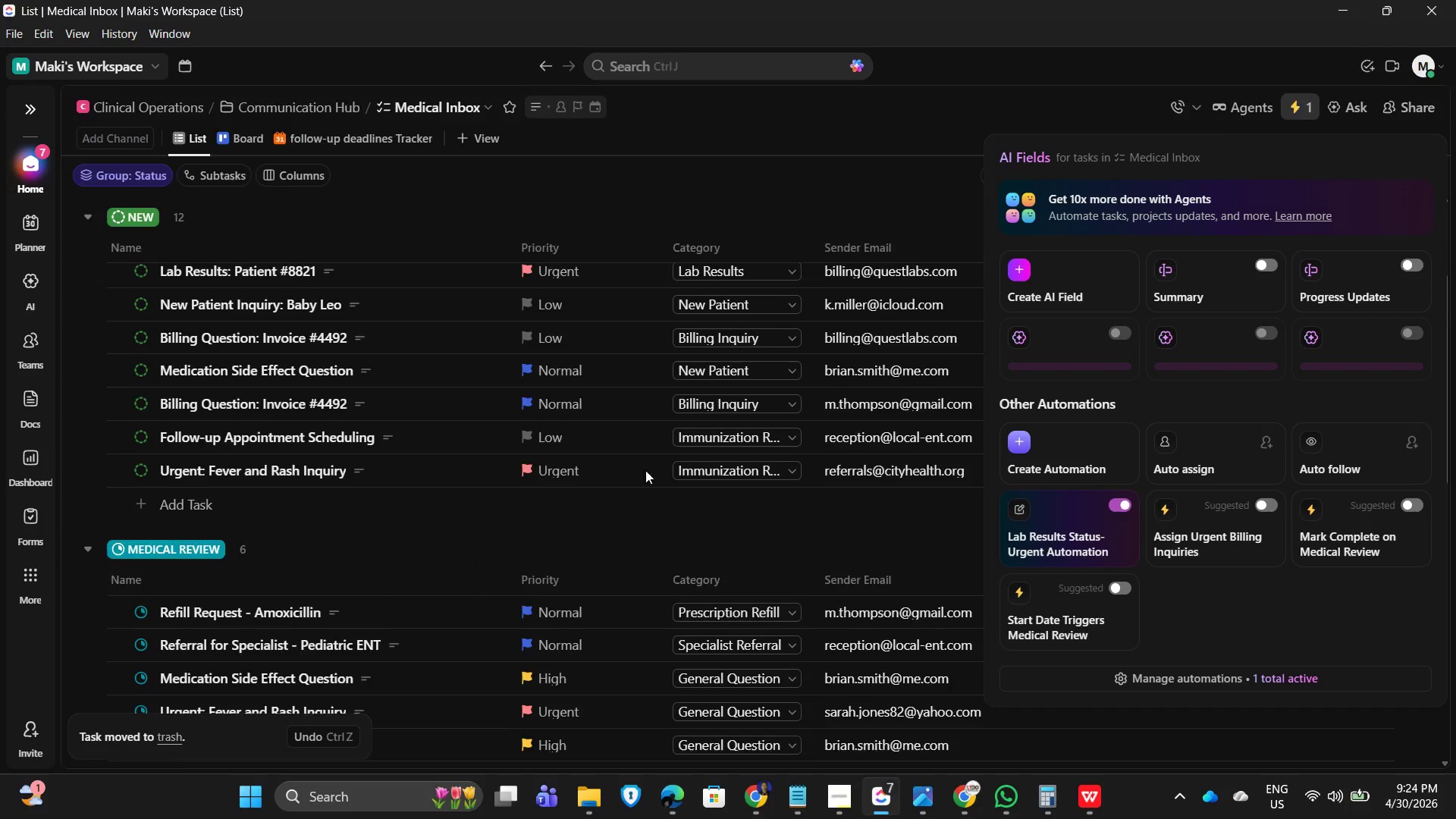 
left_click([1272, 673])
 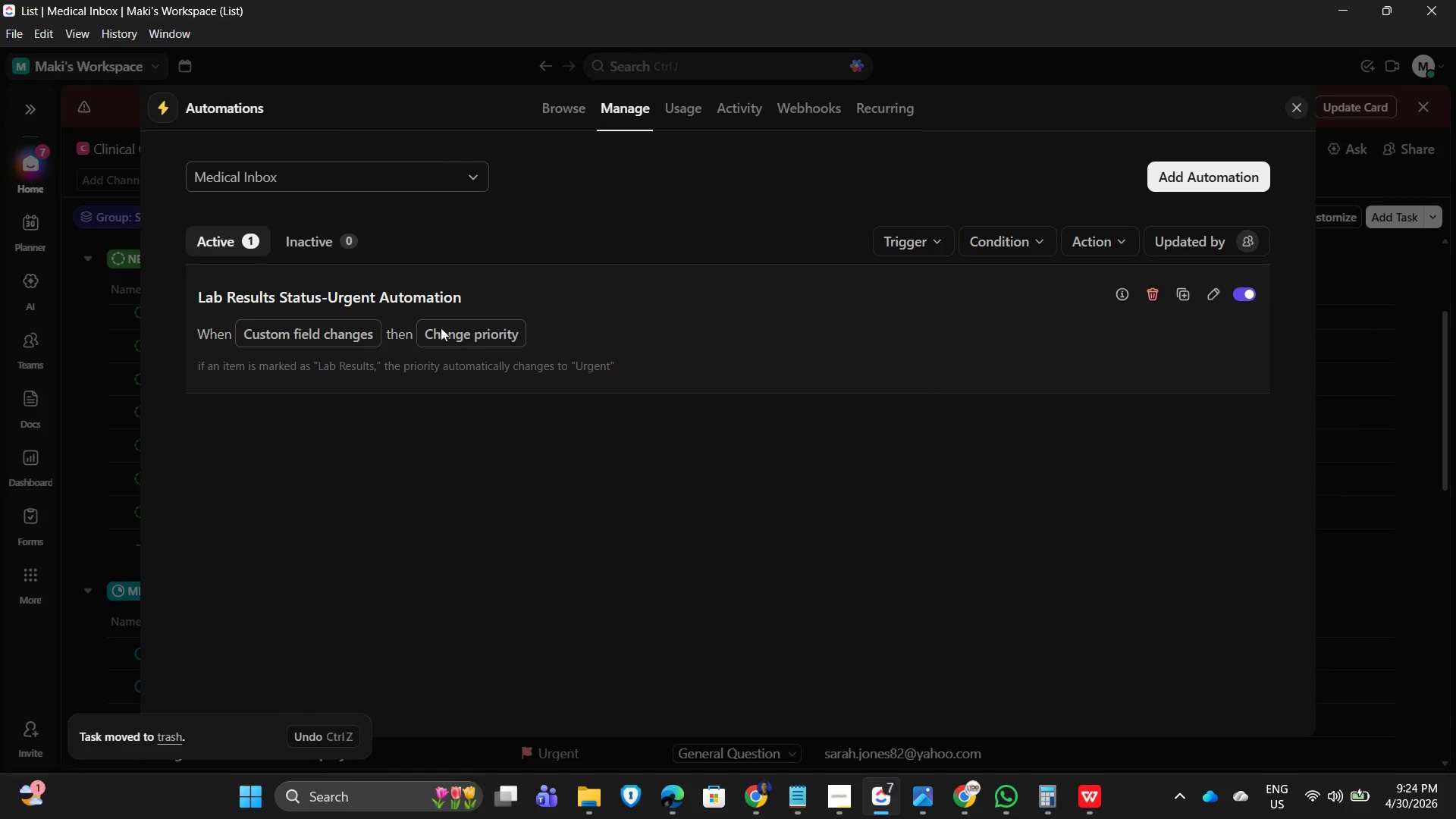 
left_click([707, 327])
 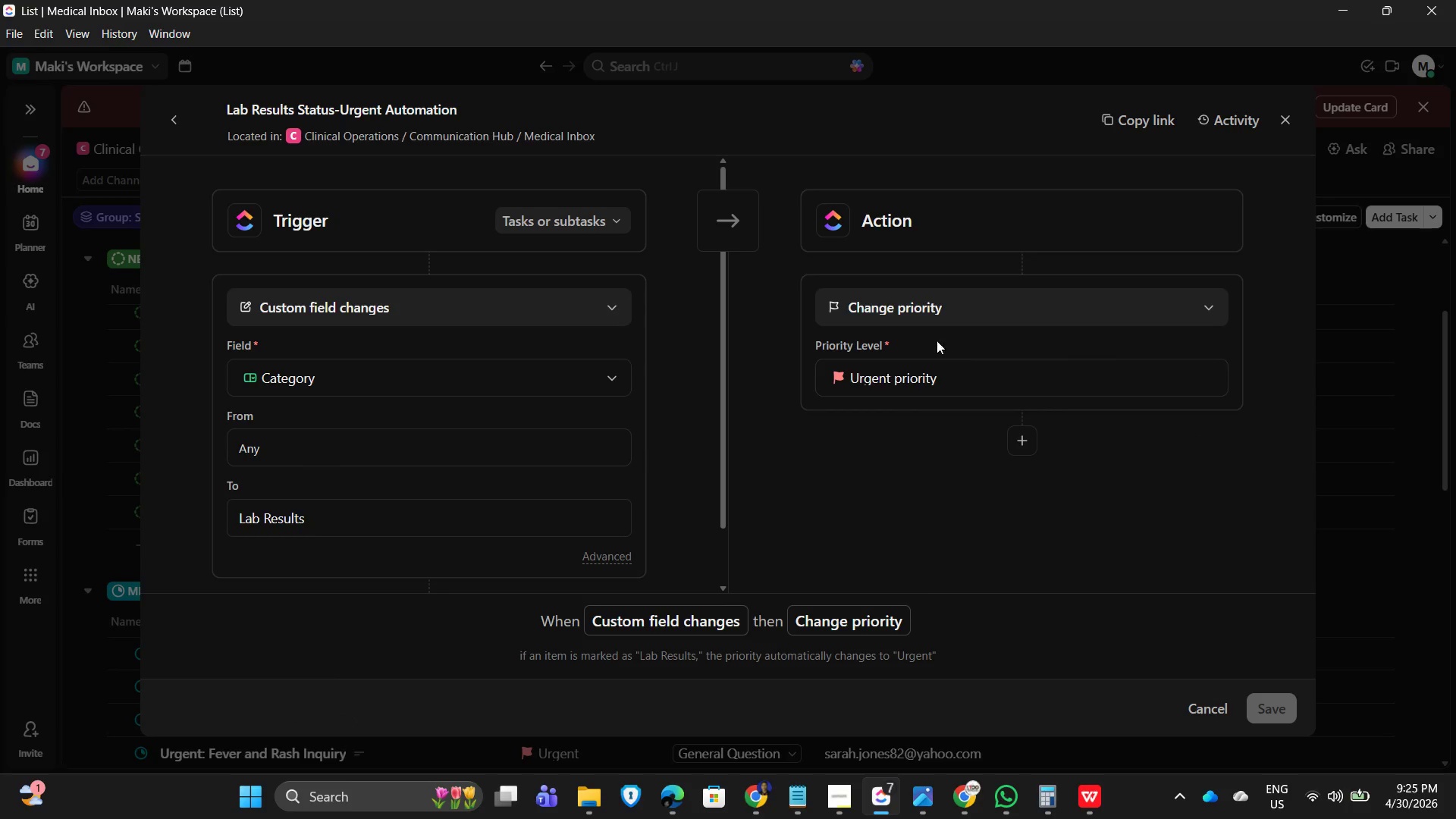 
wait(12.98)
 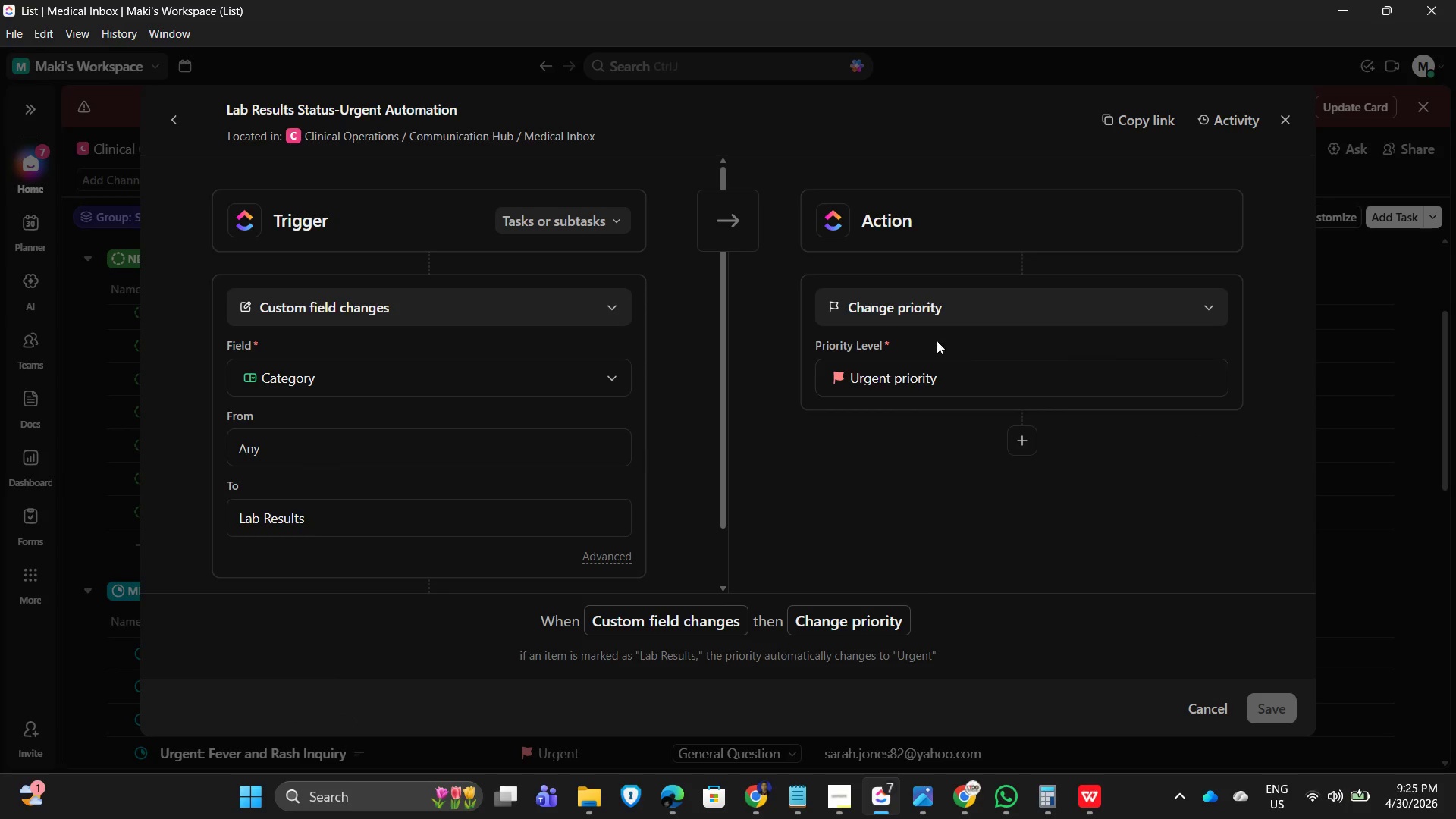 
left_click([1288, 117])
 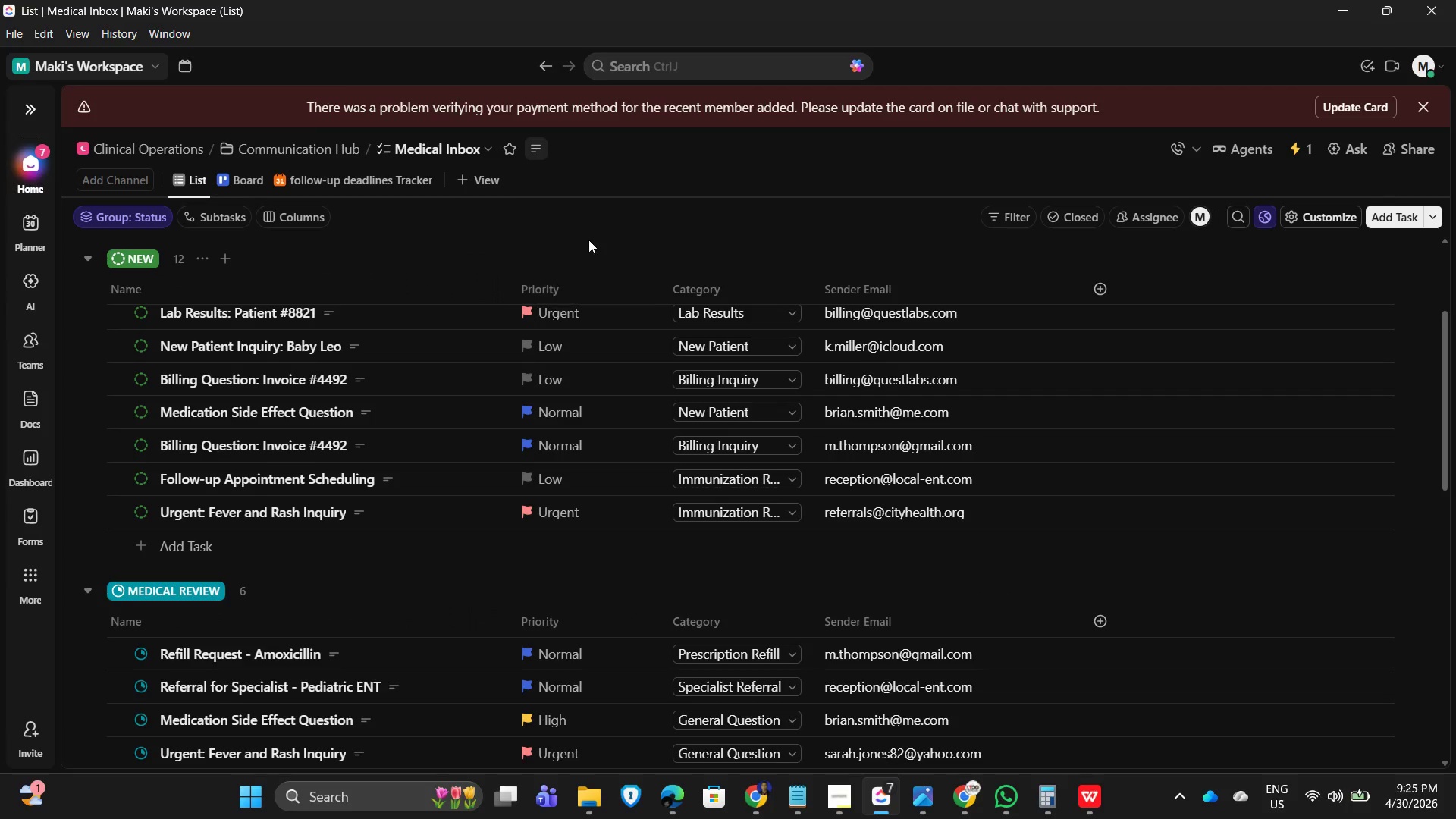 
mouse_move([565, 287])
 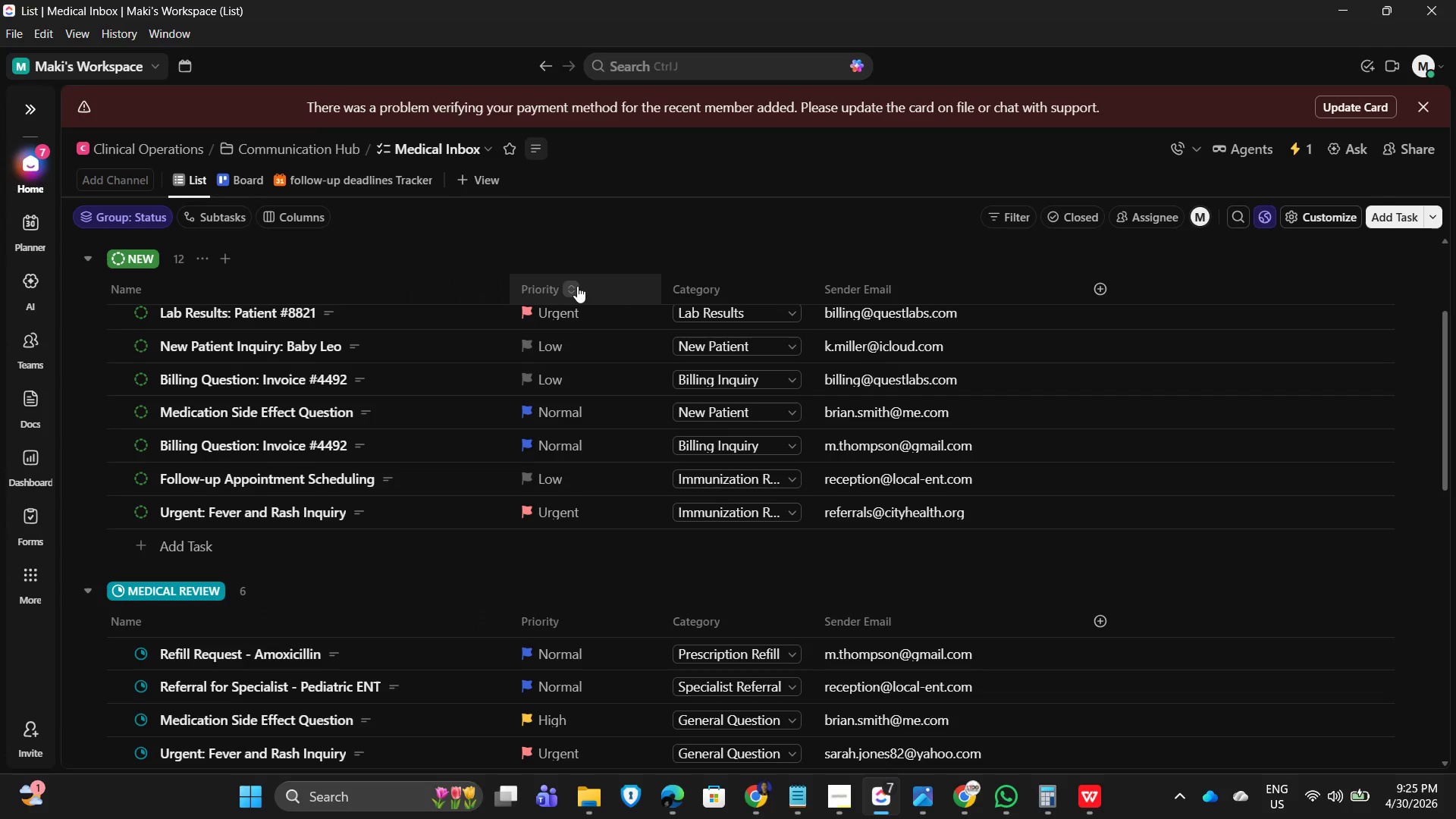 
left_click([577, 286])
 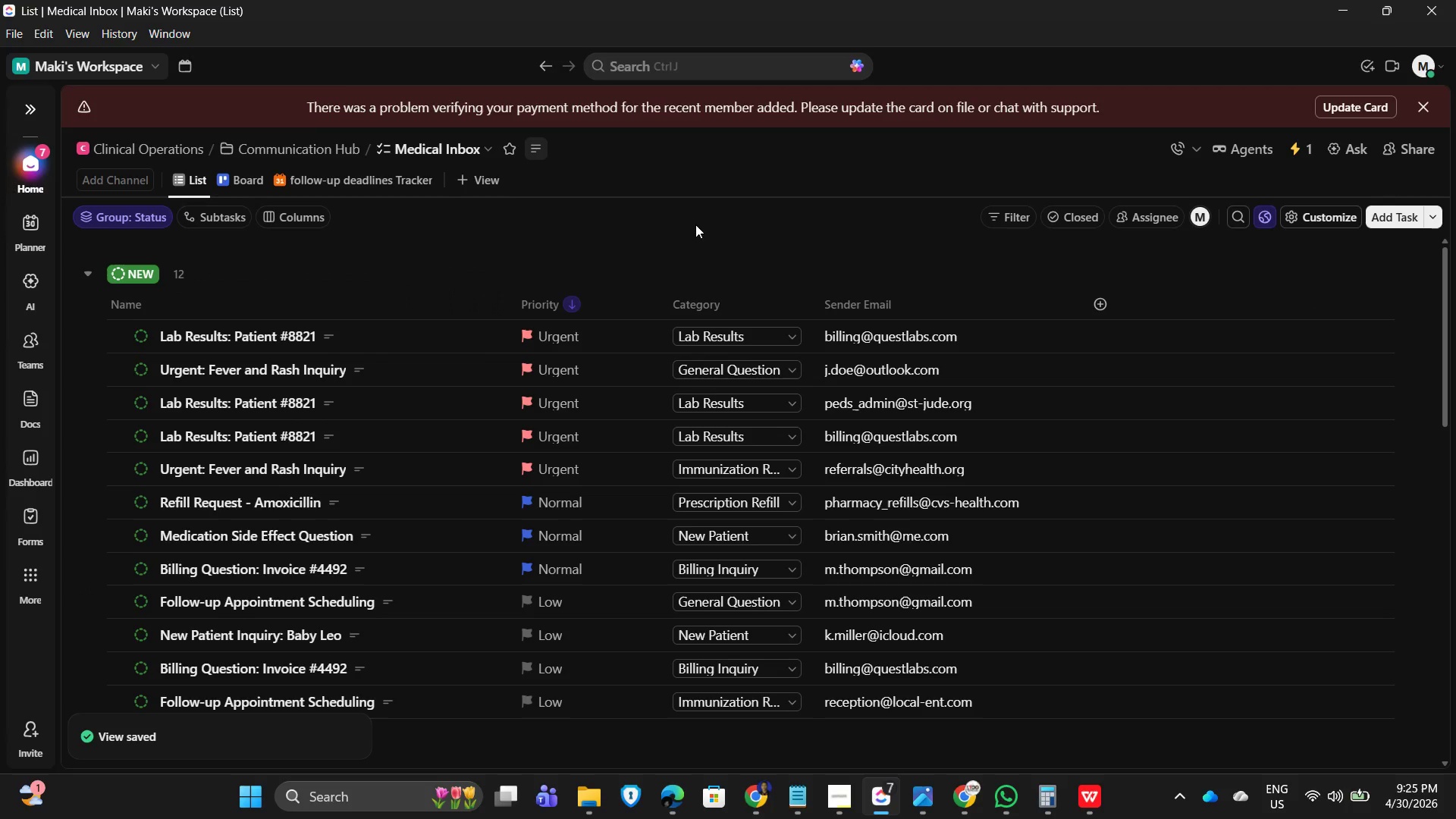 
scroll: coordinate [685, 532], scroll_direction: down, amount: 5.0
 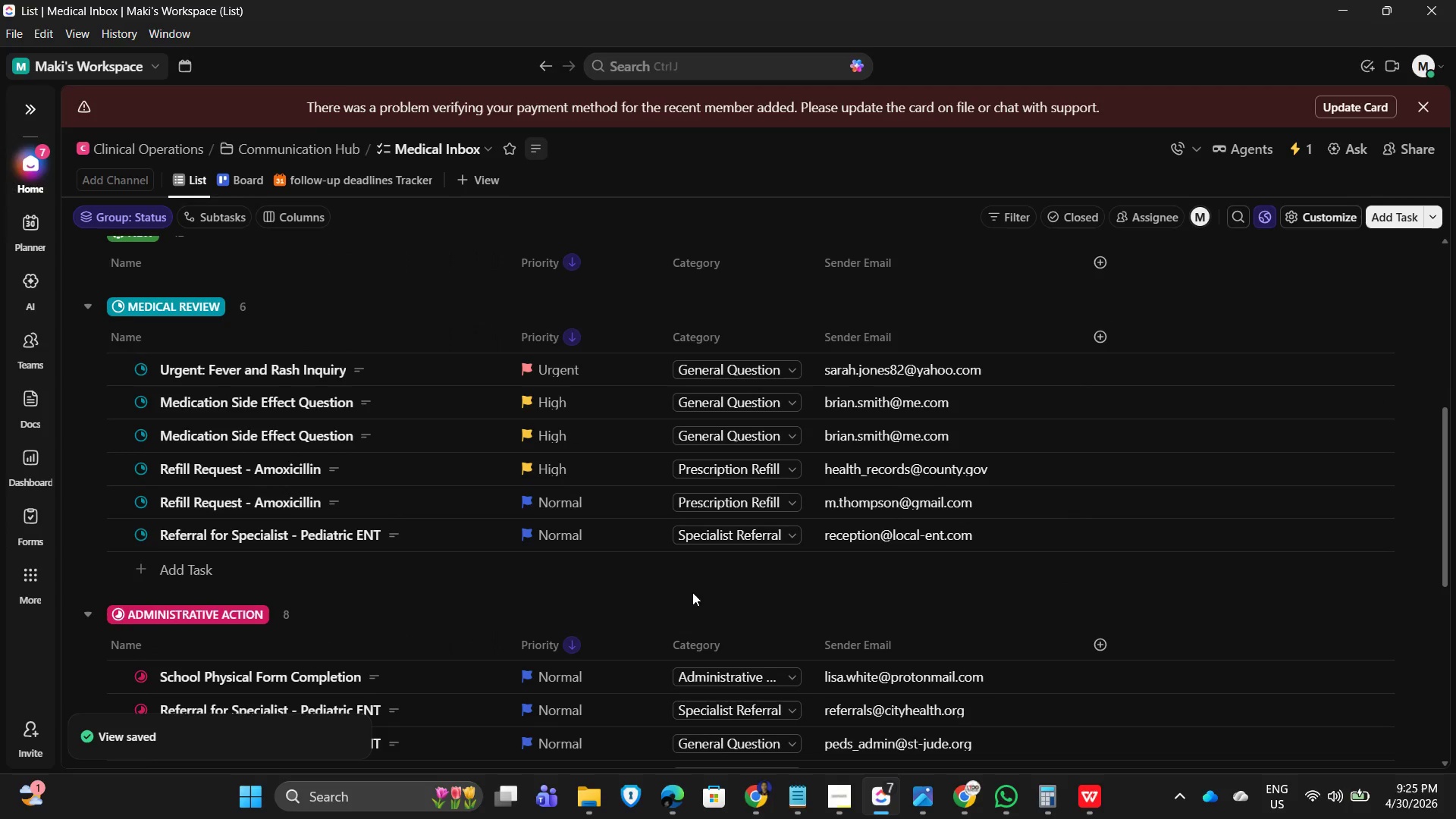 
scroll: coordinate [837, 357], scroll_direction: up, amount: 7.0
 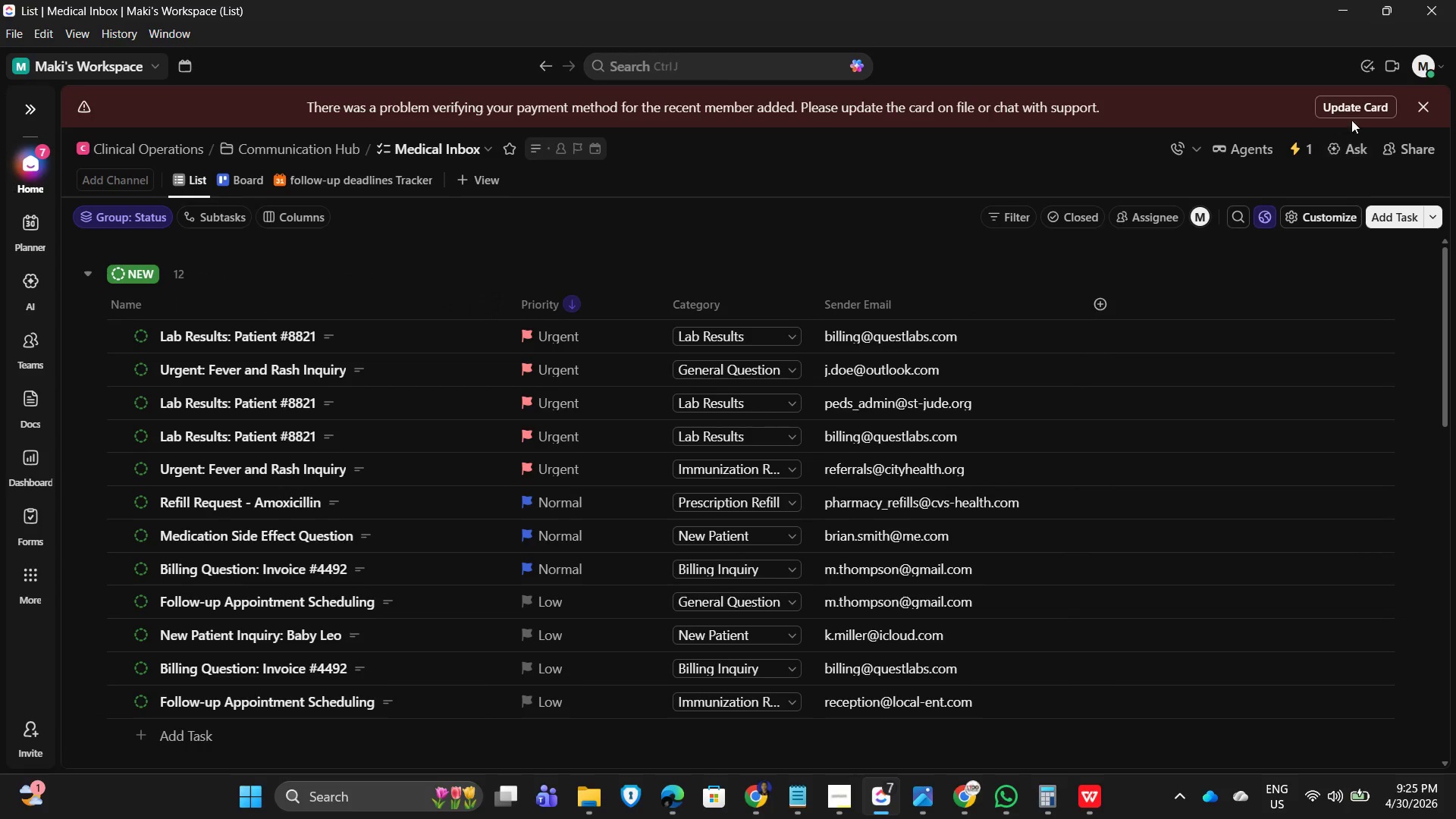 
left_click([1421, 101])
 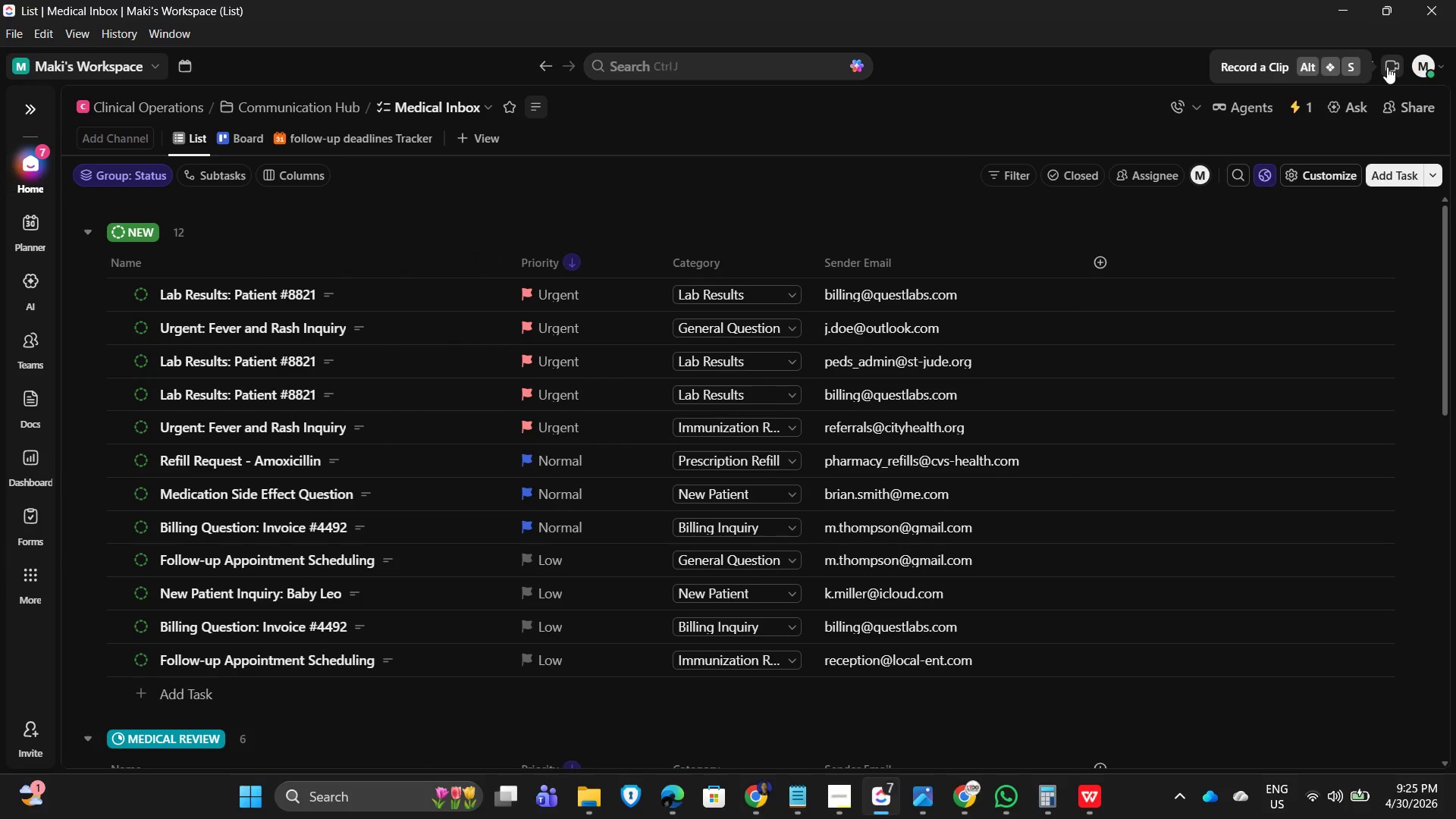 
wait(5.06)
 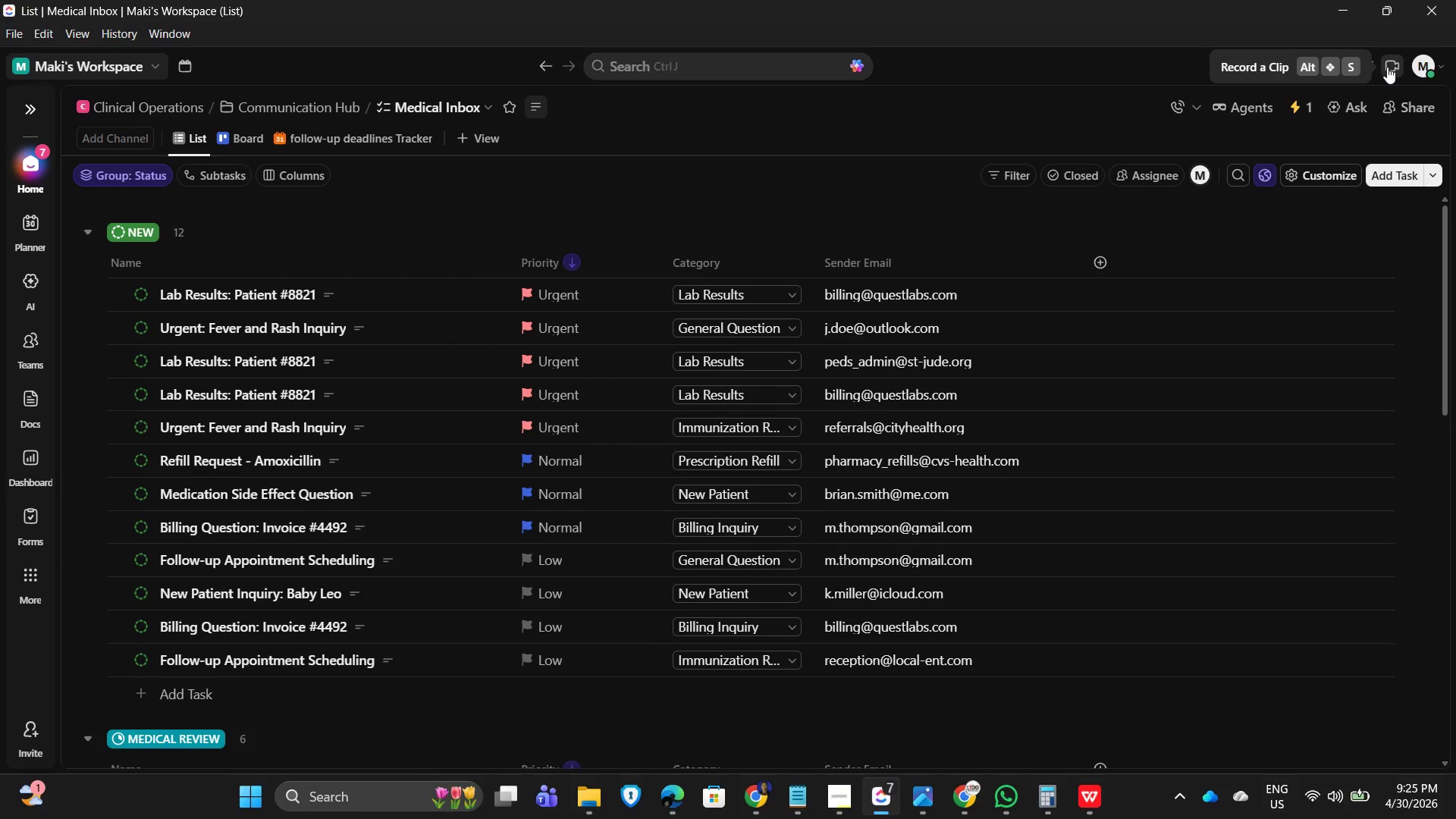 
left_click([1386, 66])
 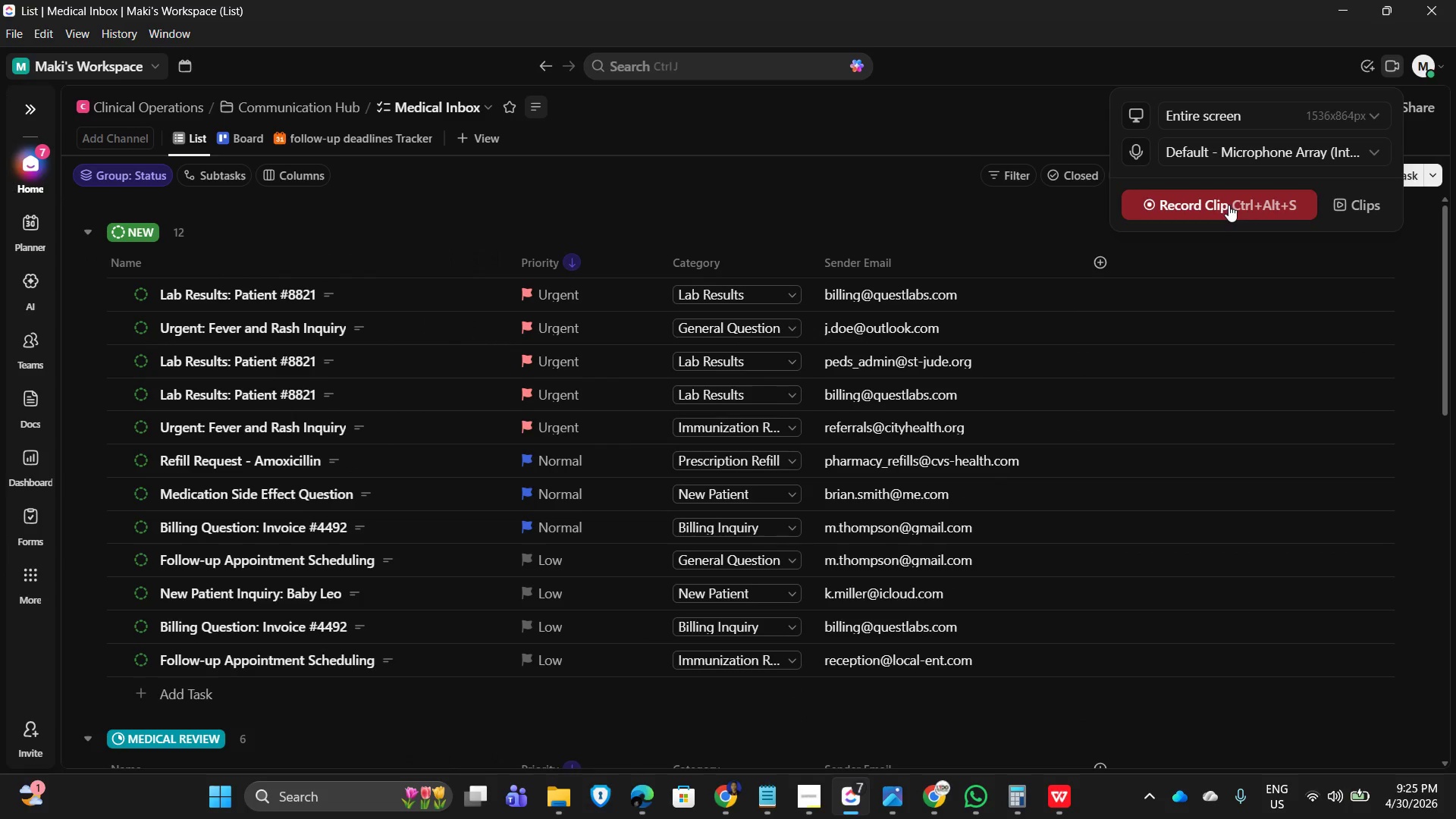 
left_click([1228, 205])
 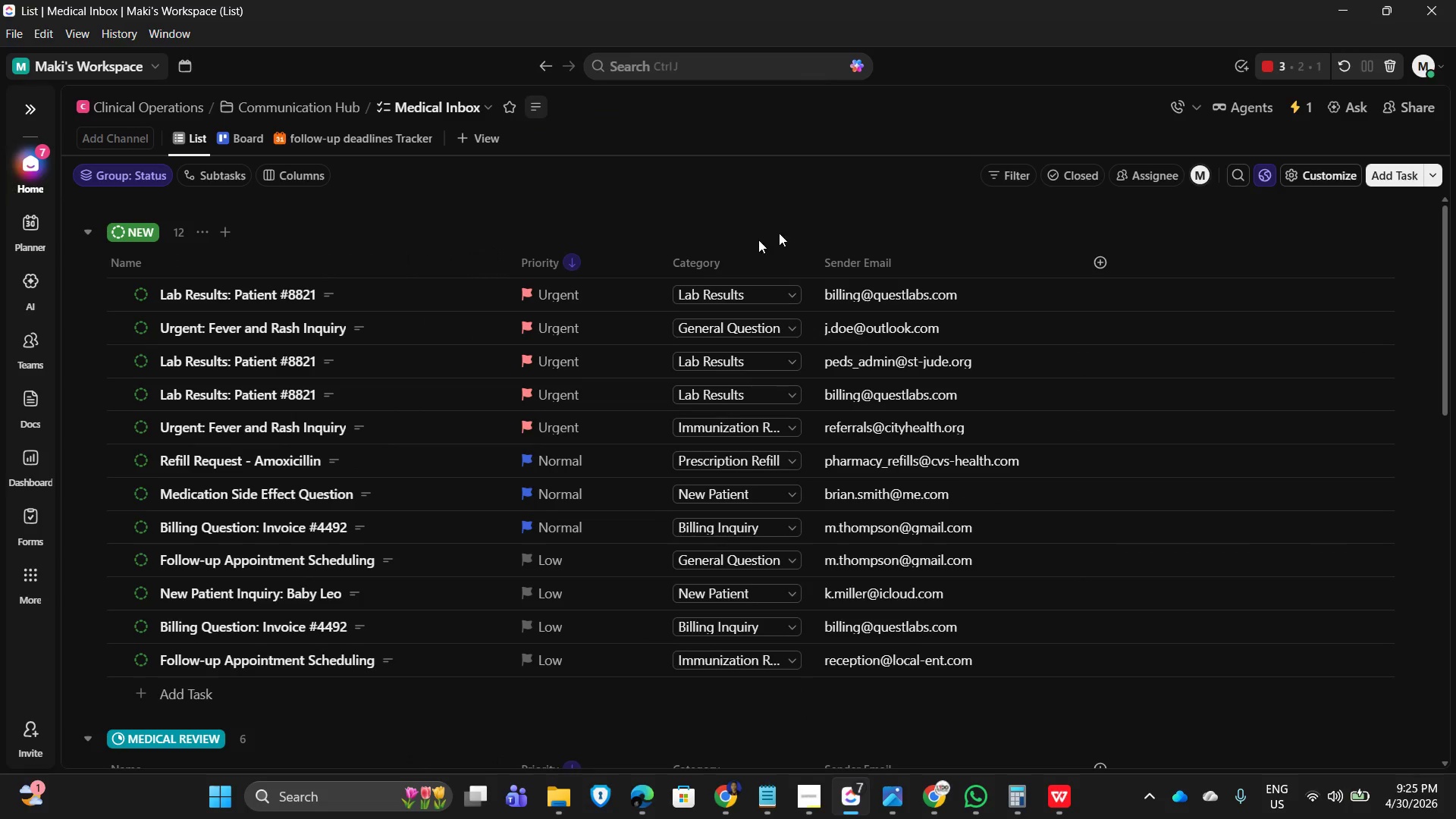 
mouse_move([1297, 126])
 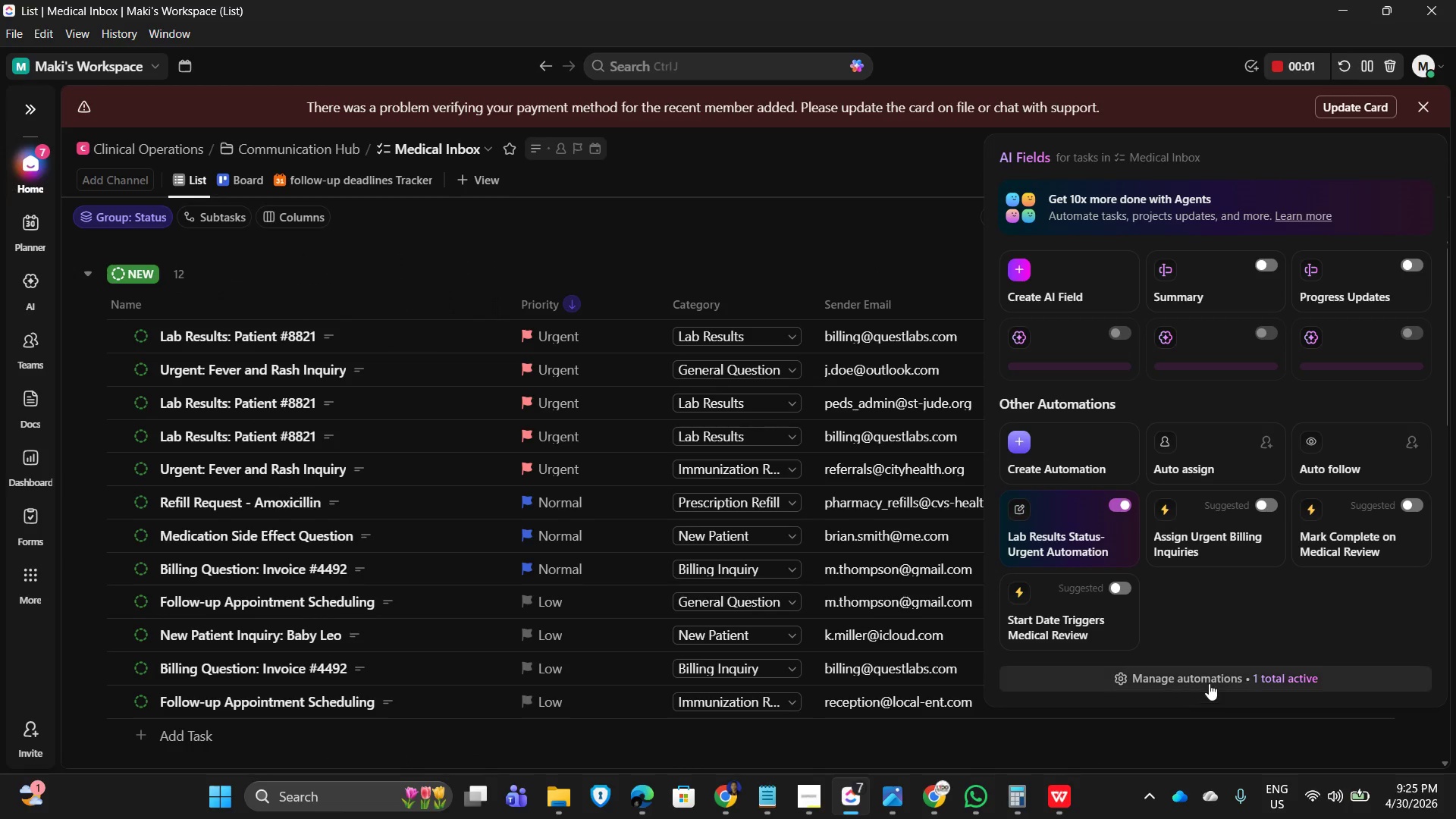 
left_click([1209, 681])
 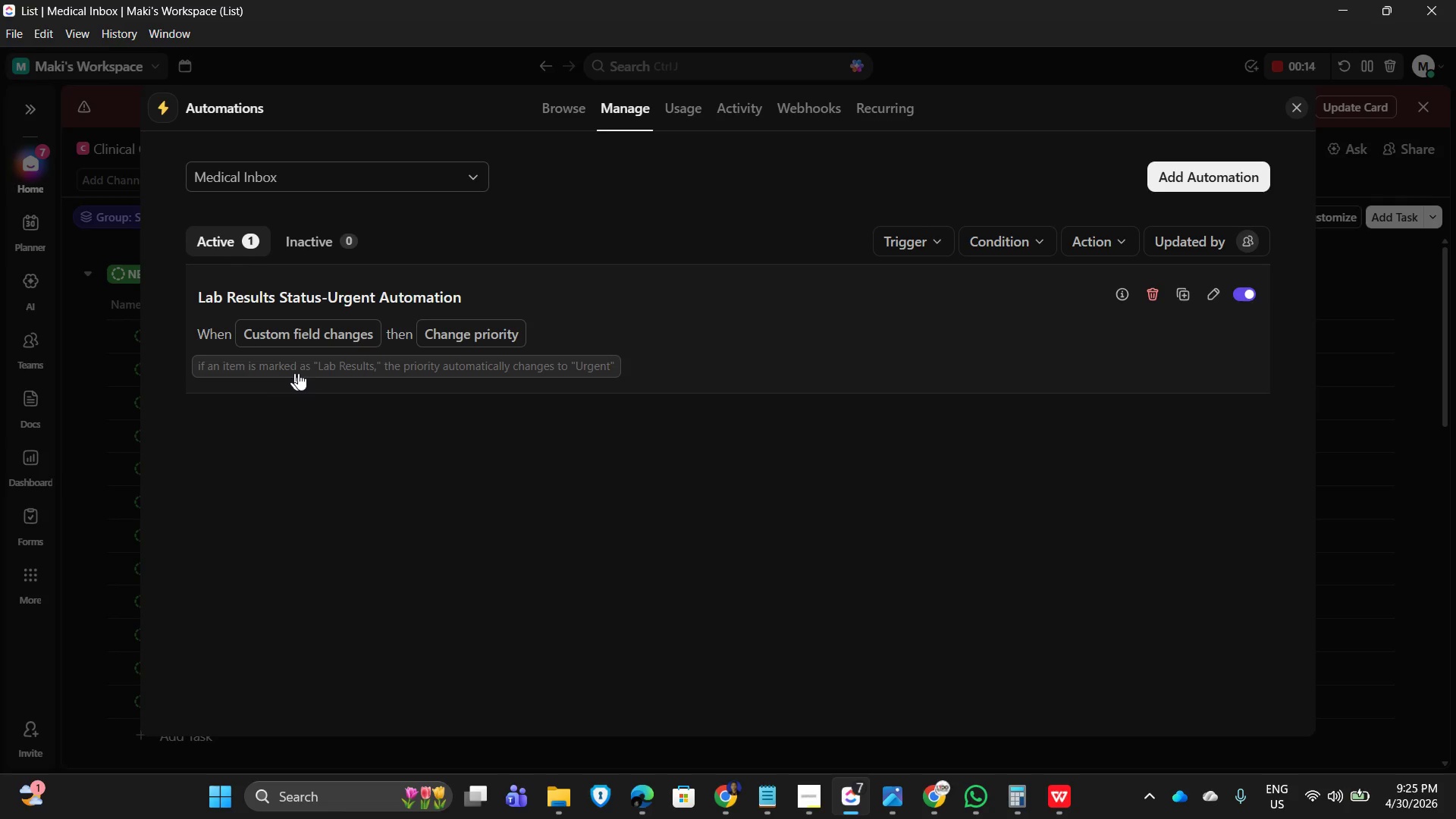 
wait(18.39)
 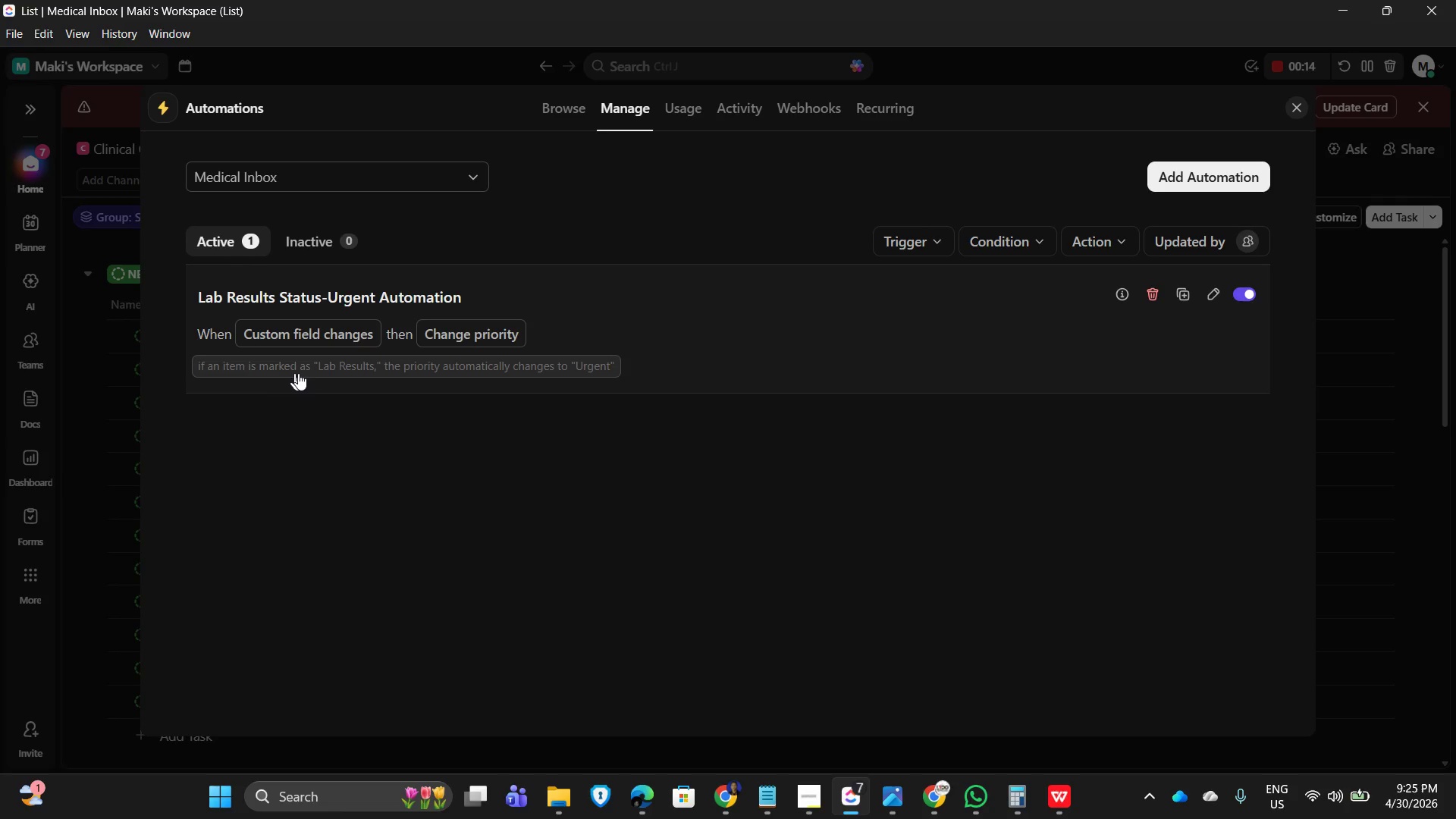 
scroll: coordinate [332, 640], scroll_direction: down, amount: 2.0
 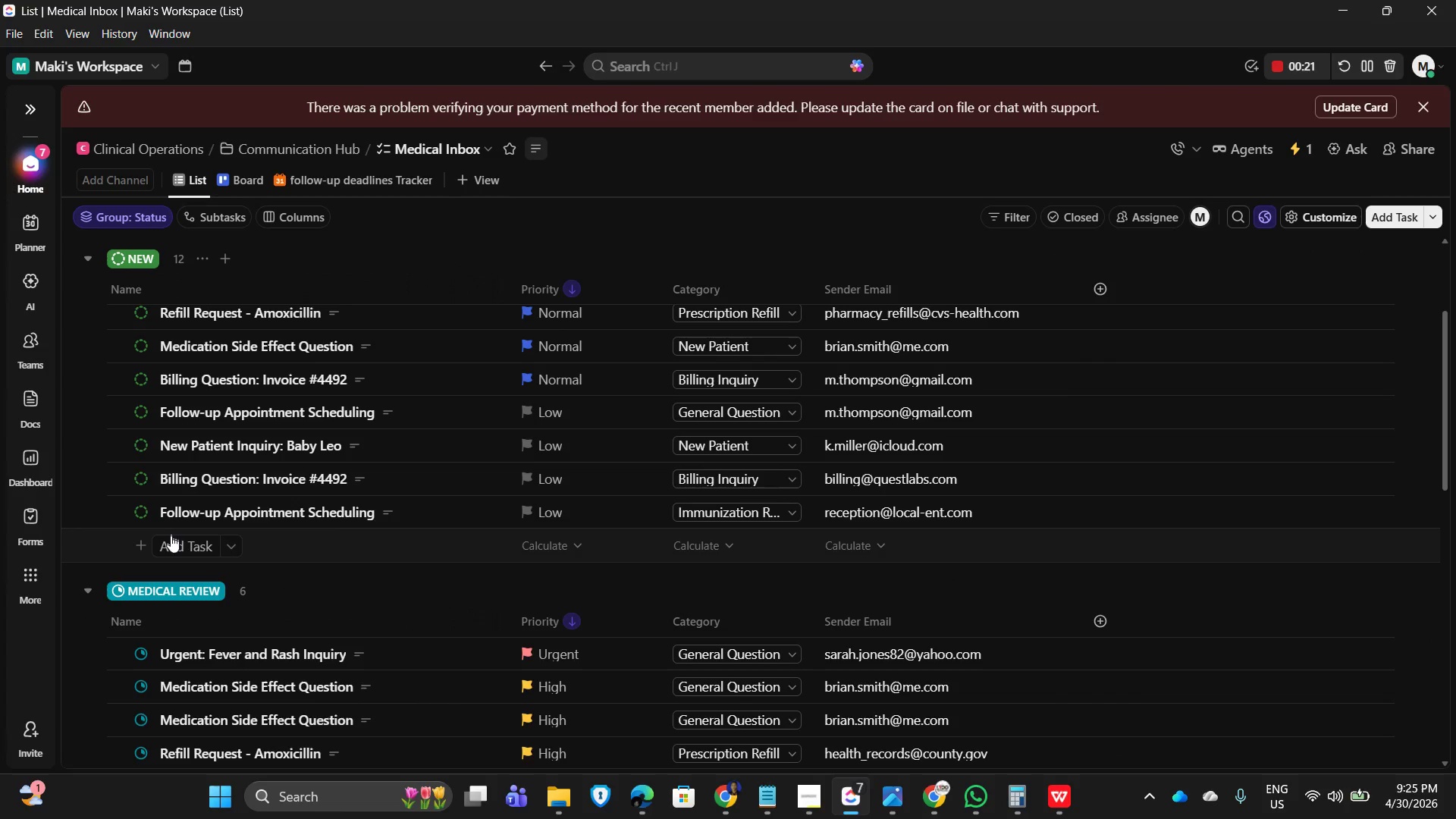 
double_click([178, 544])
 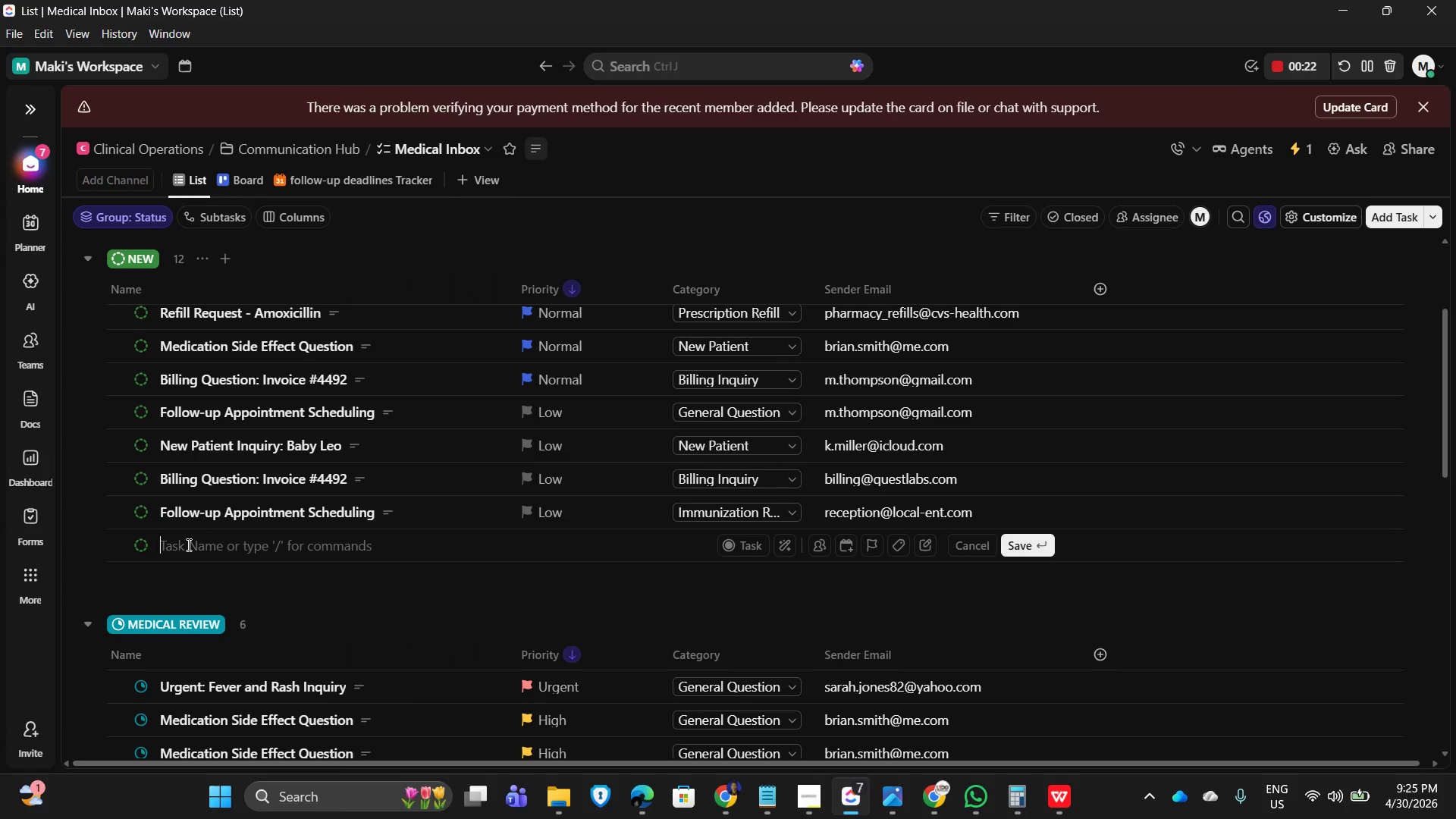 
type(TEST)
 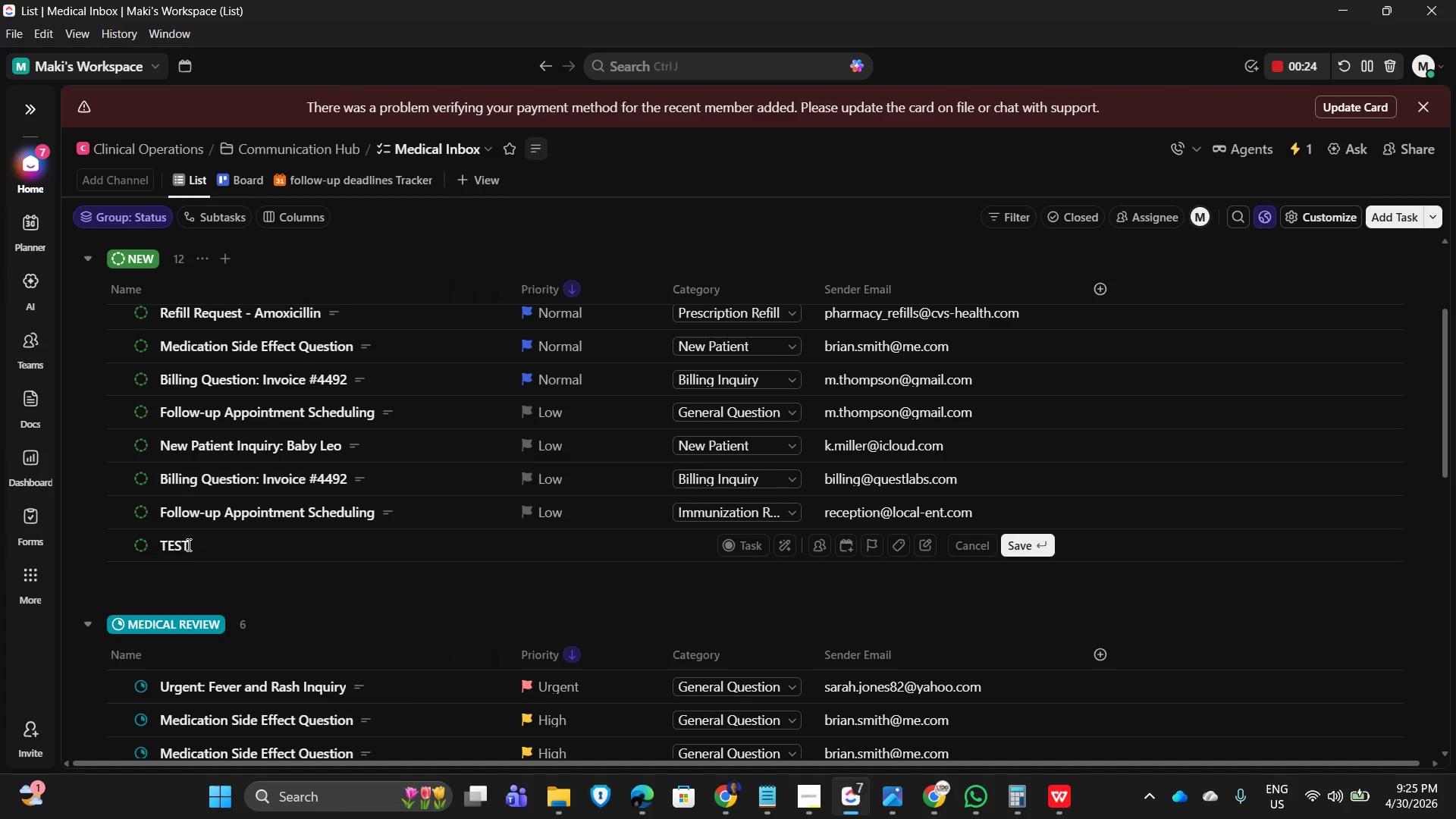 
key(Enter)
 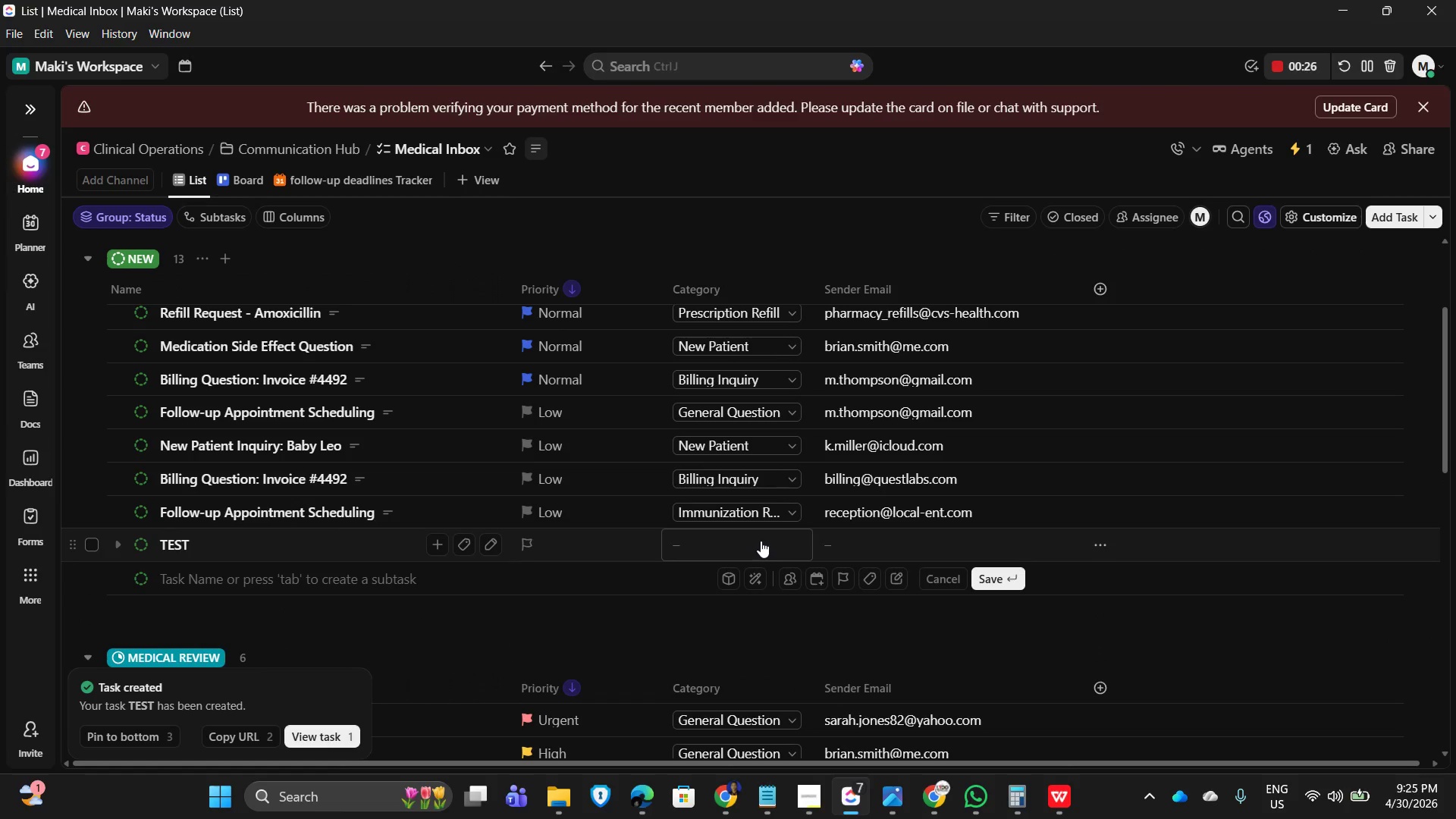 
left_click([763, 541])
 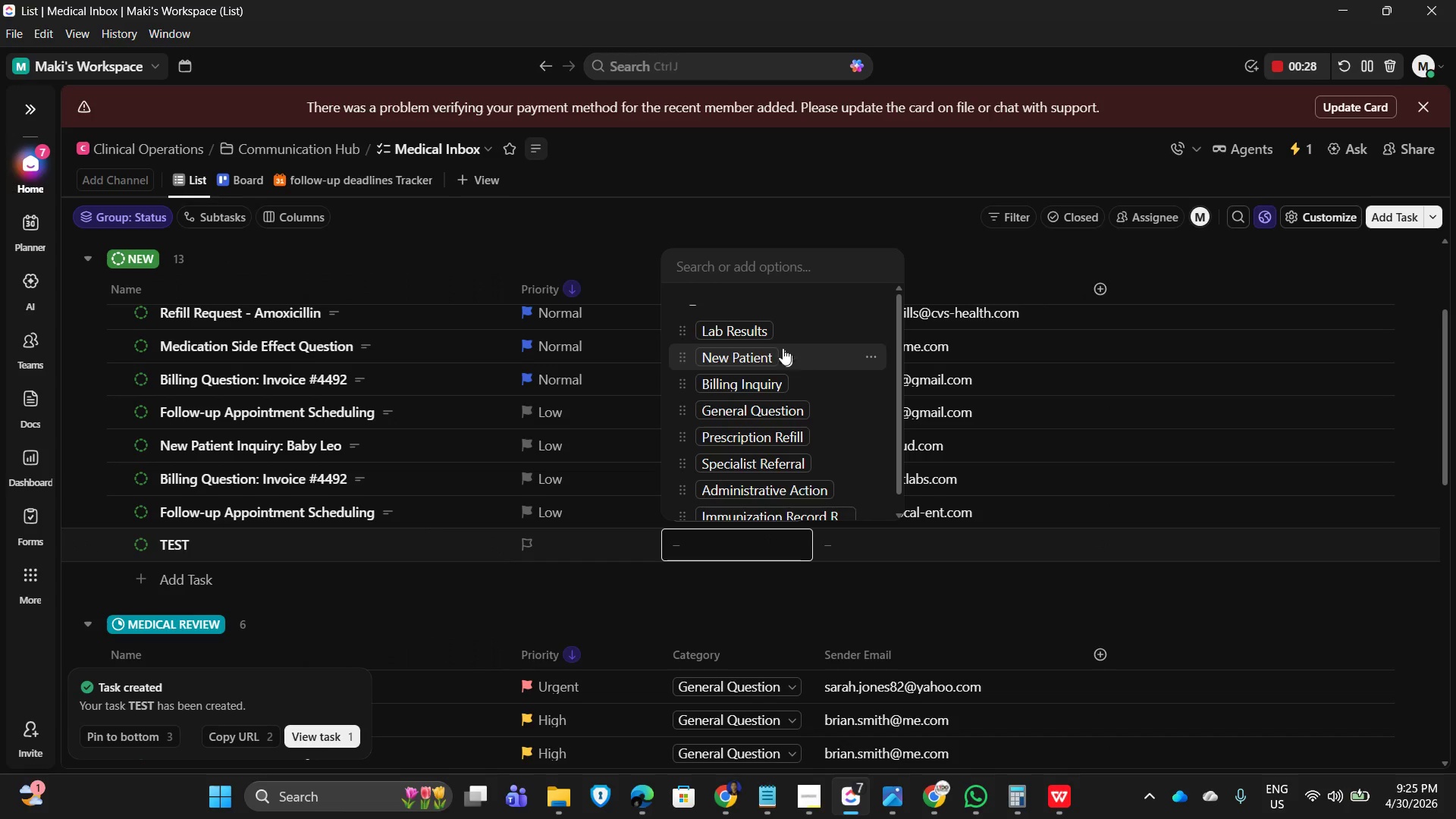 
left_click([765, 333])
 